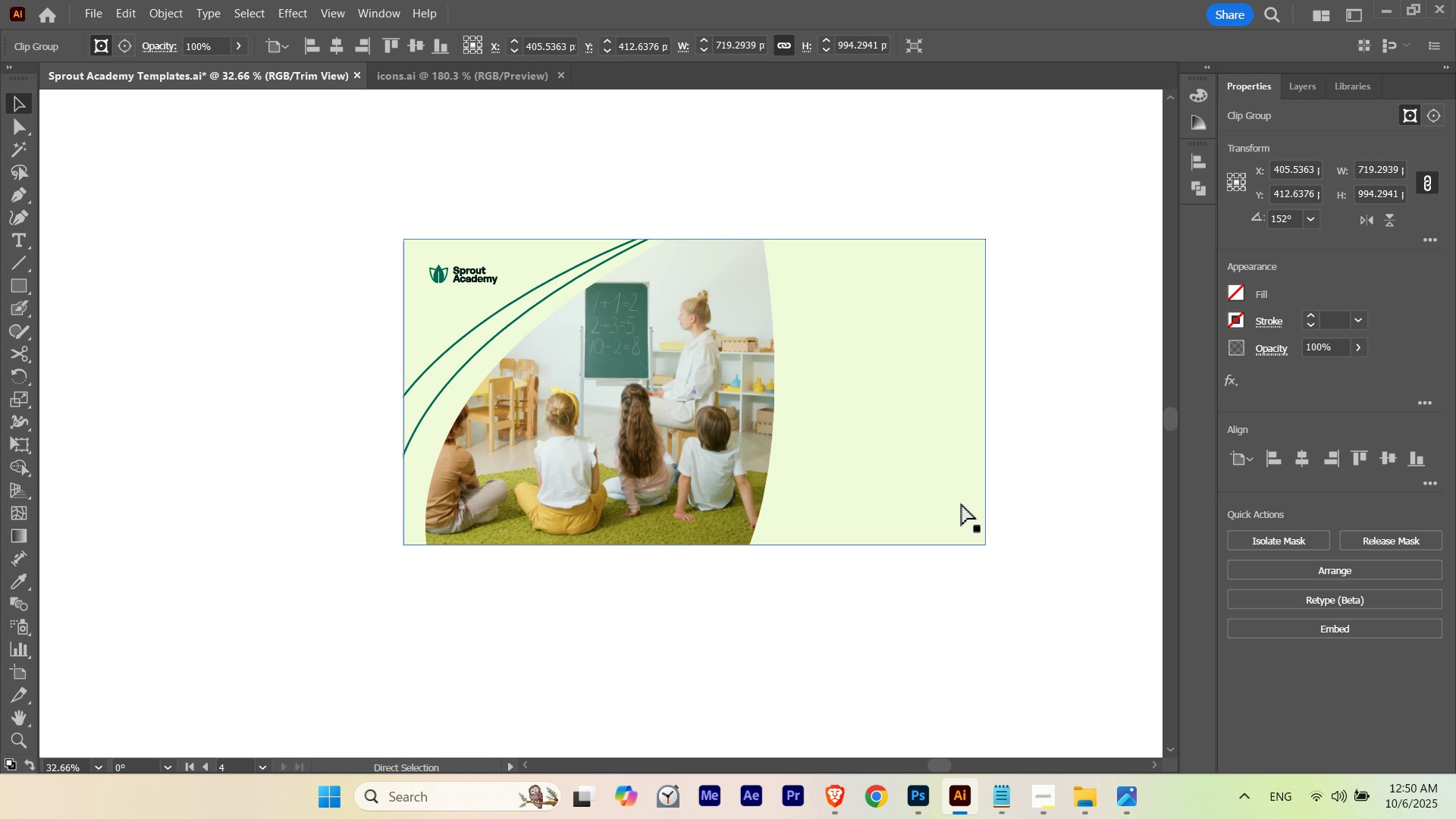 
key(Control+Z)
 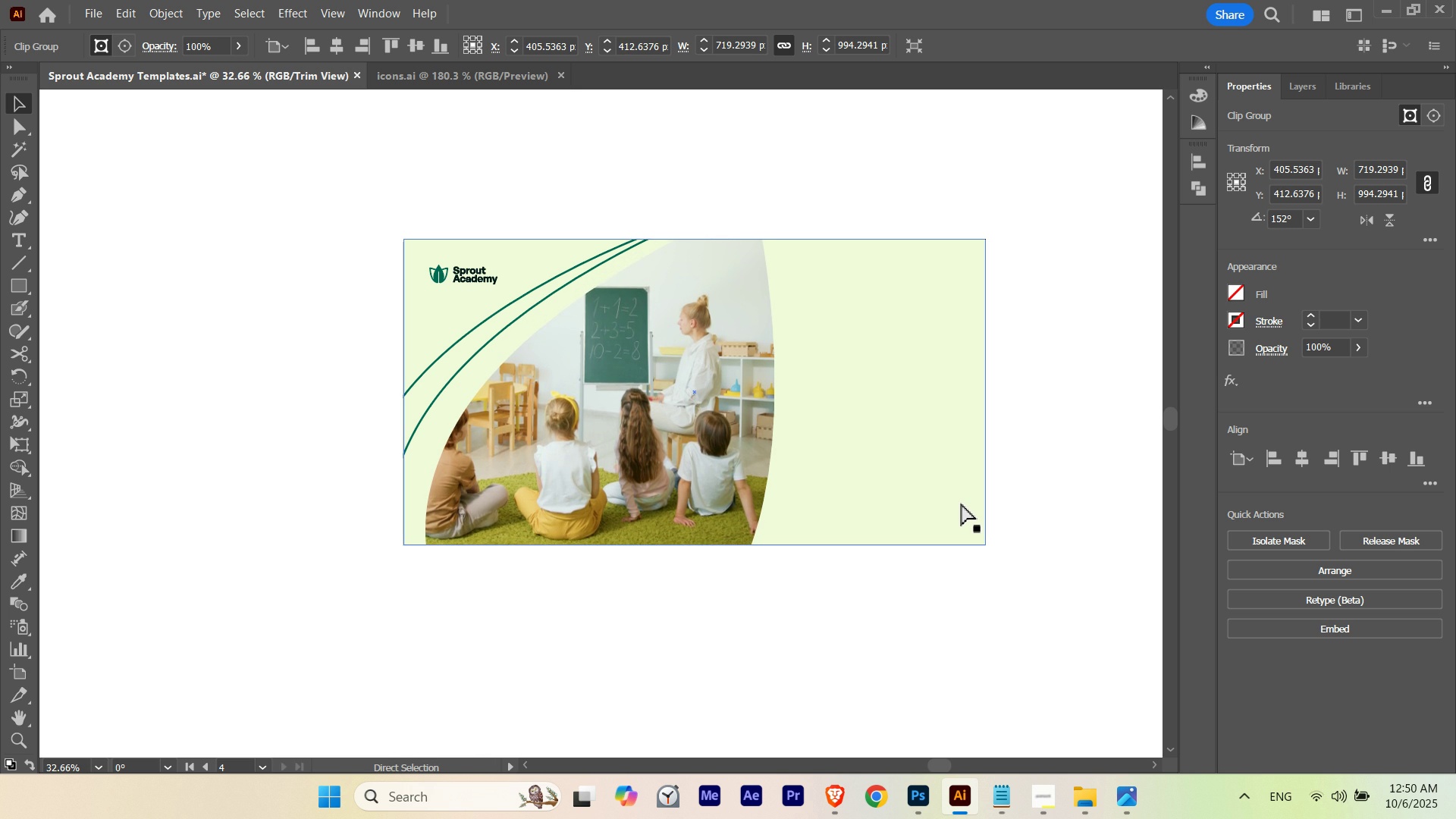 
key(Control+Z)
 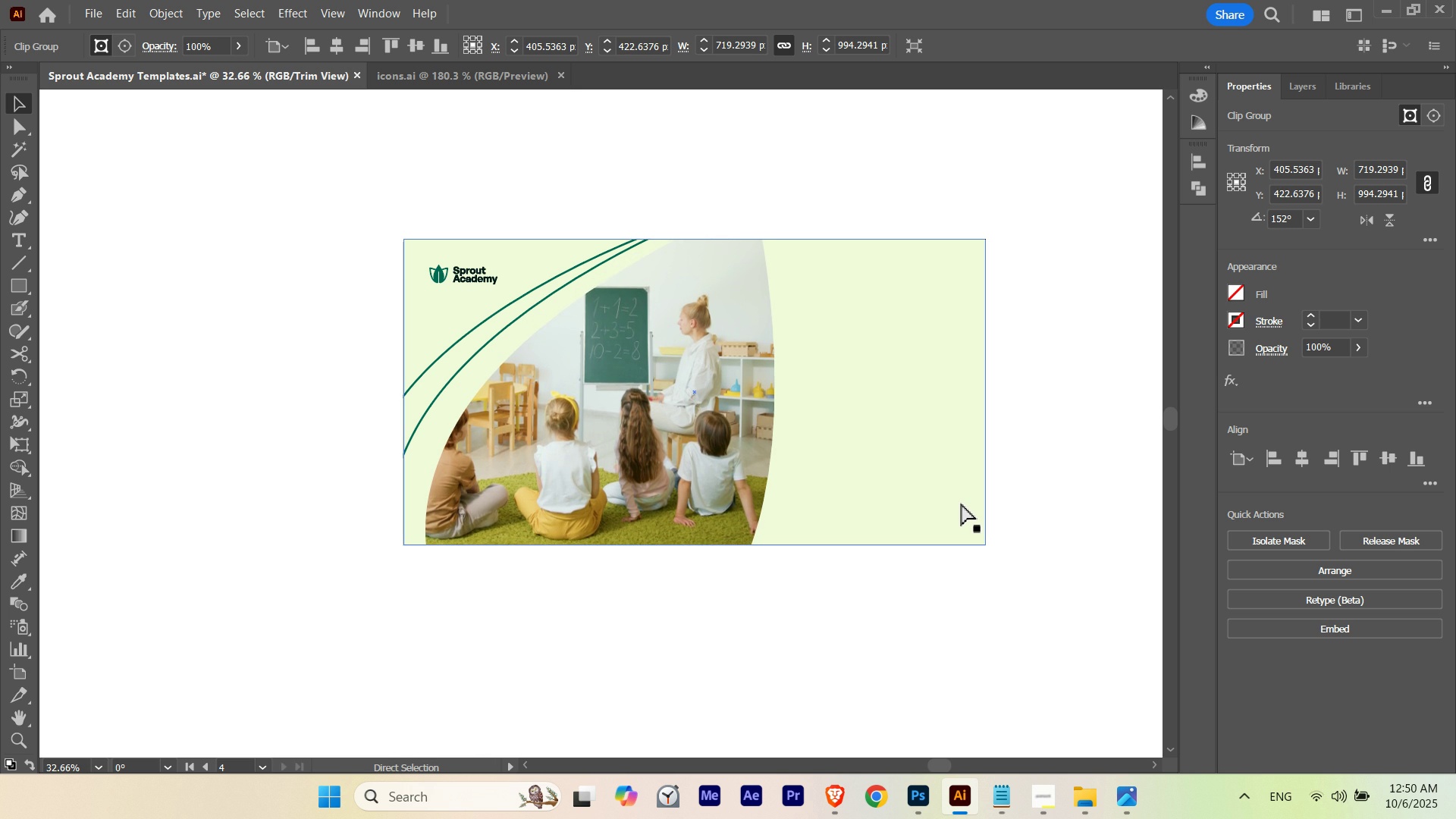 
key(Control+Z)
 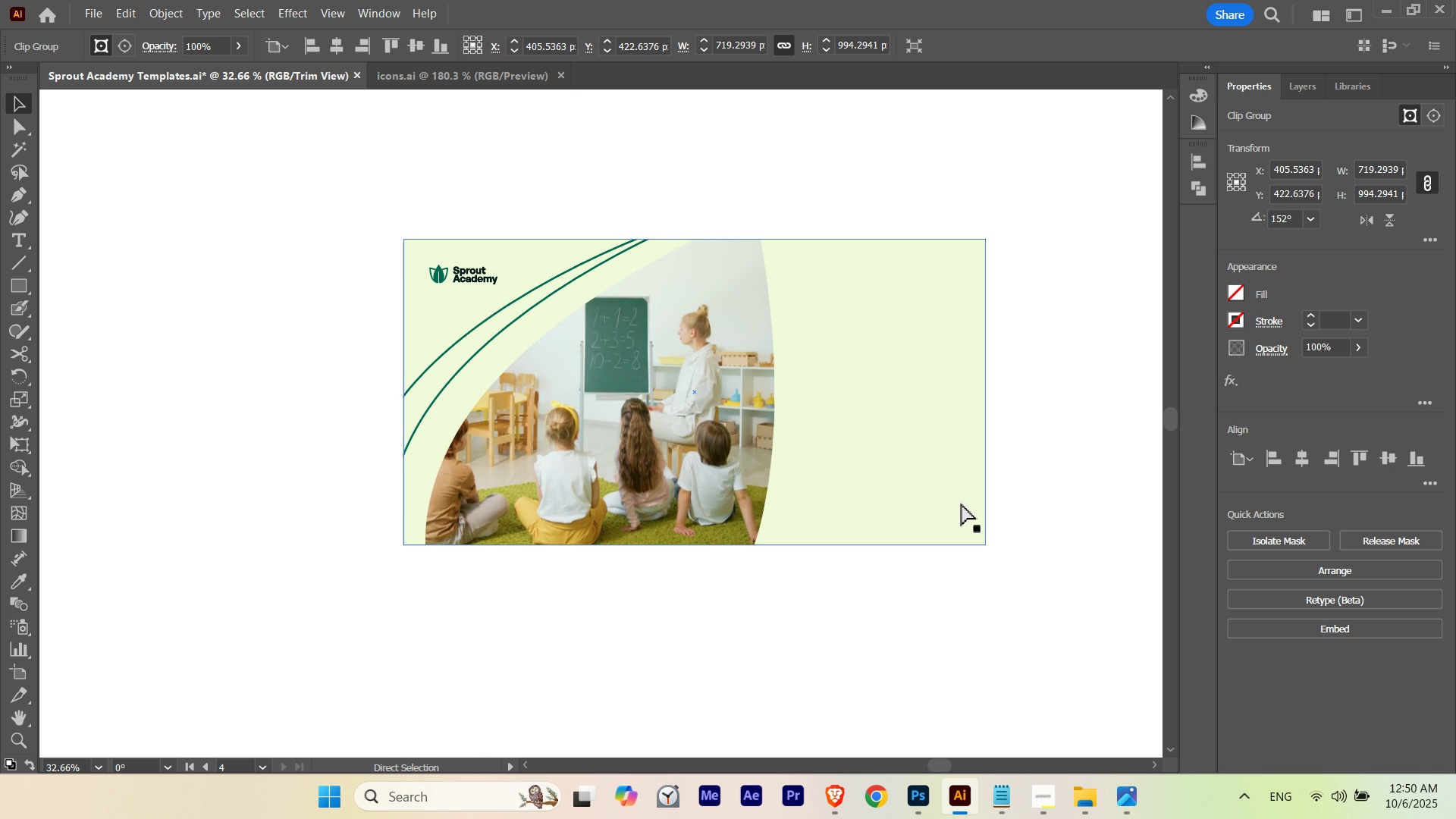 
key(Control+Z)
 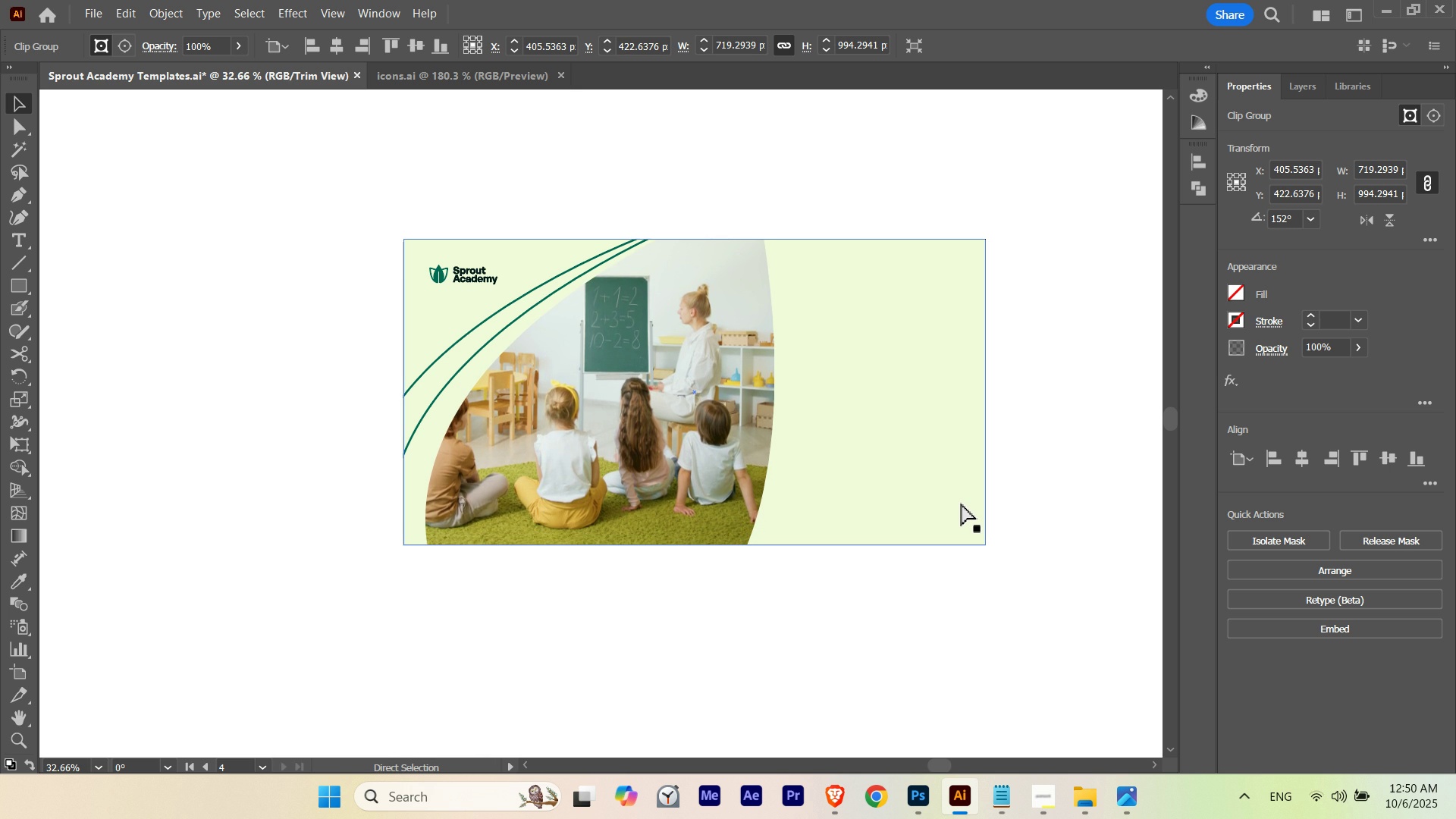 
hold_key(key=Z, duration=0.41)
 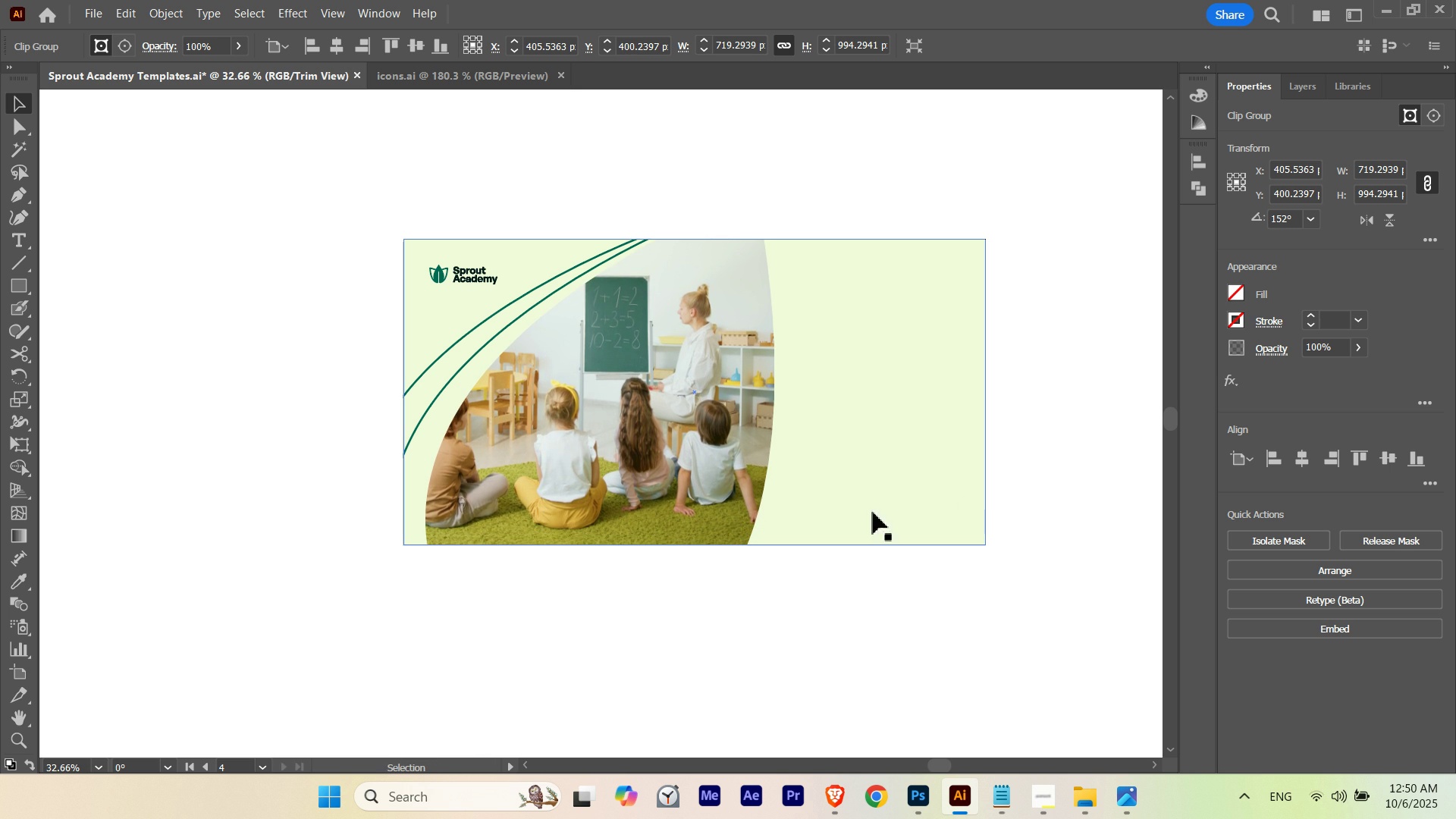 
key(Control+ControlLeft)
 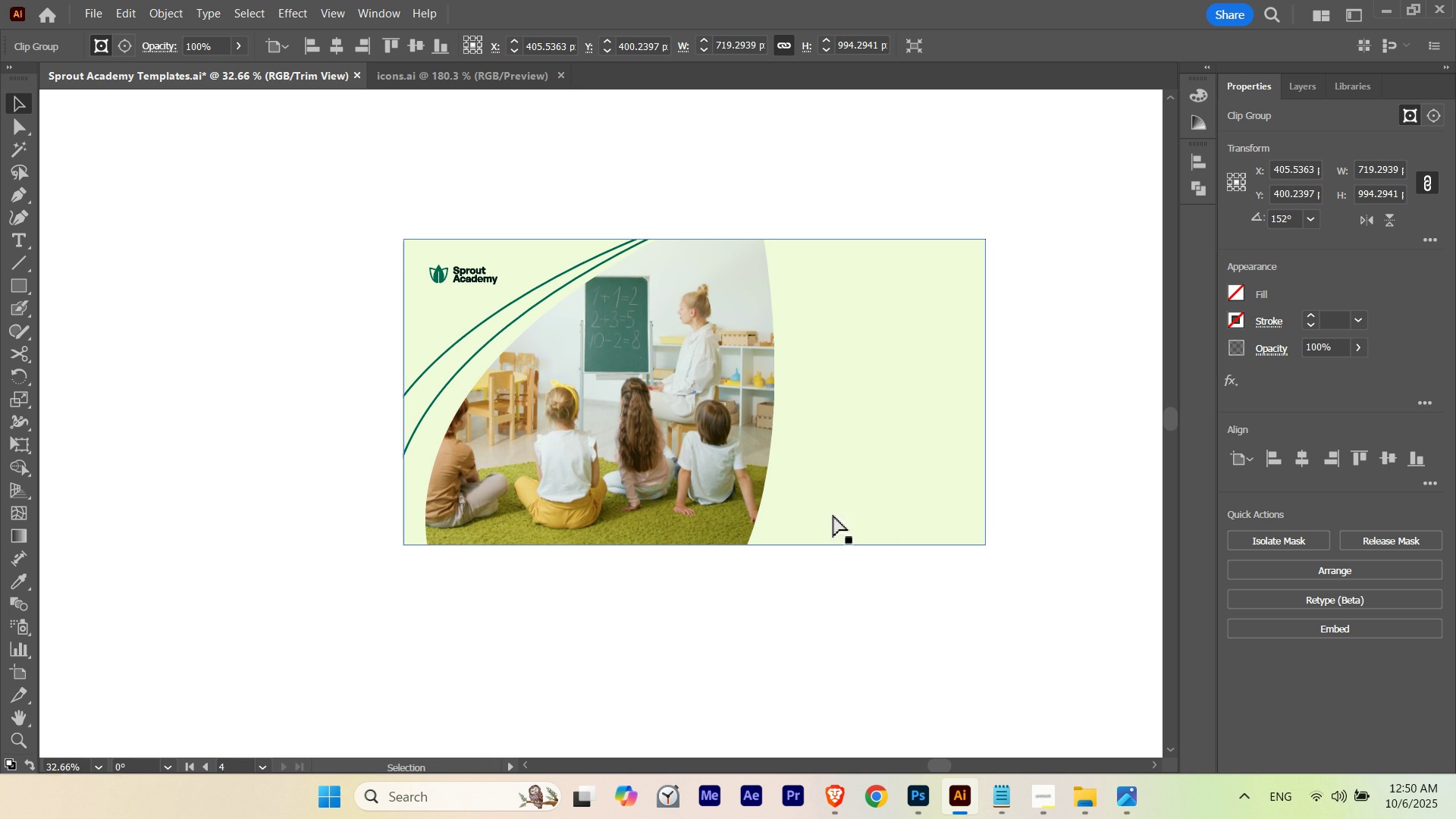 
key(Control+Y)
 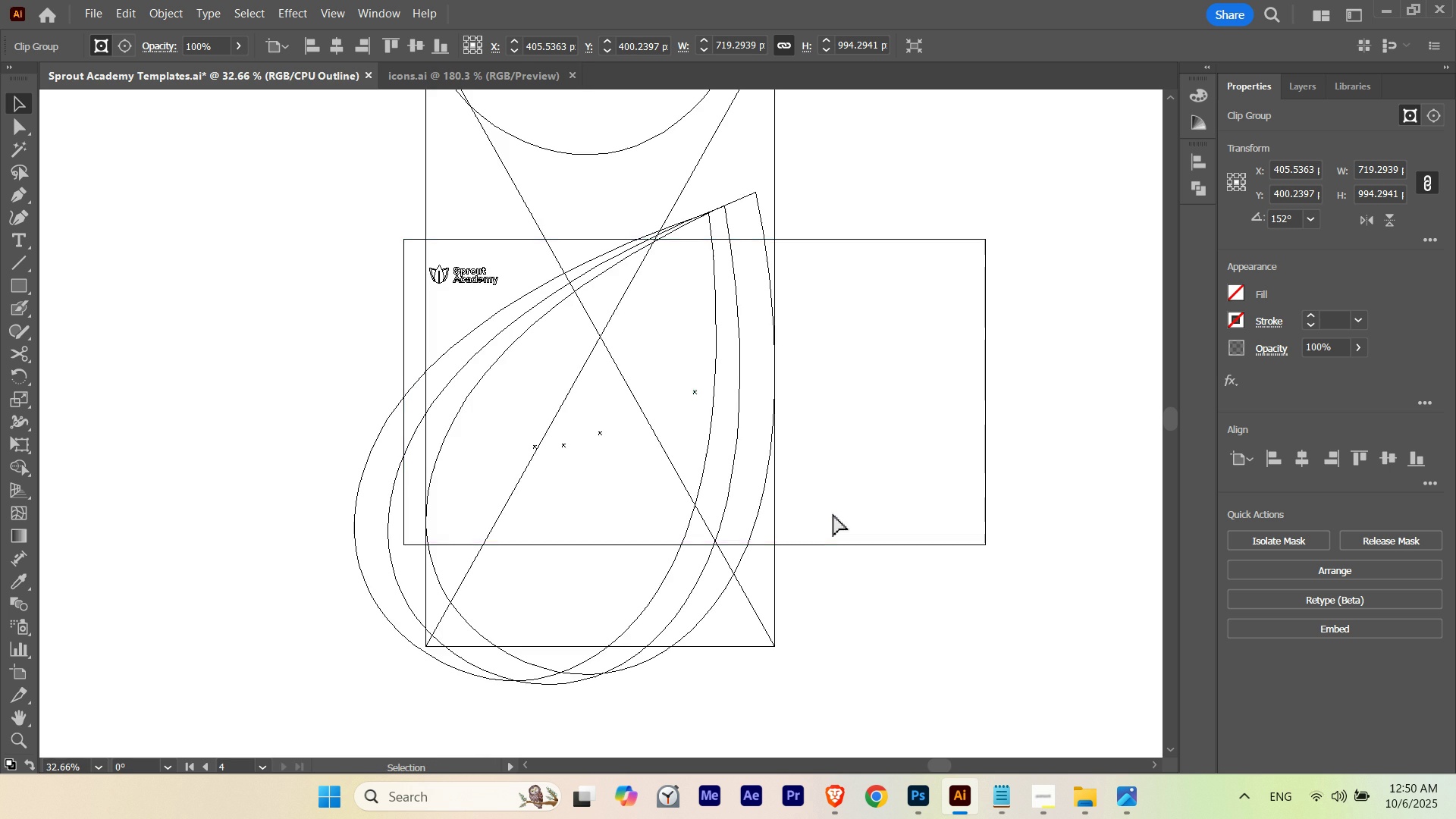 
key(Control+ControlLeft)
 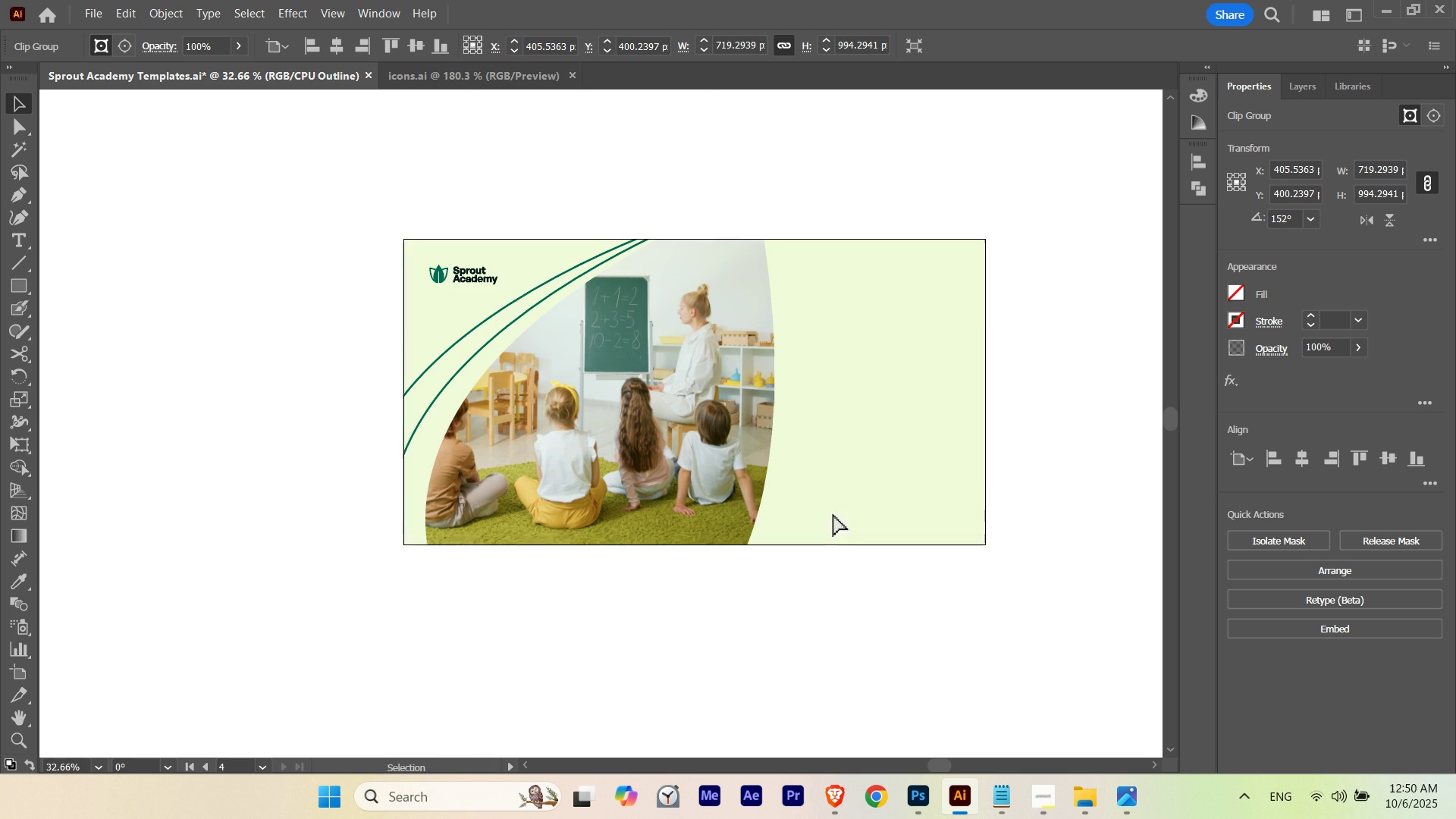 
key(Control+Y)
 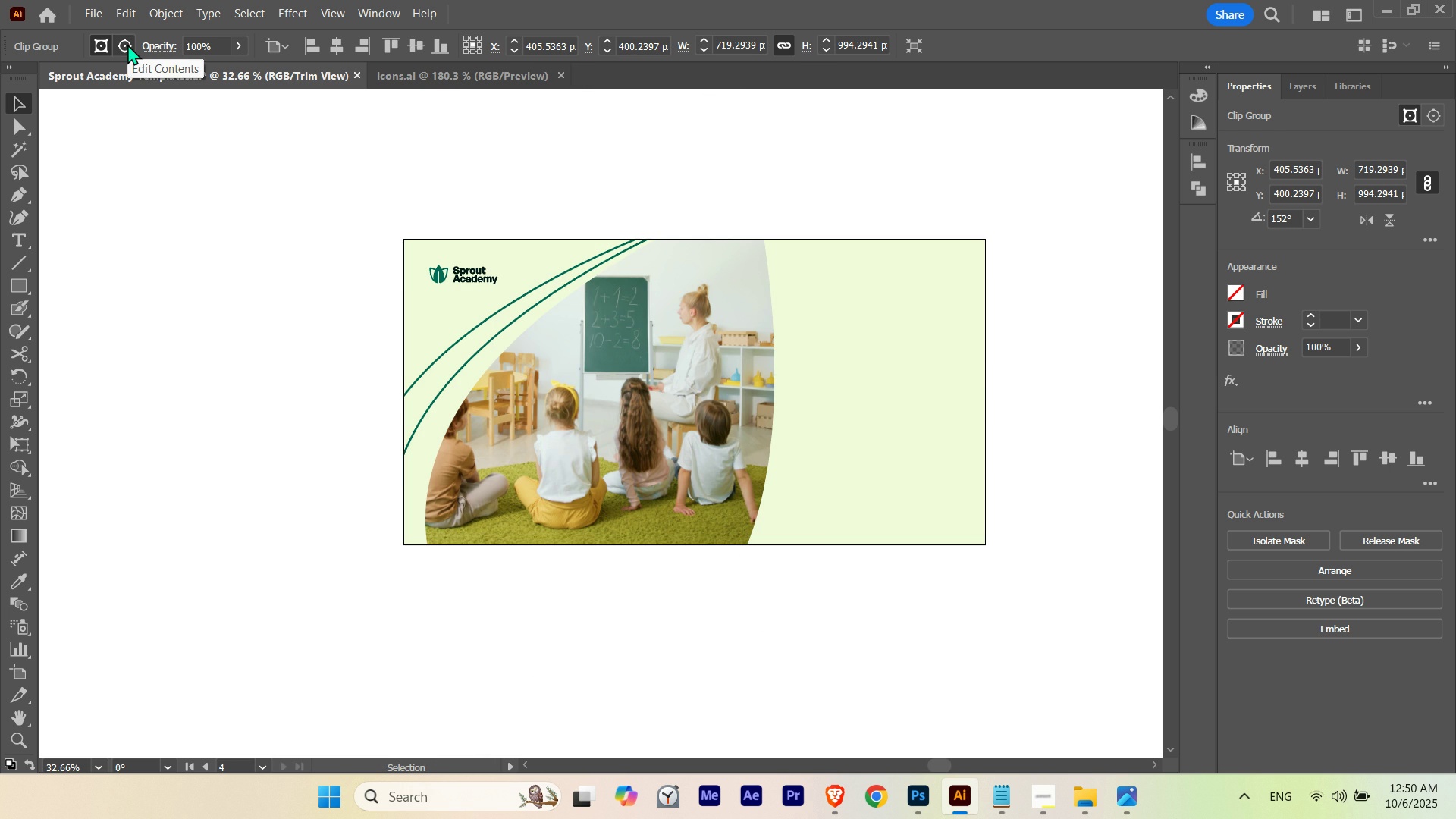 
key(Control+Z)
 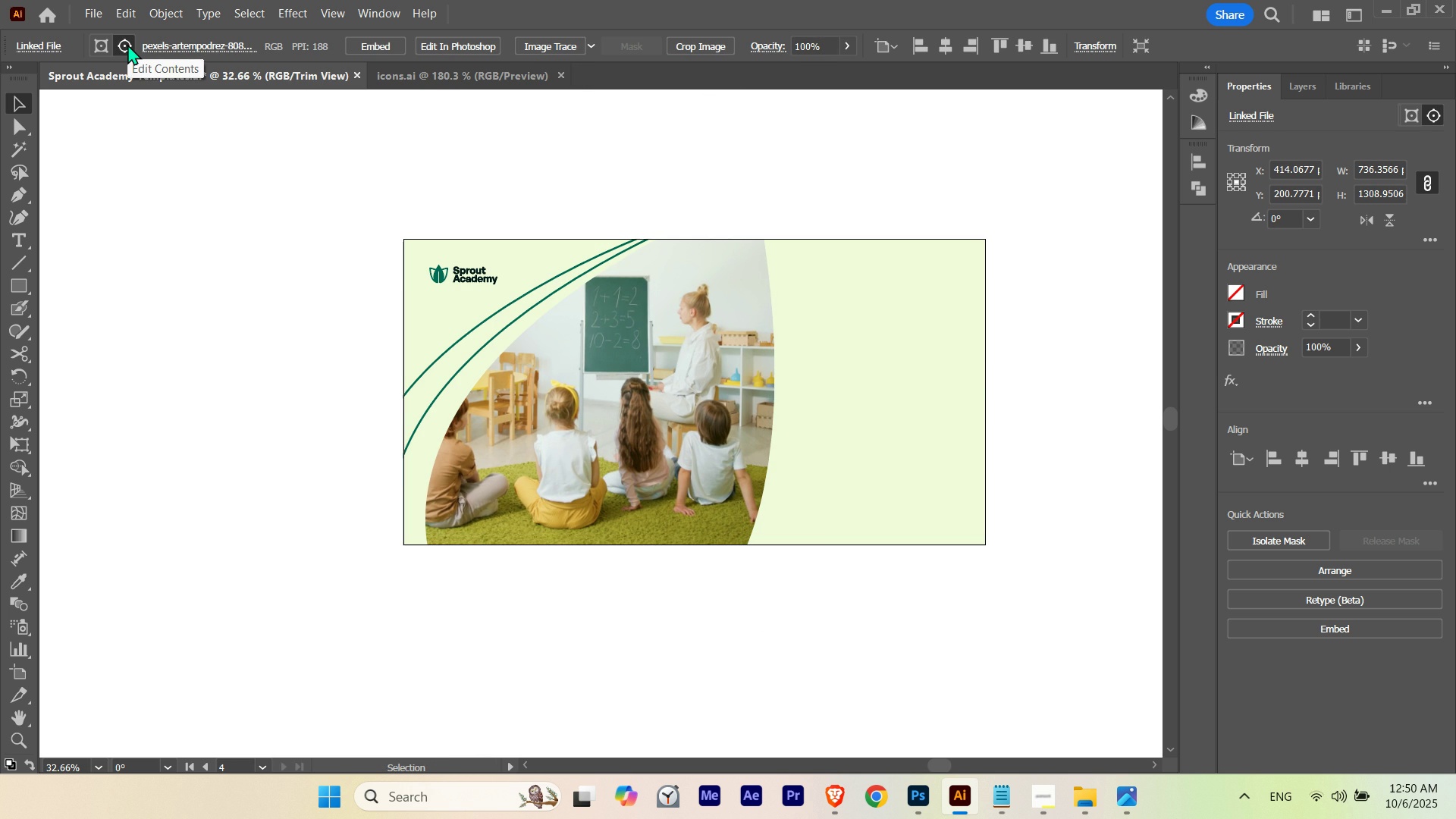 
key(Control+Shift+Z)
 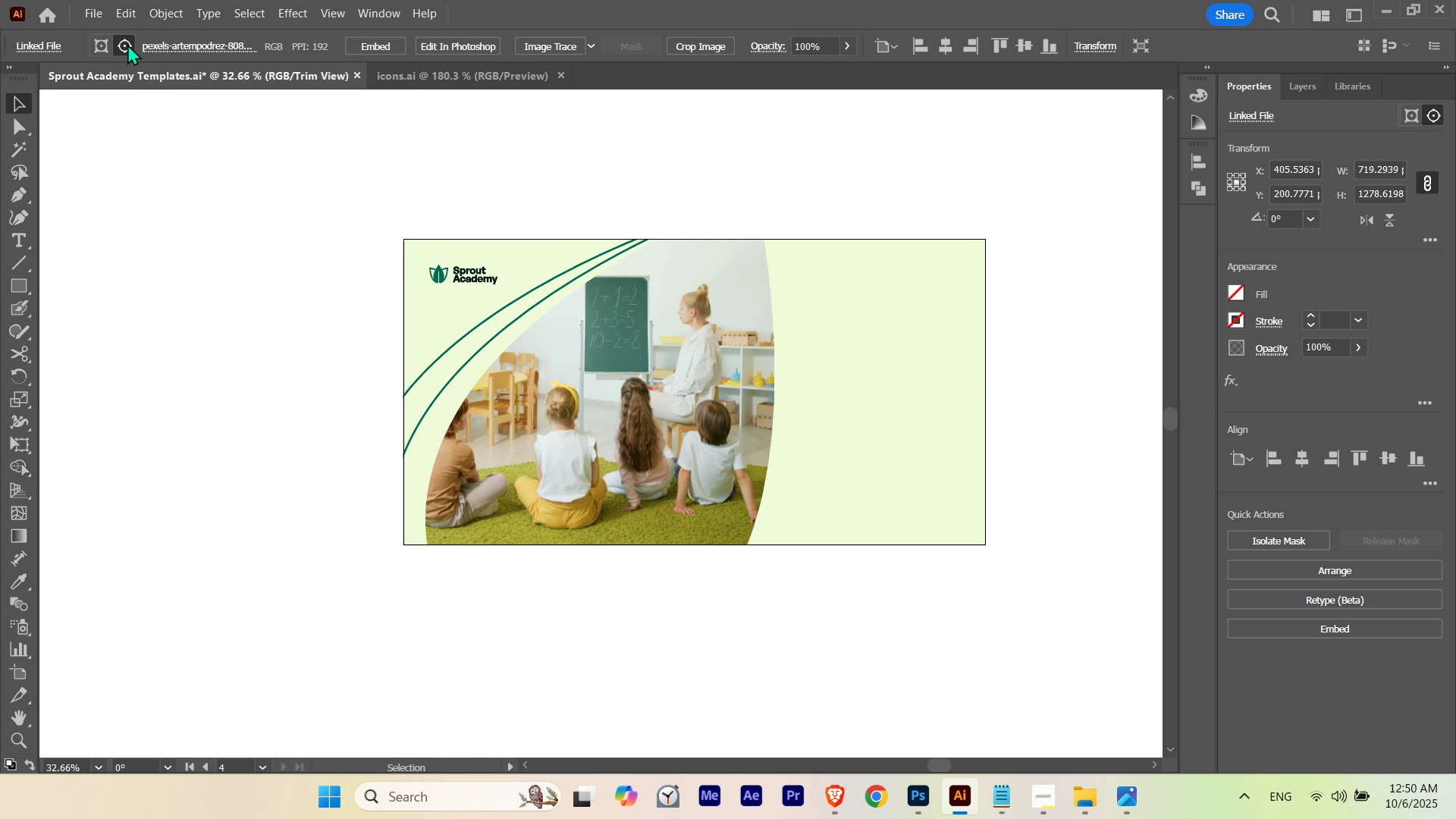 
left_click([127, 44])
 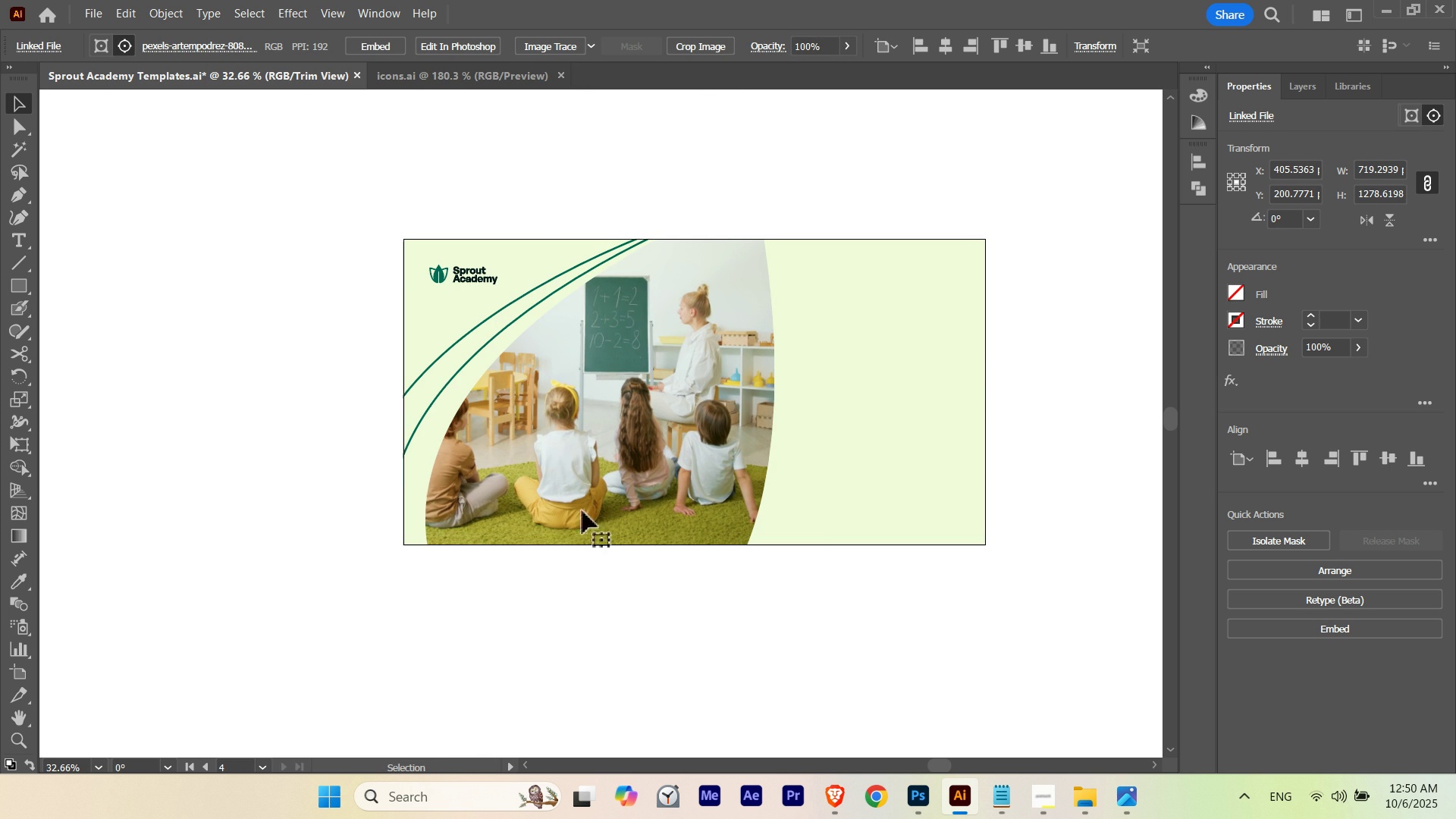 
key(Control+ControlLeft)
 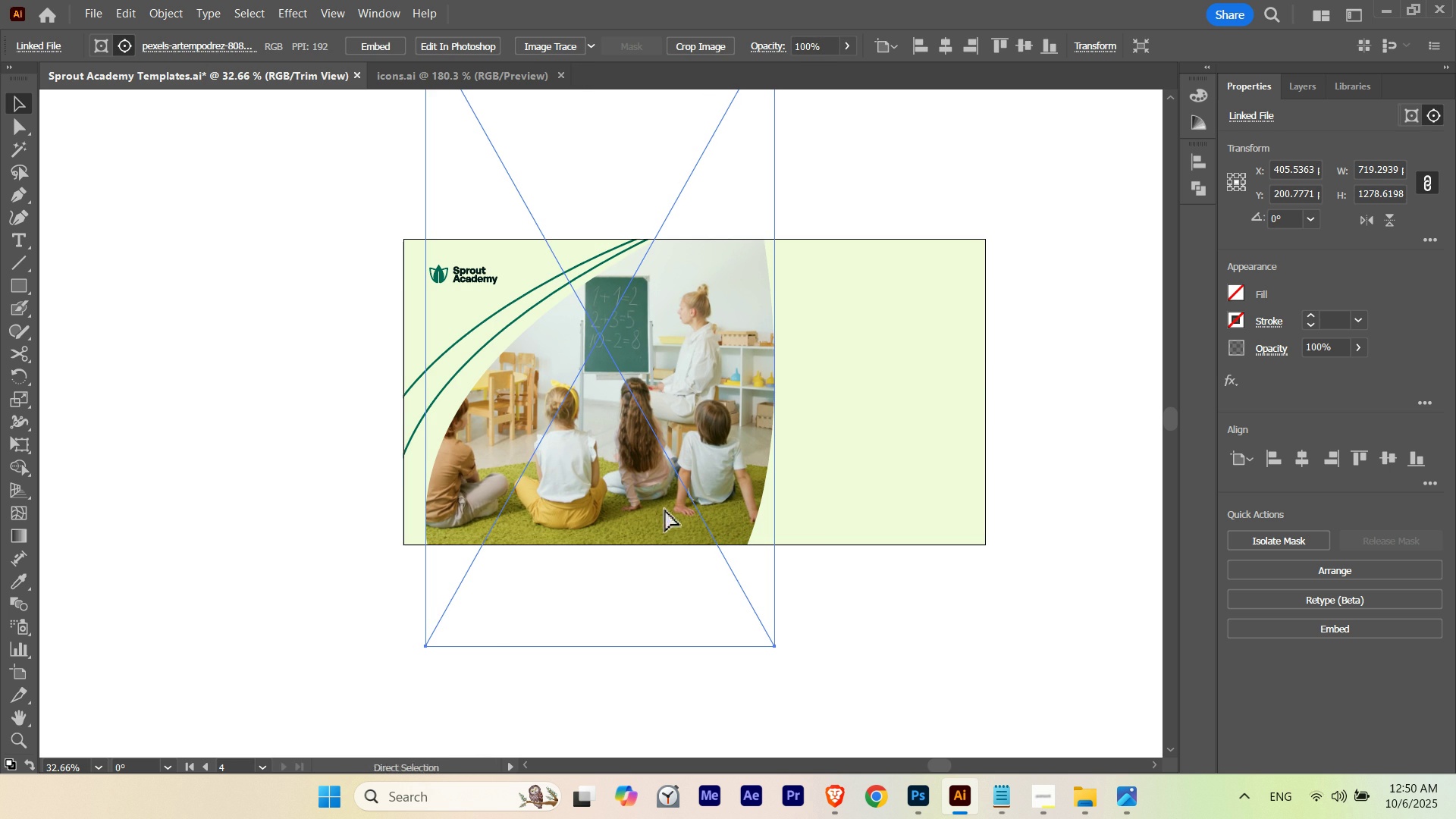 
key(Control+H)
 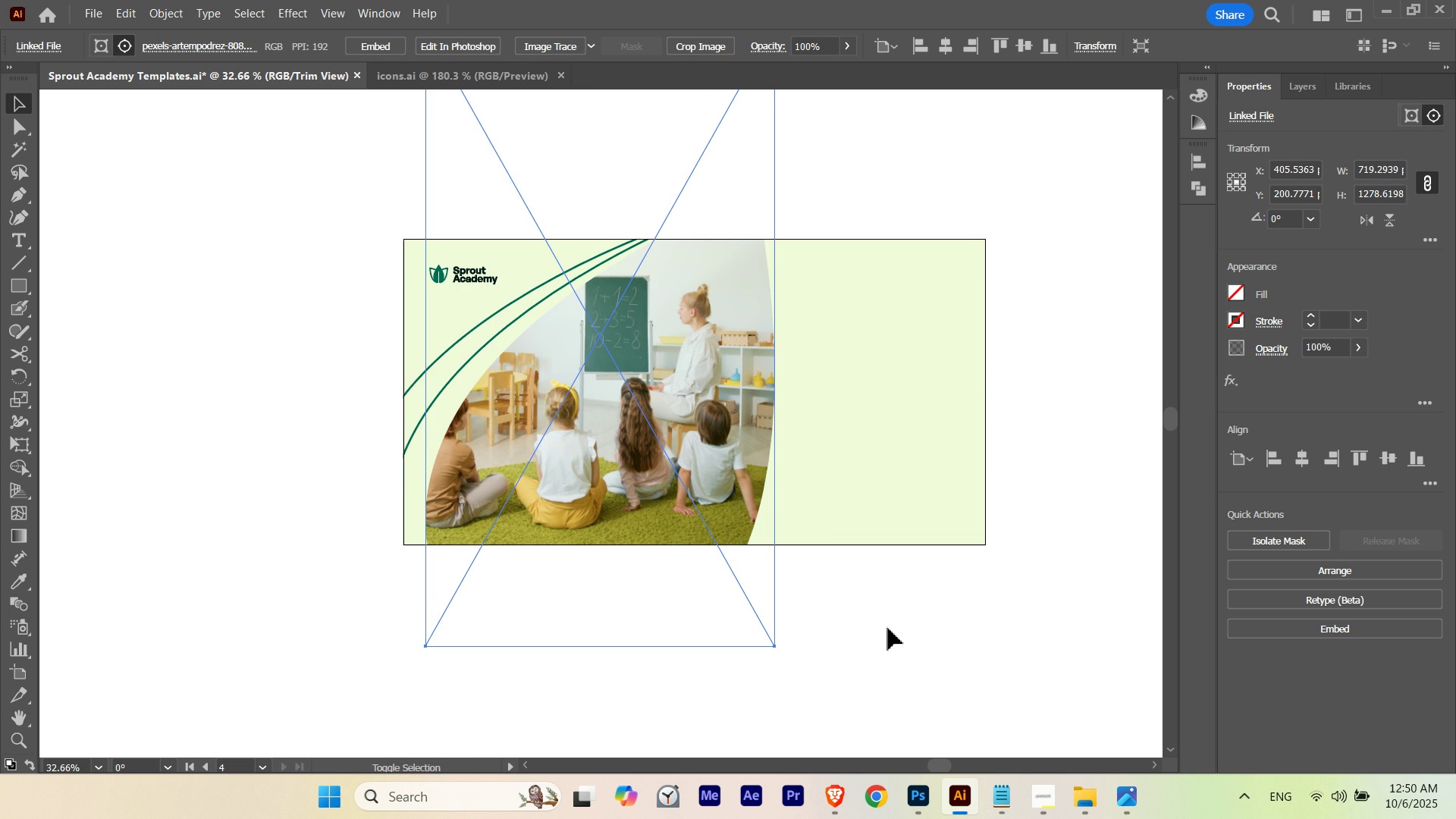 
key(Shift+ArrowRight)
 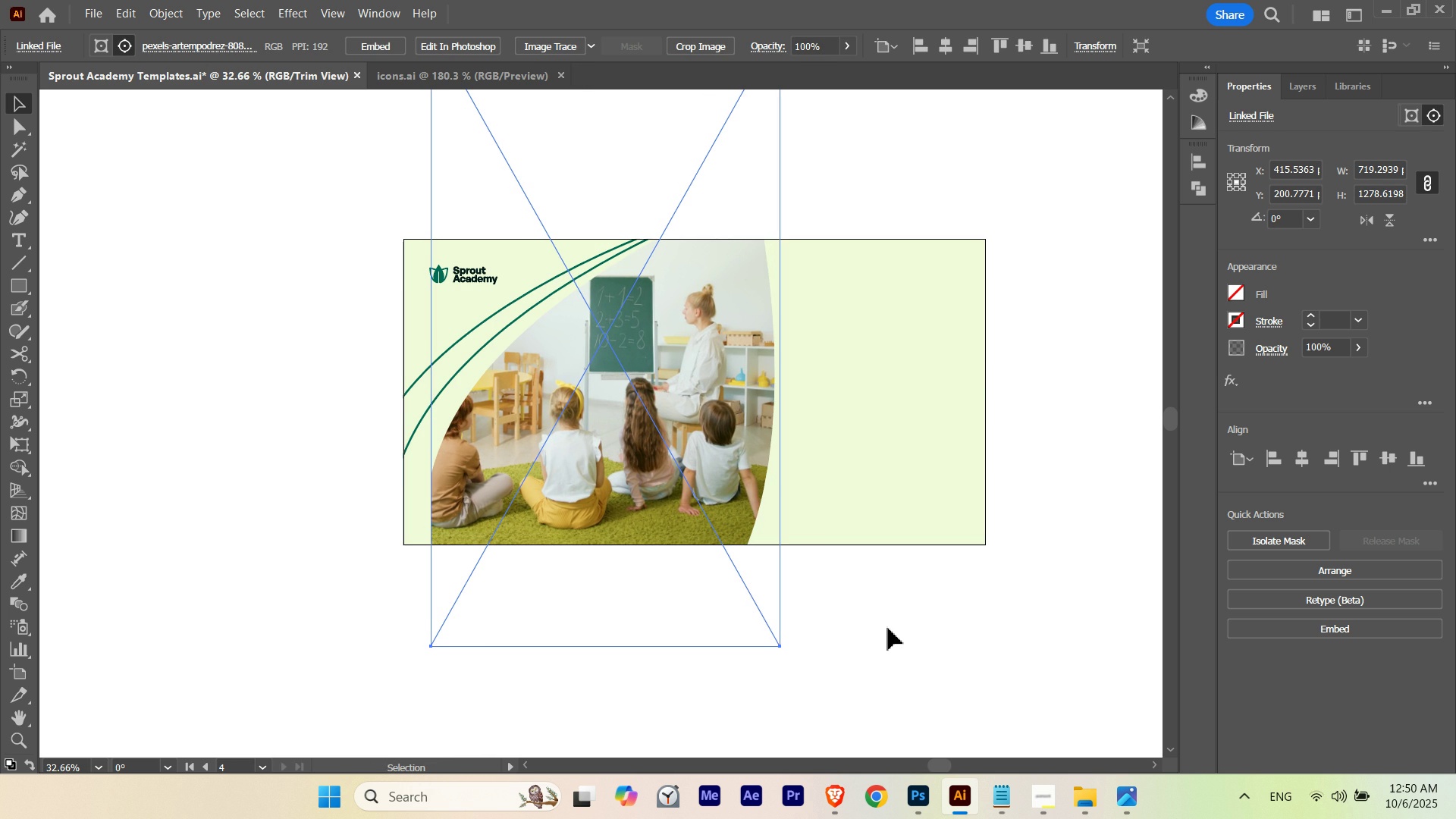 
key(Control+Z)
 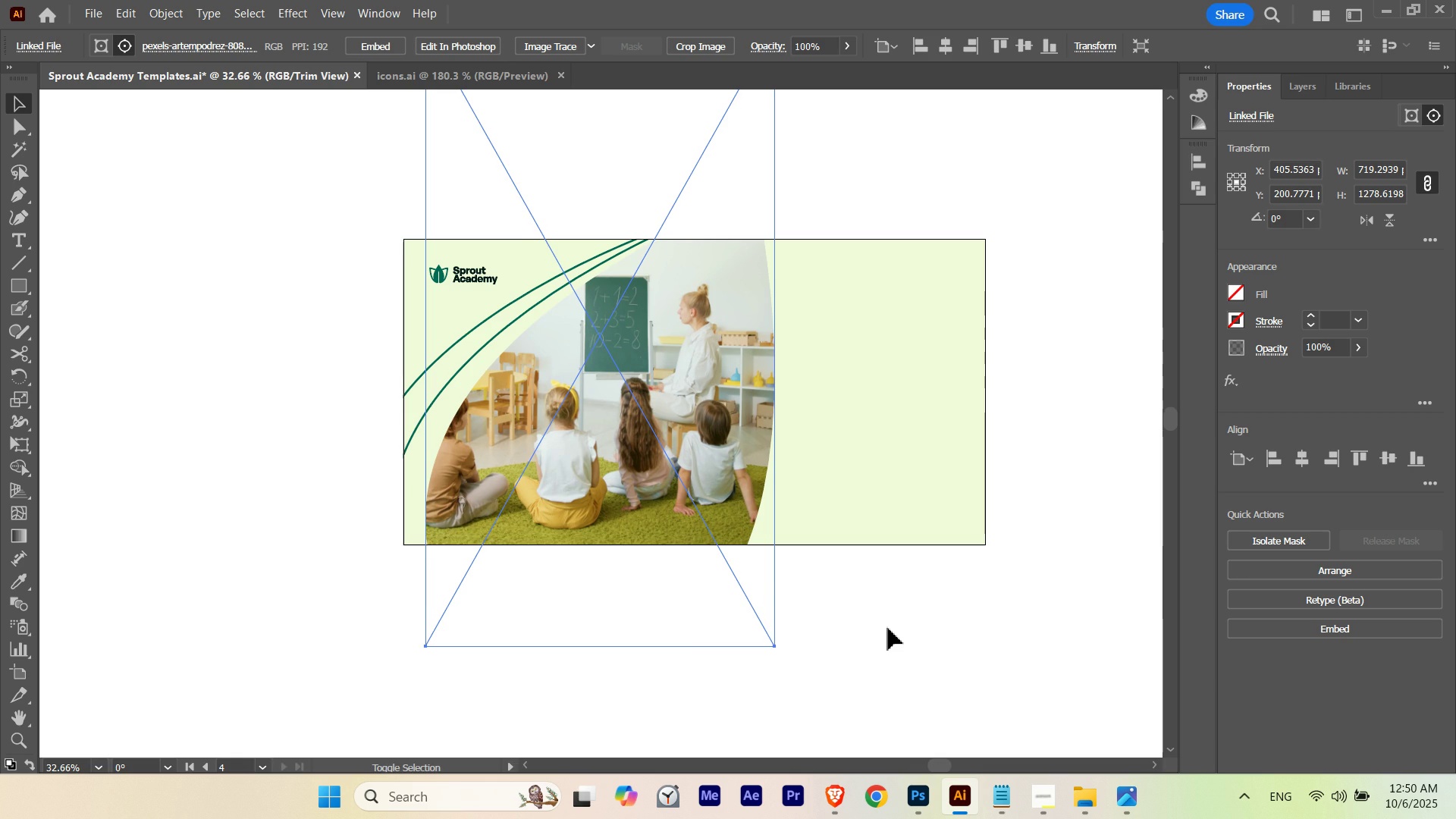 
key(Shift+ArrowDown)
 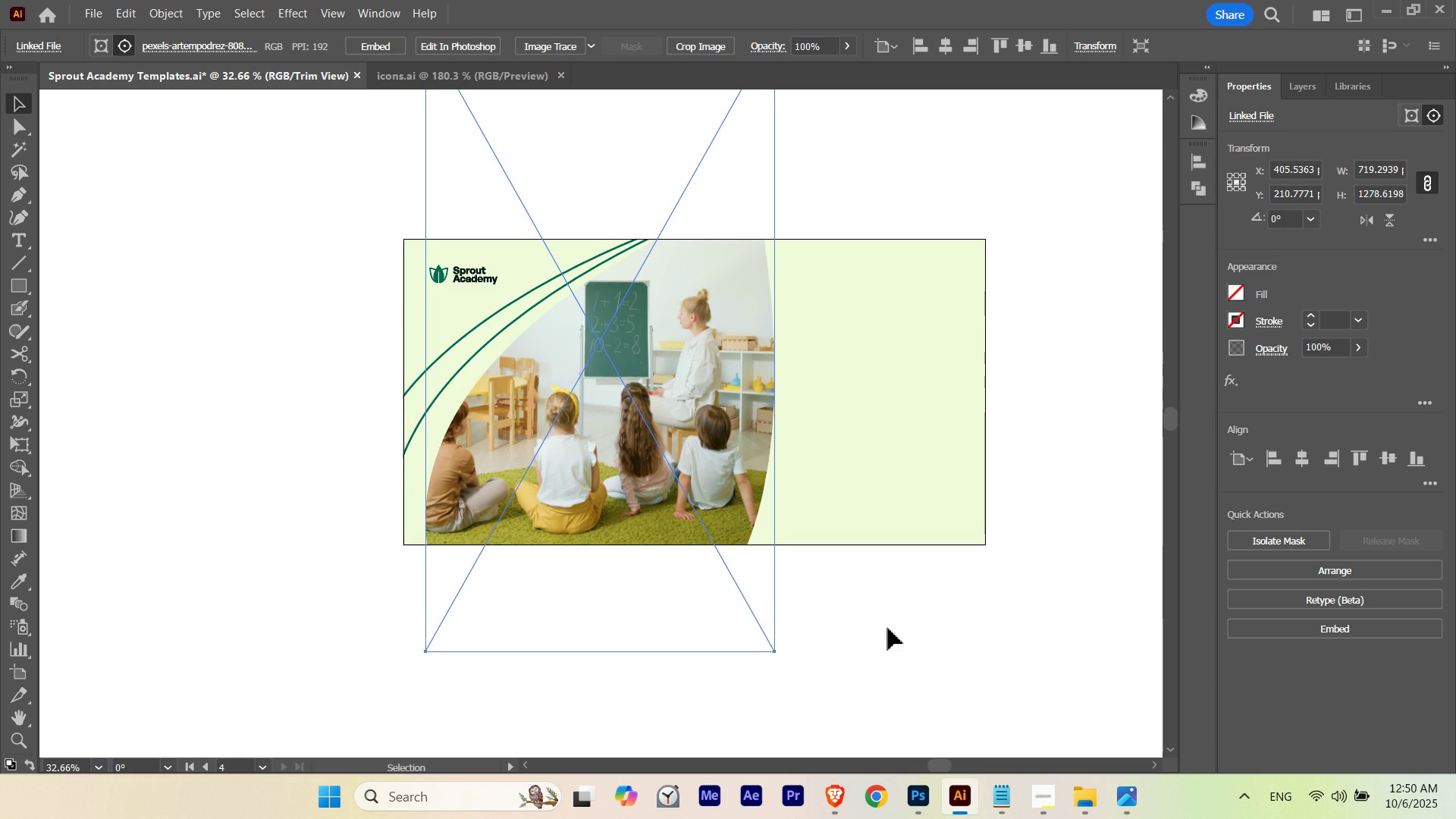 
hold_key(key=ControlLeft, duration=0.34)
 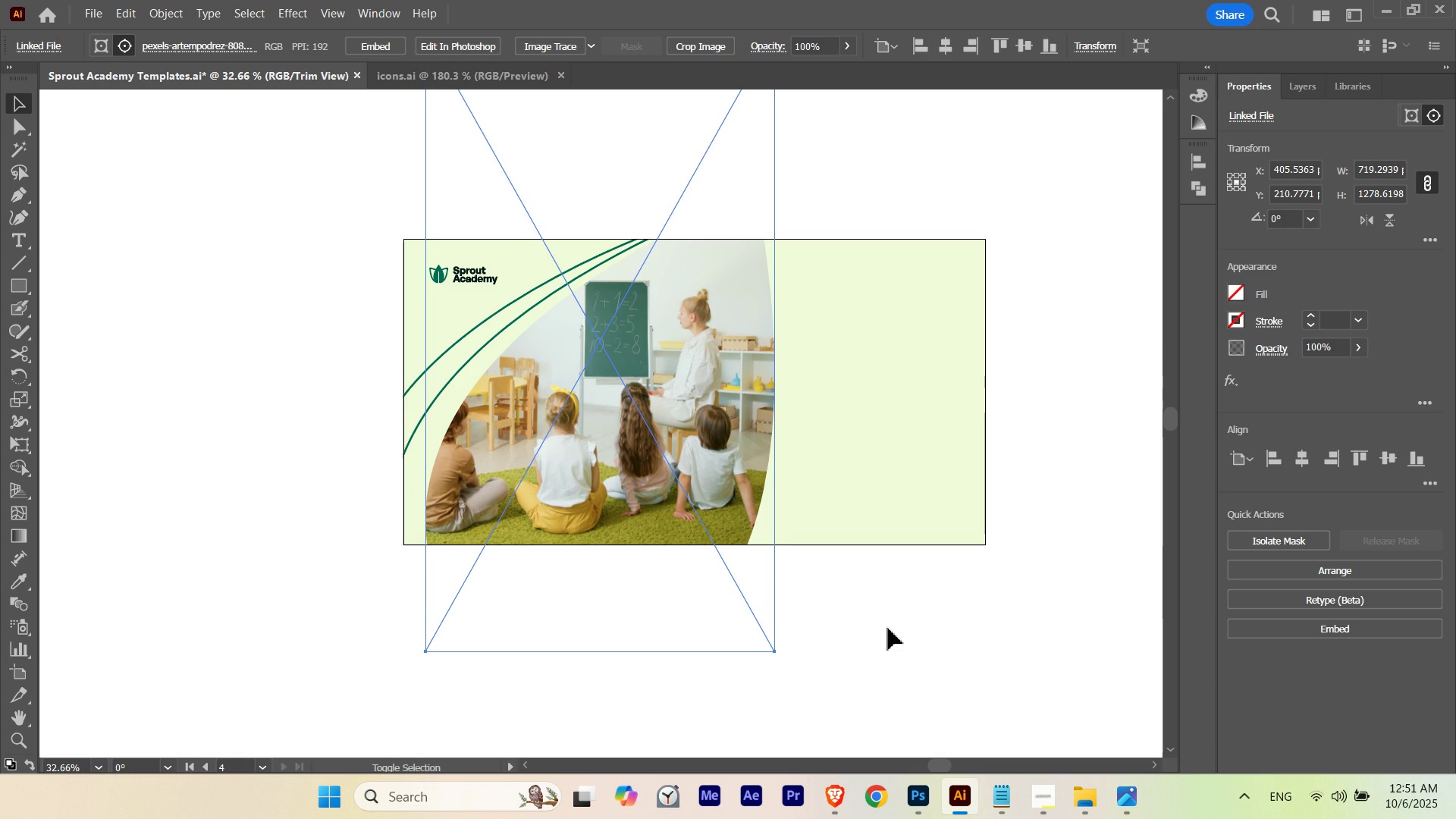 
key(Shift+ArrowDown)
 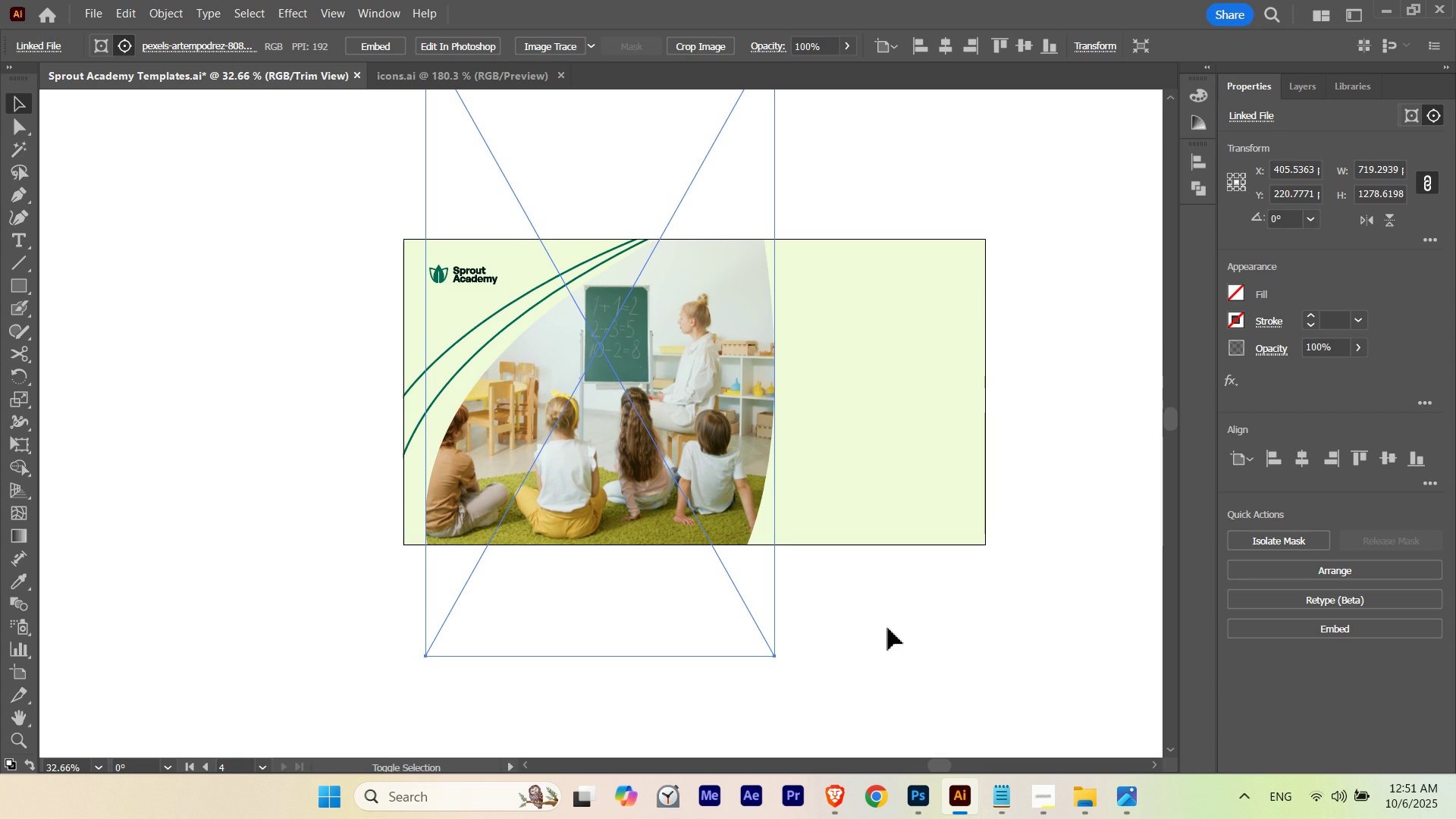 
key(Shift+ArrowDown)
 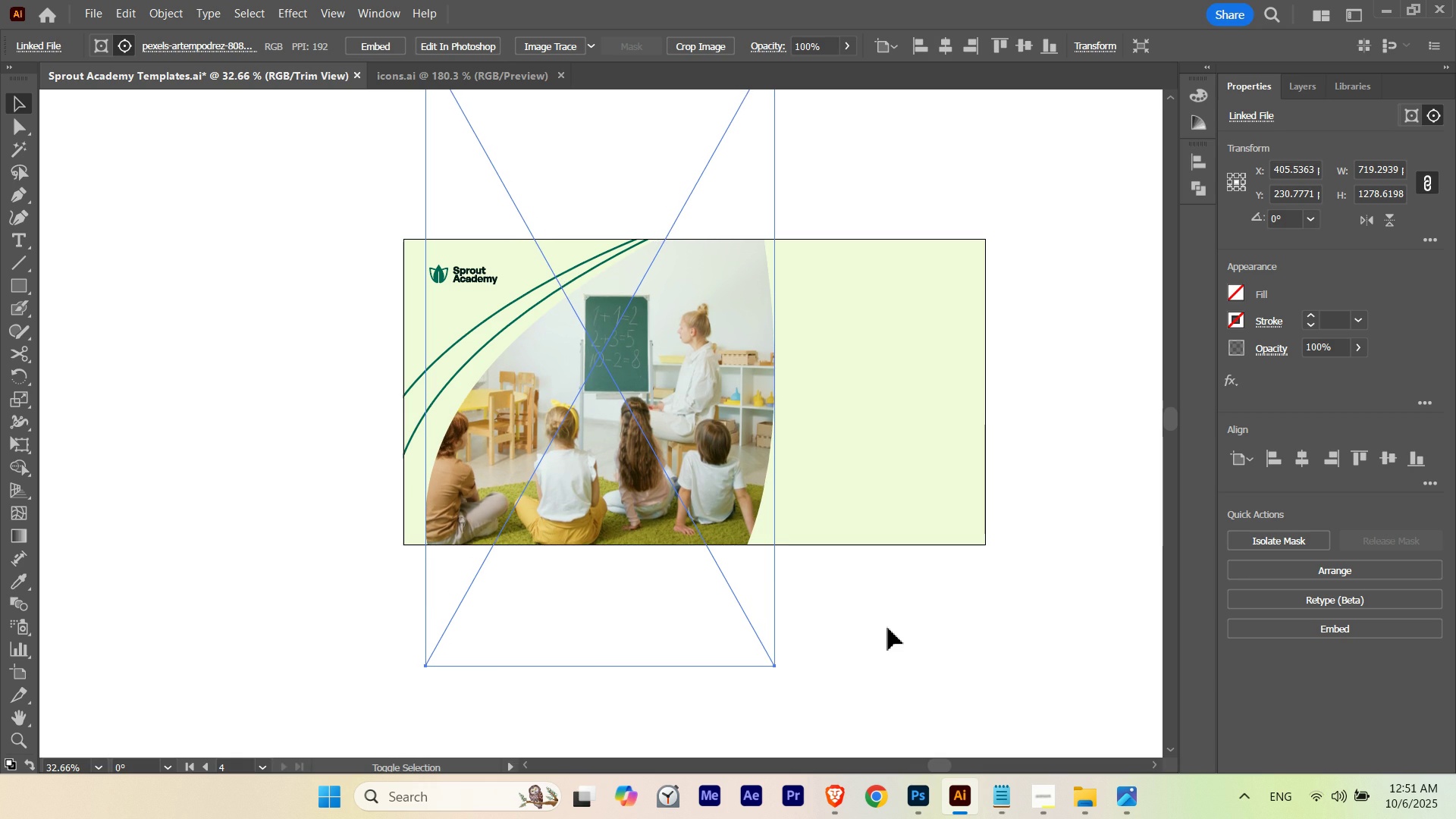 
key(Shift+ArrowDown)
 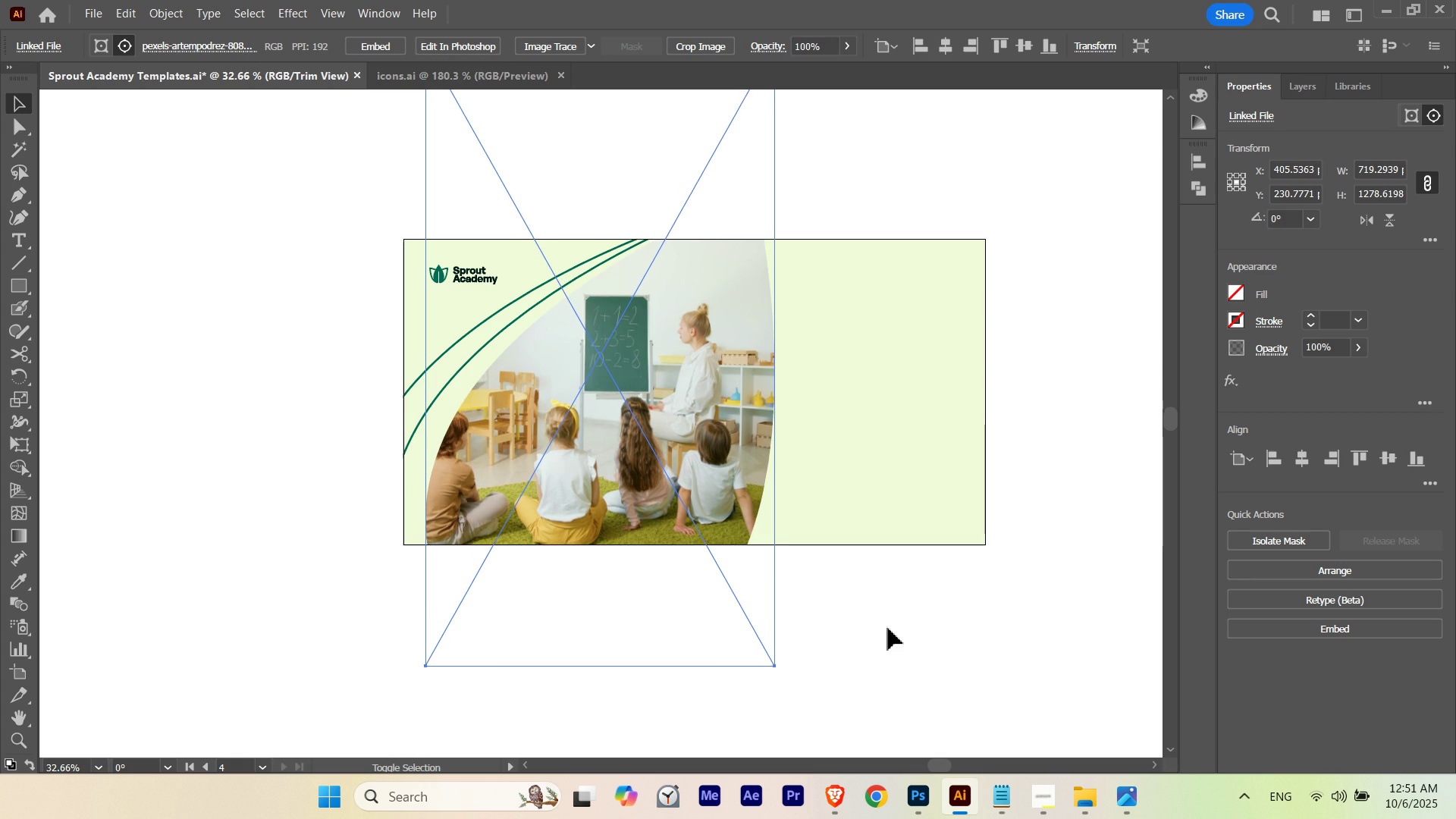 
key(Shift+ArrowDown)
 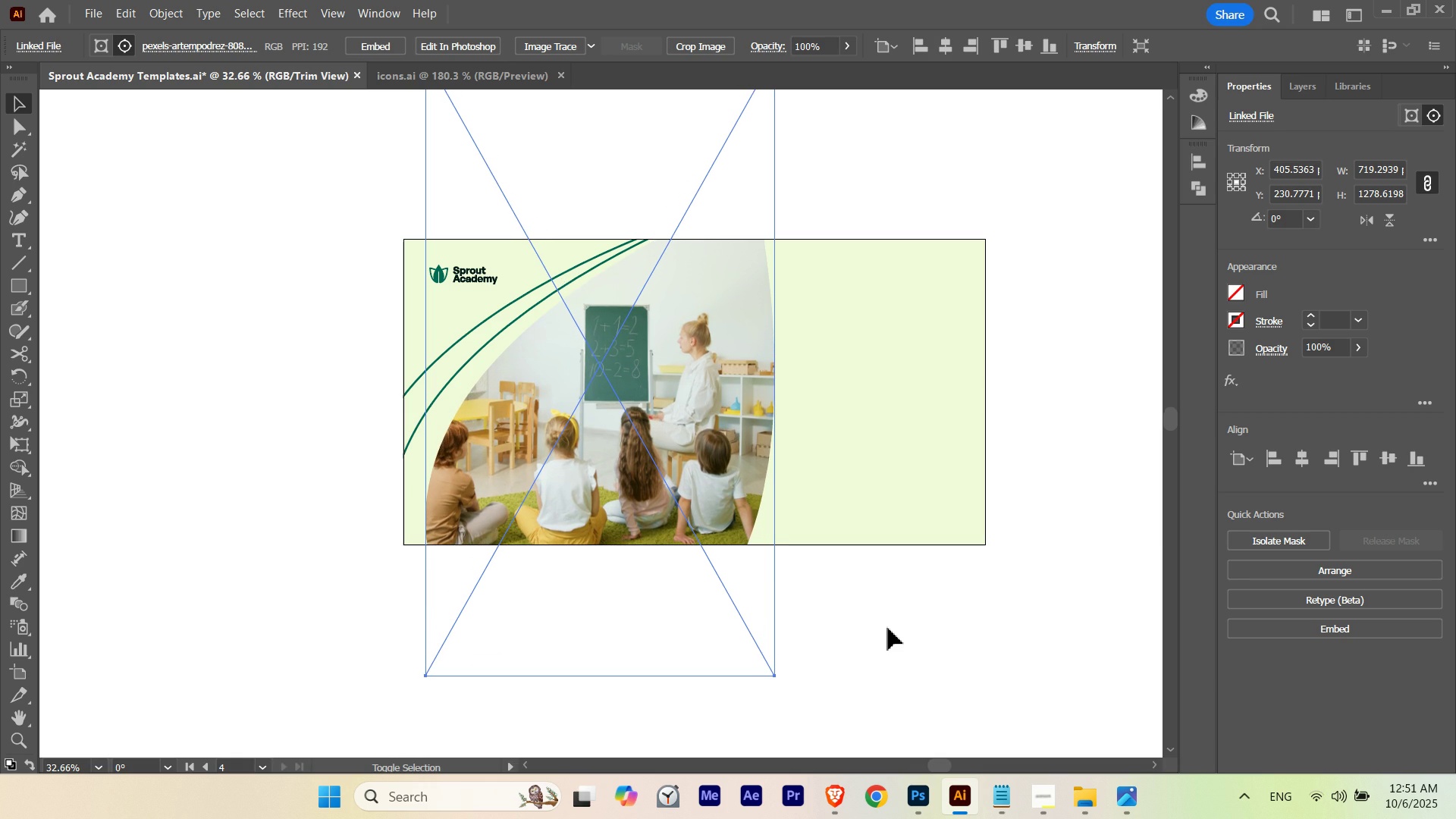 
key(Shift+ArrowDown)
 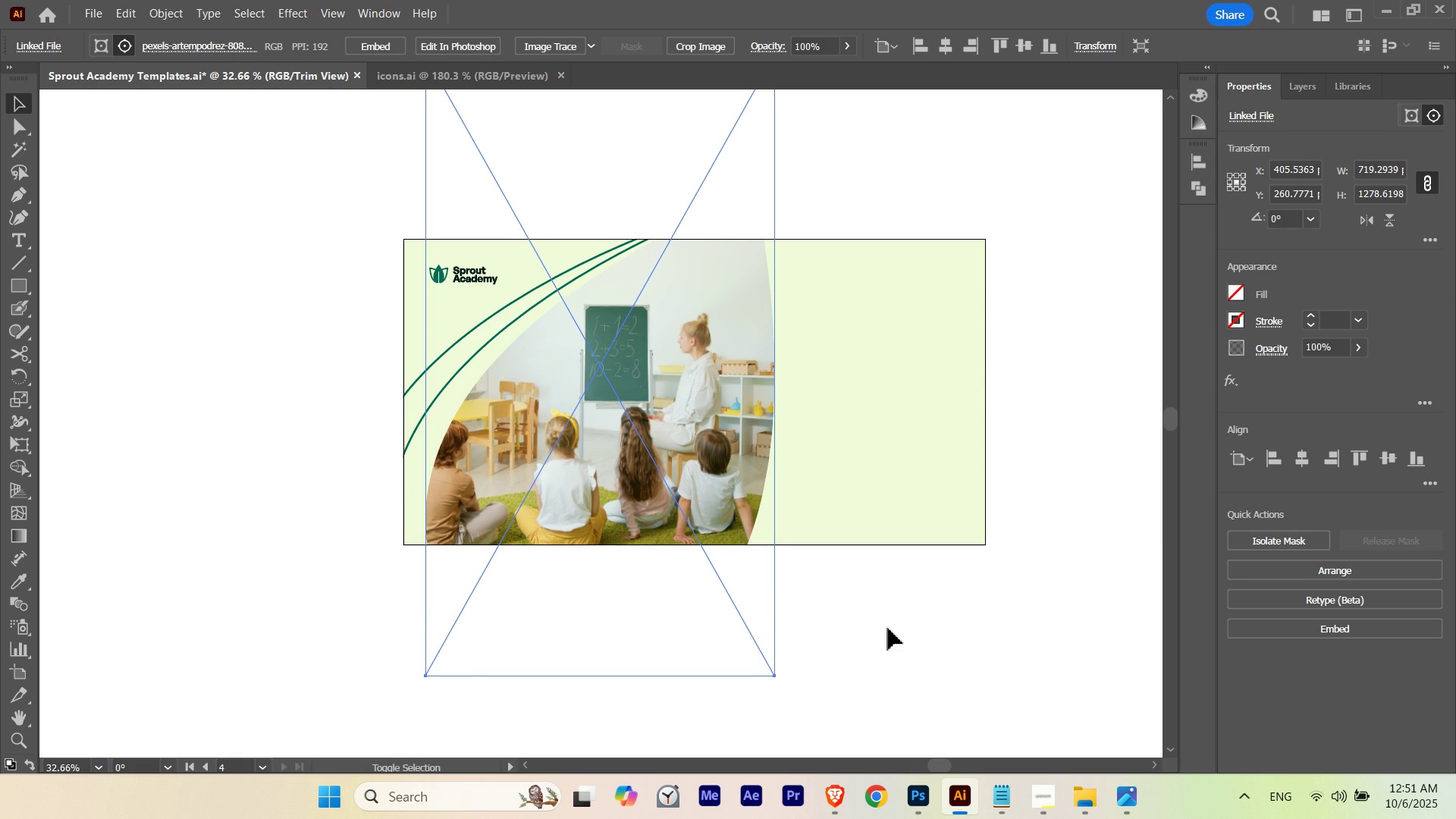 
key(Shift+ArrowUp)
 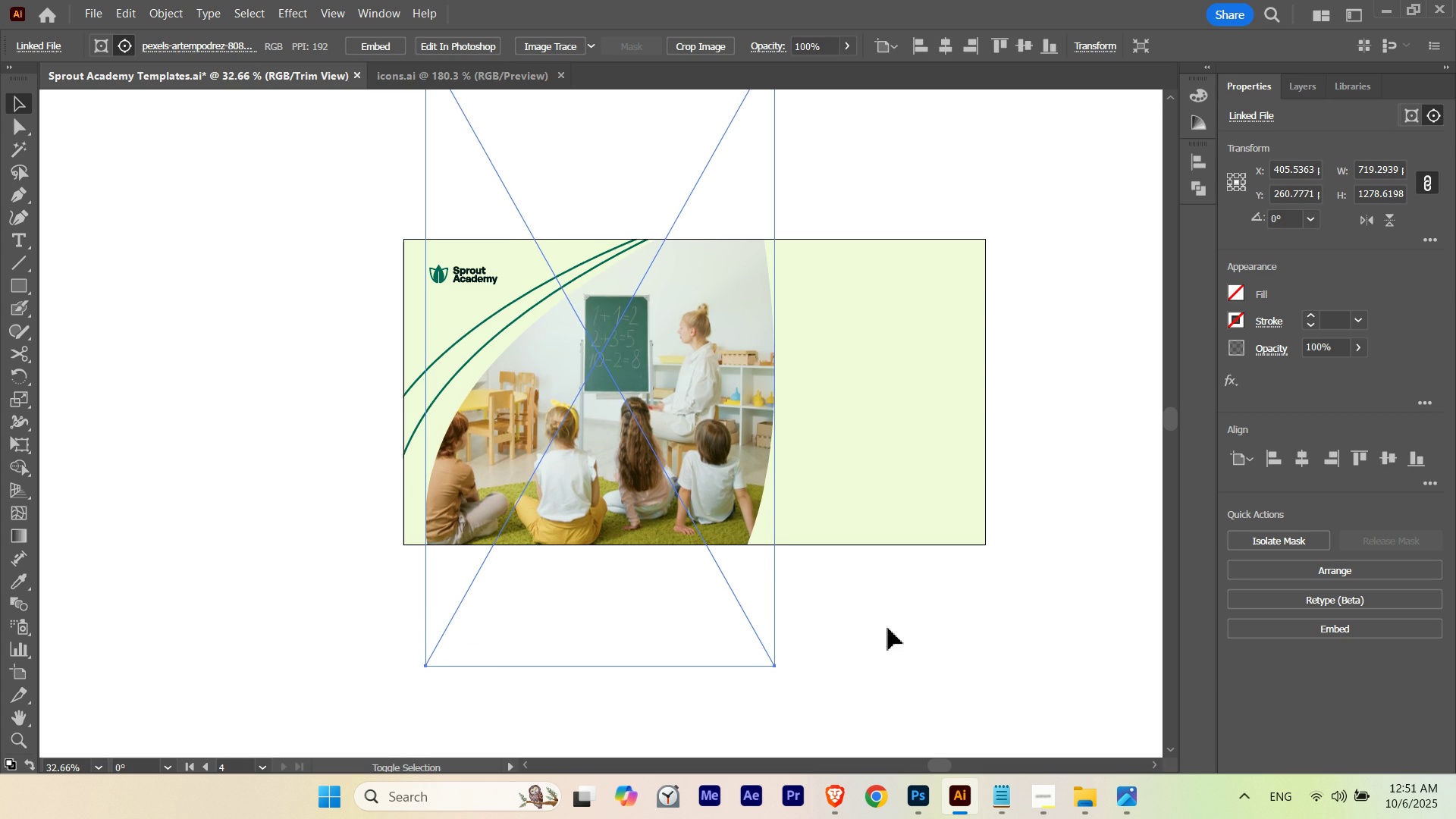 
key(Shift+ArrowUp)
 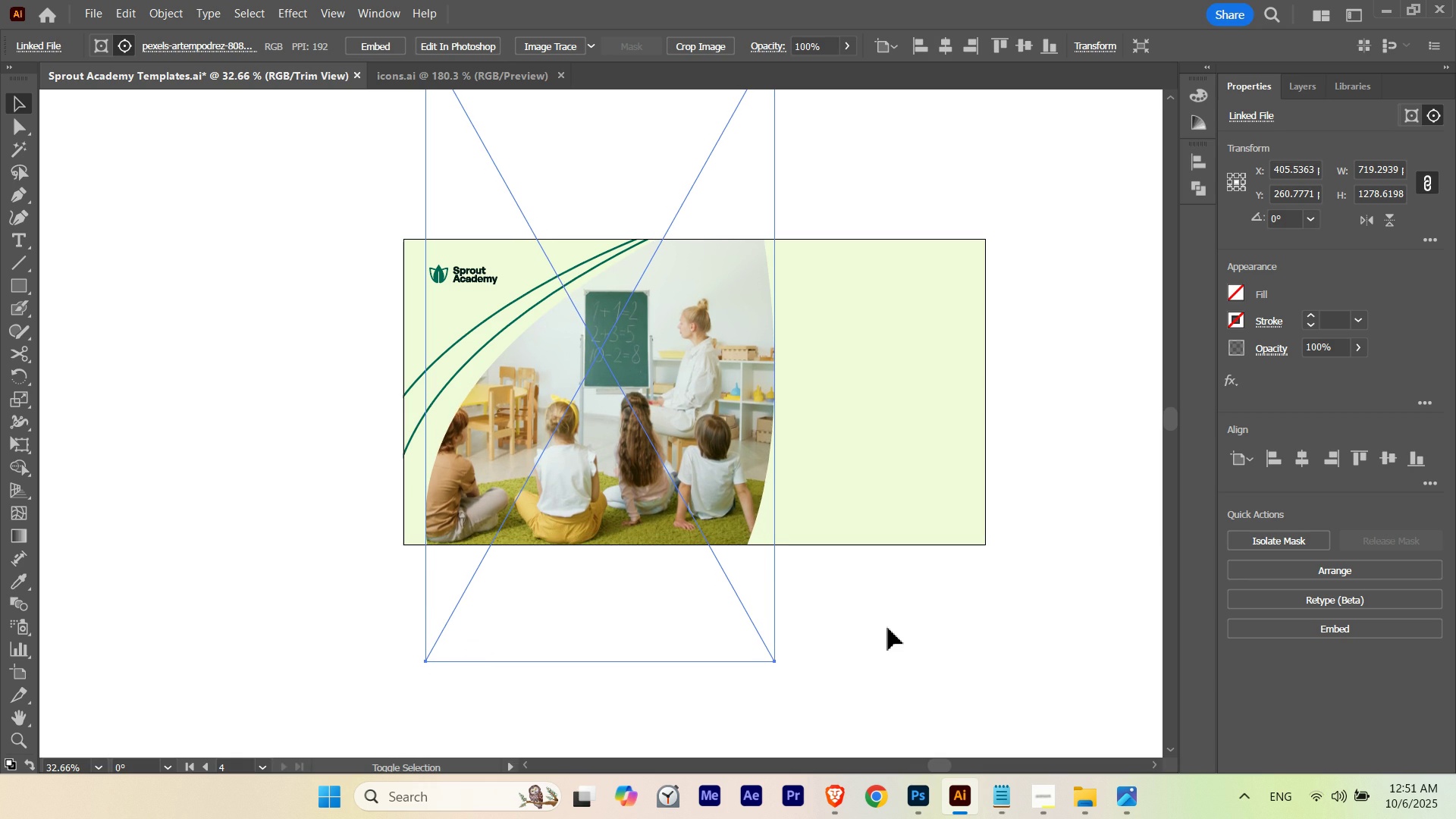 
key(Shift+ArrowUp)
 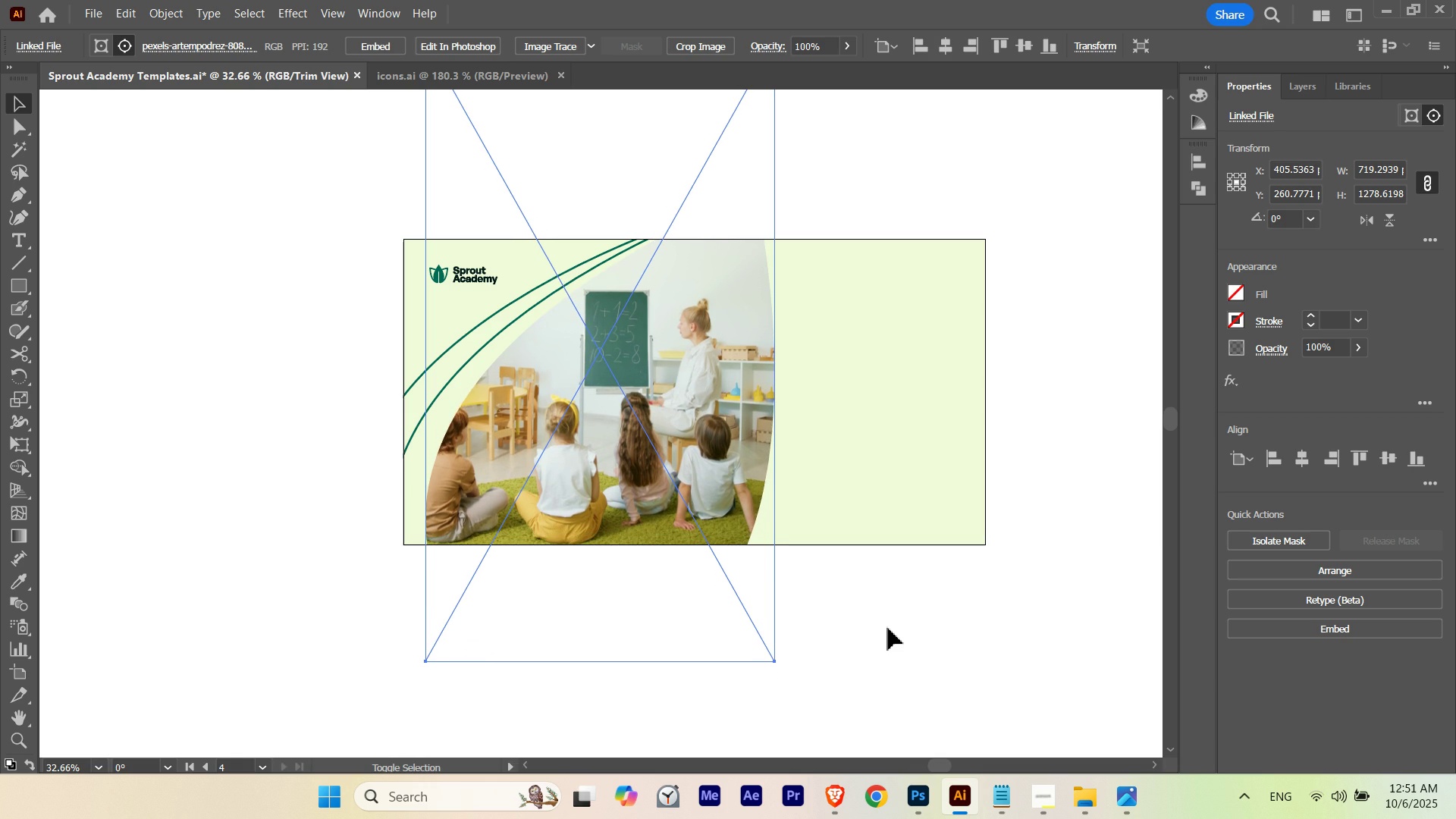 
key(Shift+ArrowUp)
 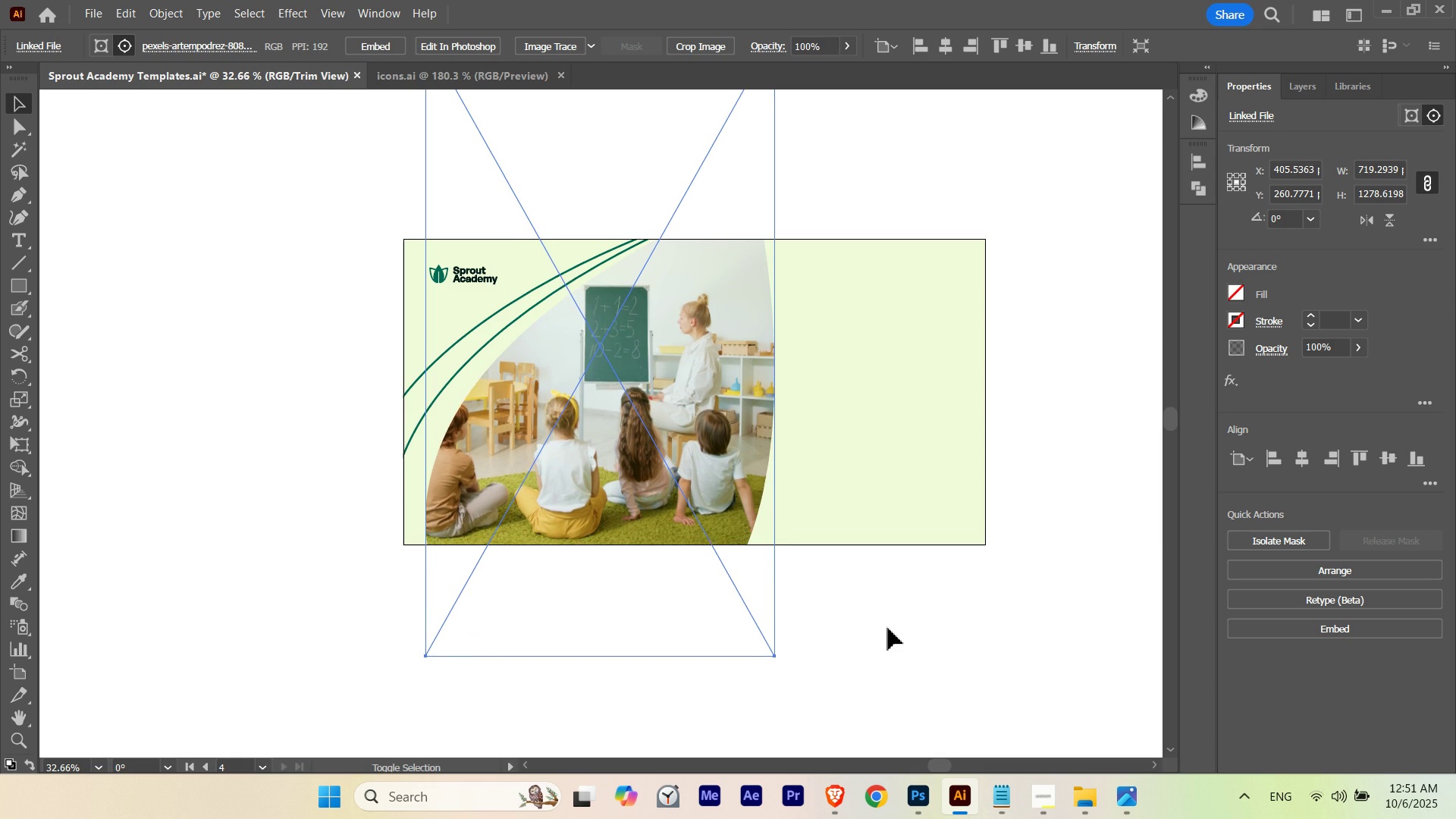 
key(Shift+ArrowUp)
 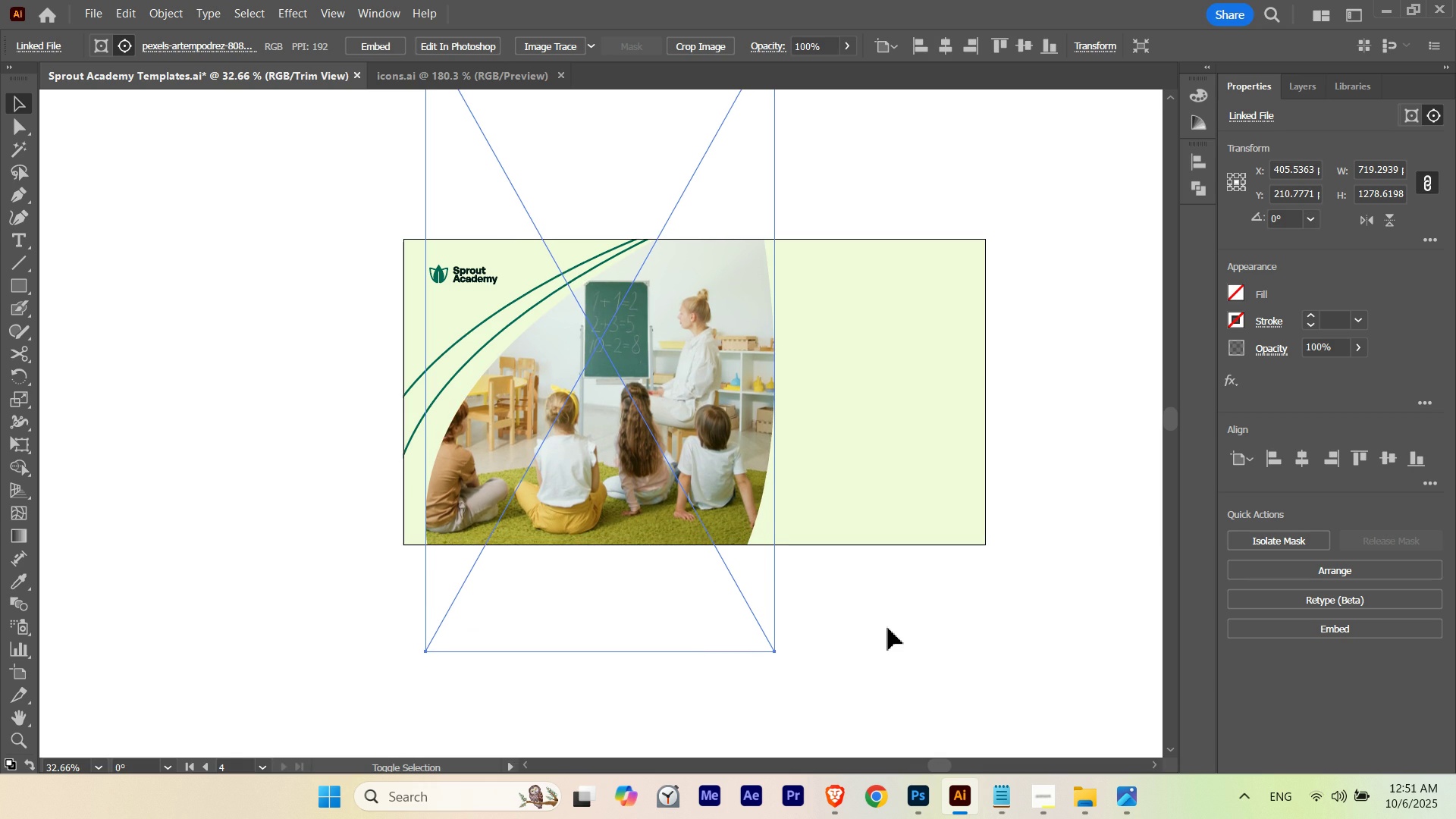 
key(Shift+ArrowDown)
 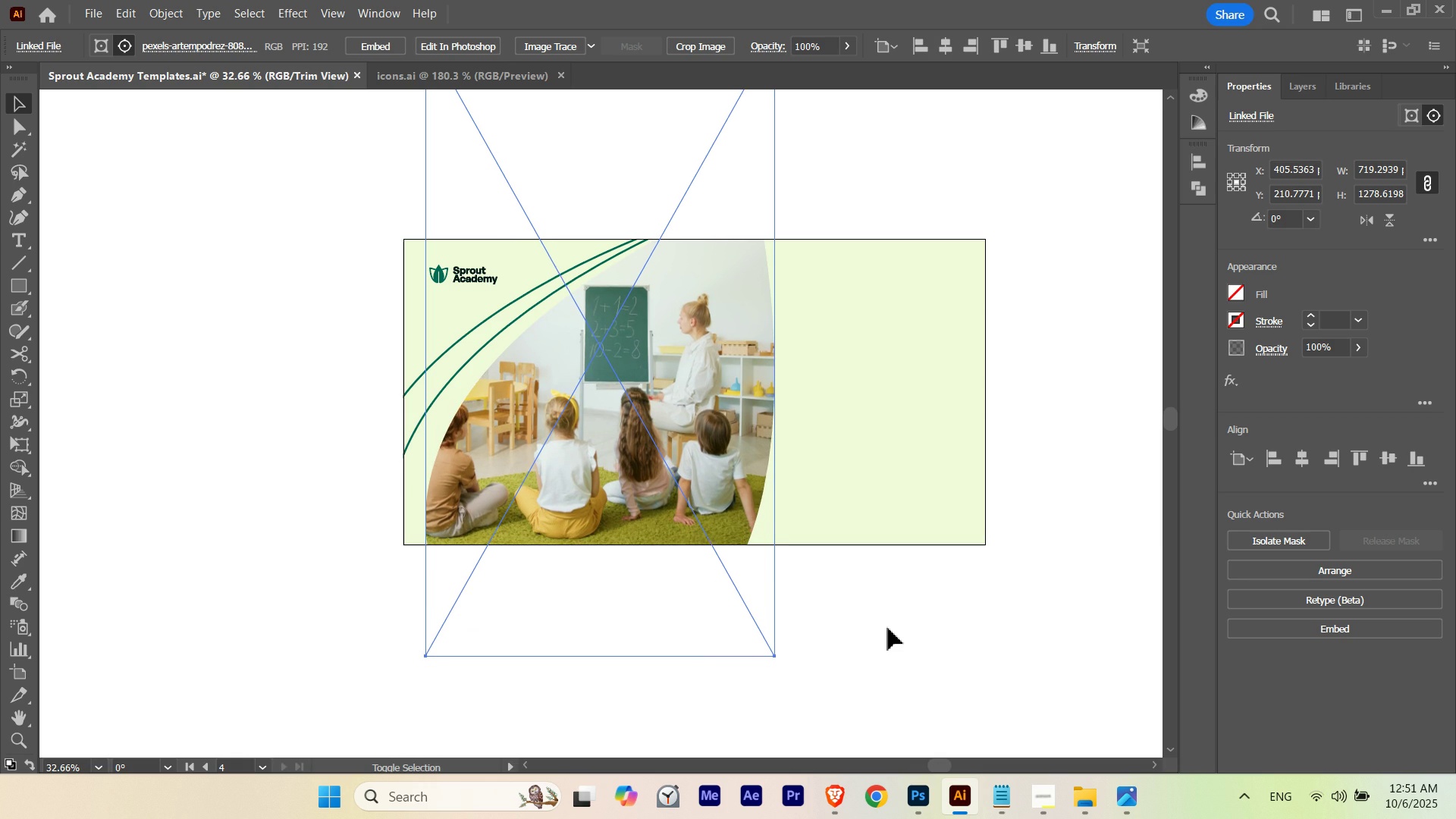 
key(Shift+ArrowDown)
 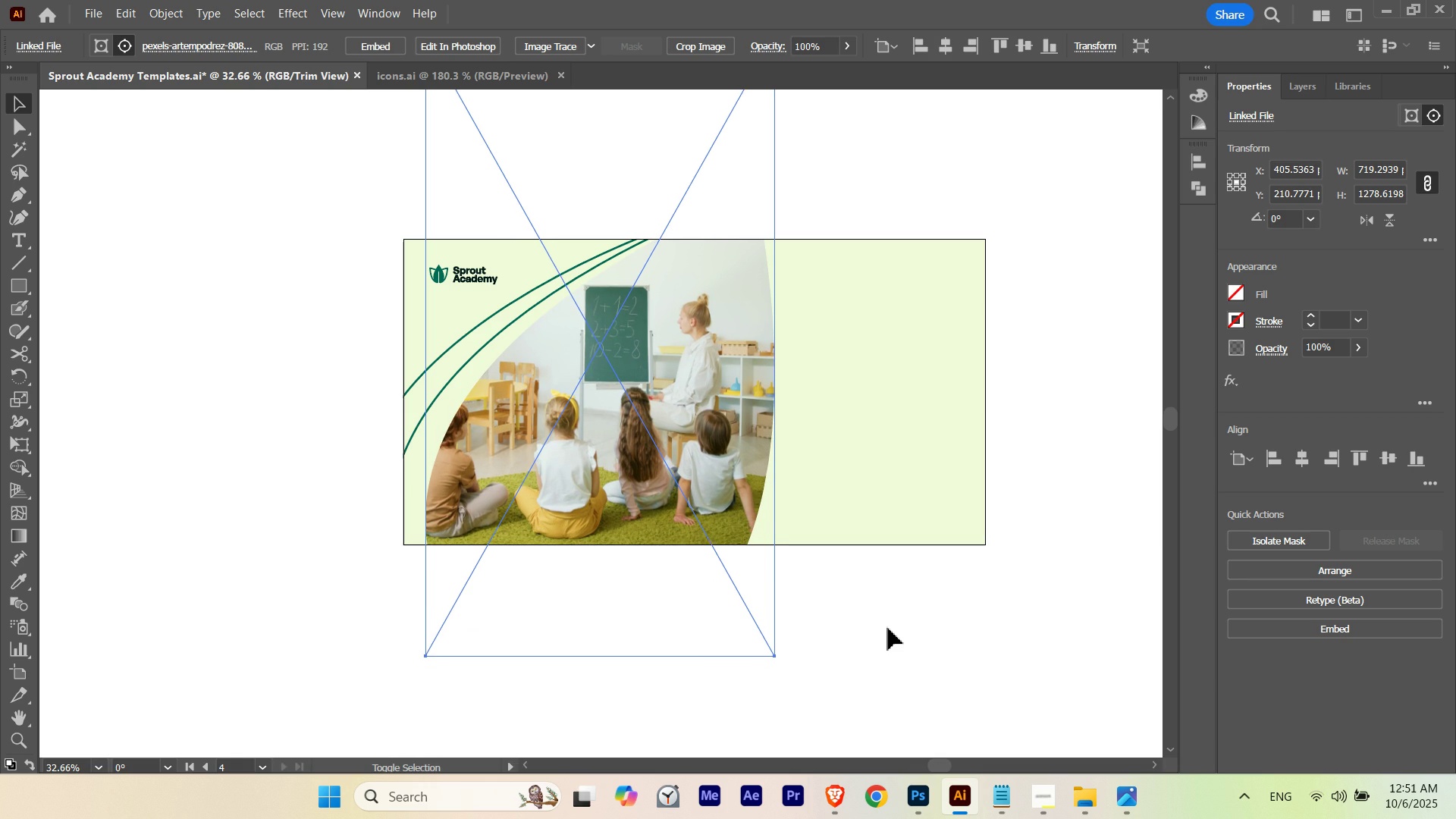 
key(Shift+ArrowUp)
 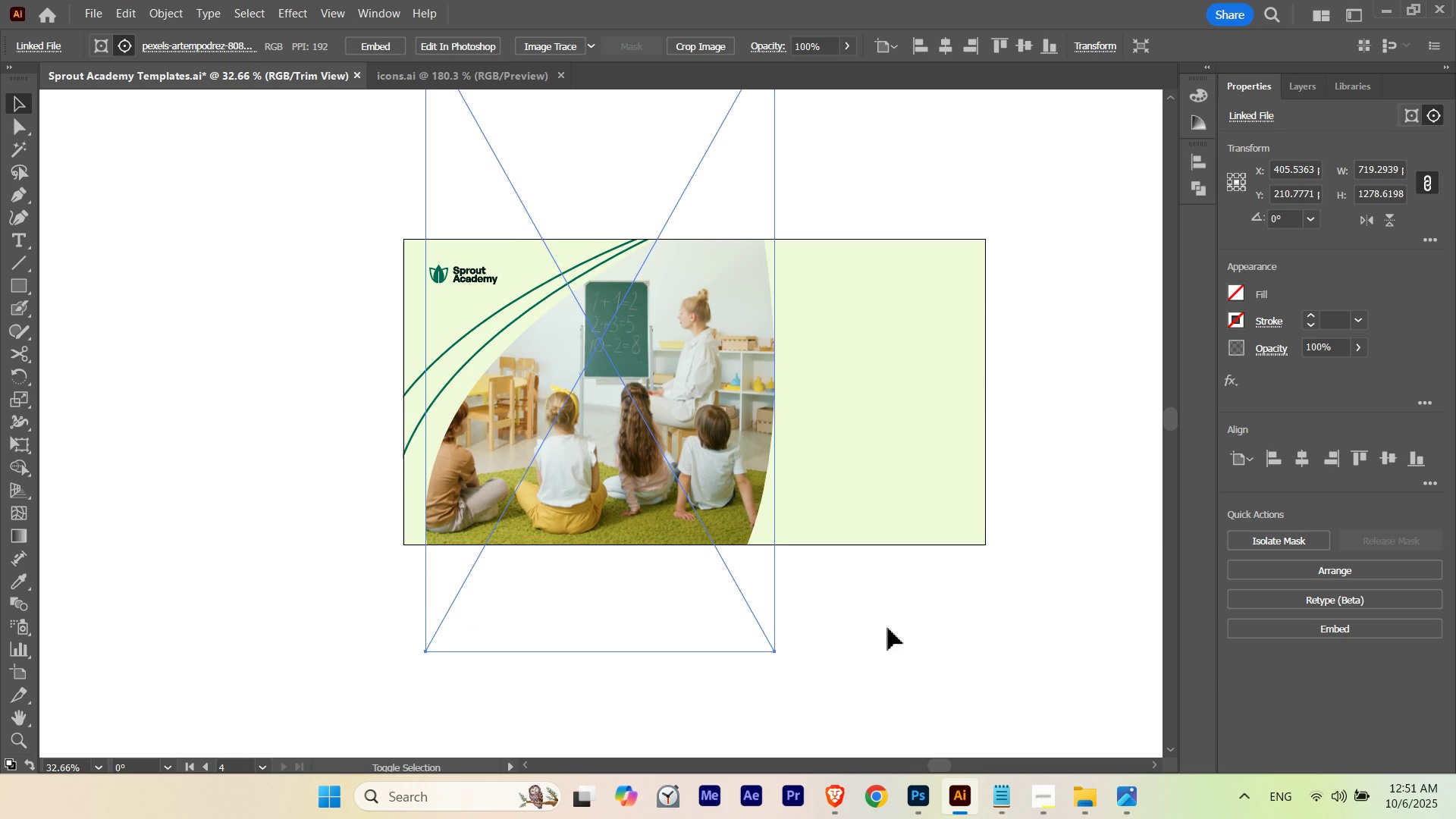 
key(Shift+ArrowUp)
 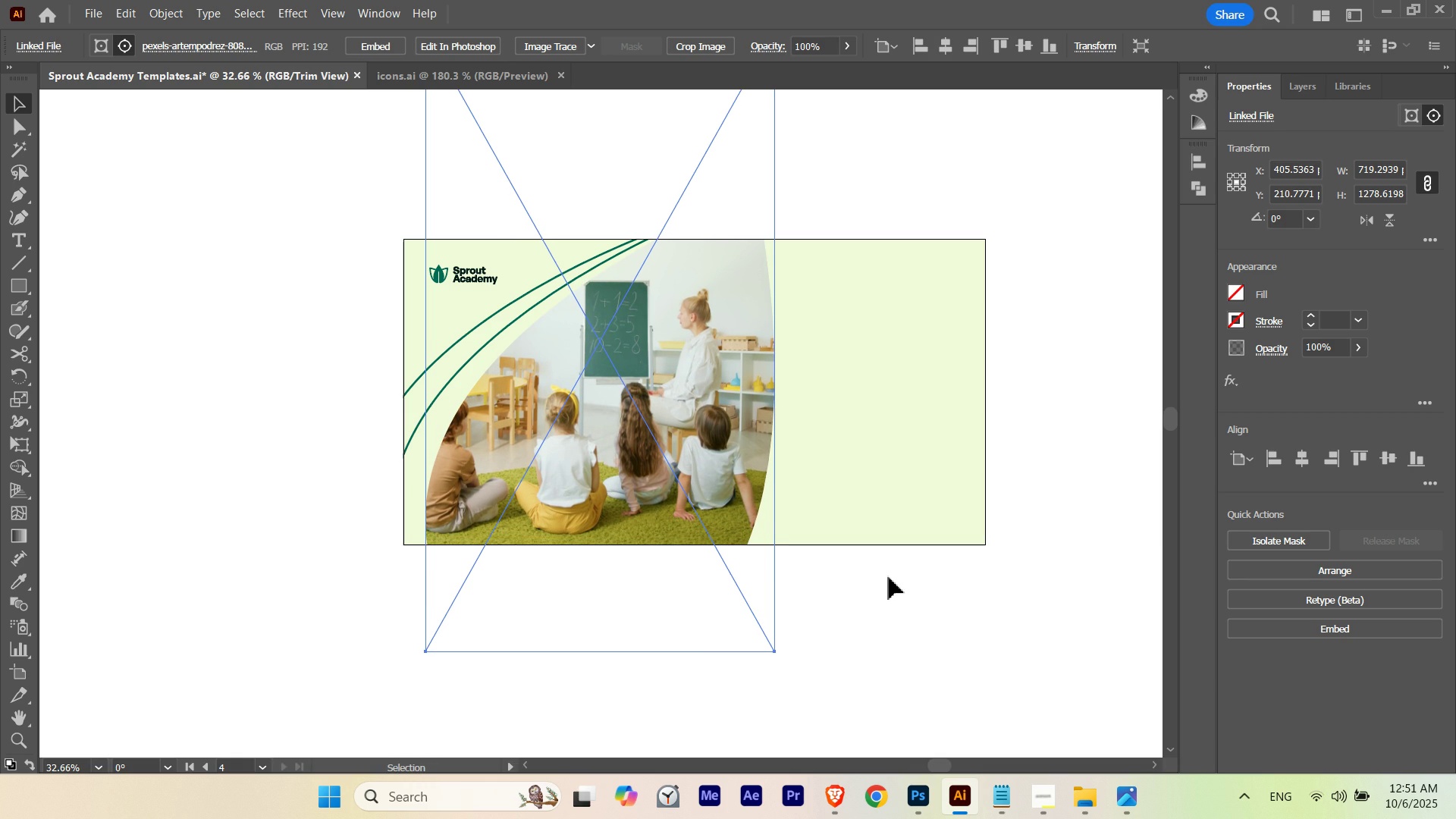 
key(Control+ControlLeft)
 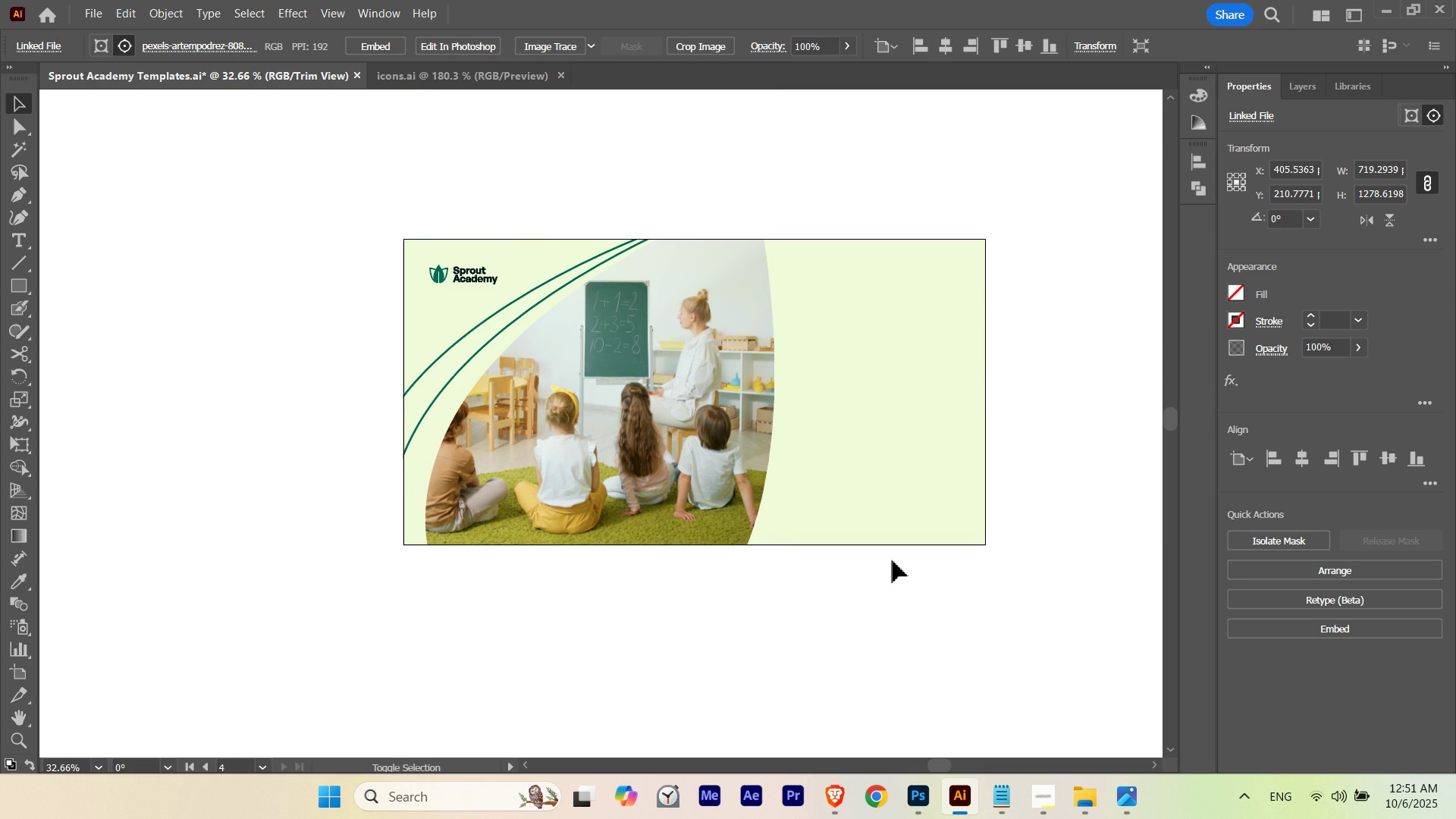 
key(Control+H)
 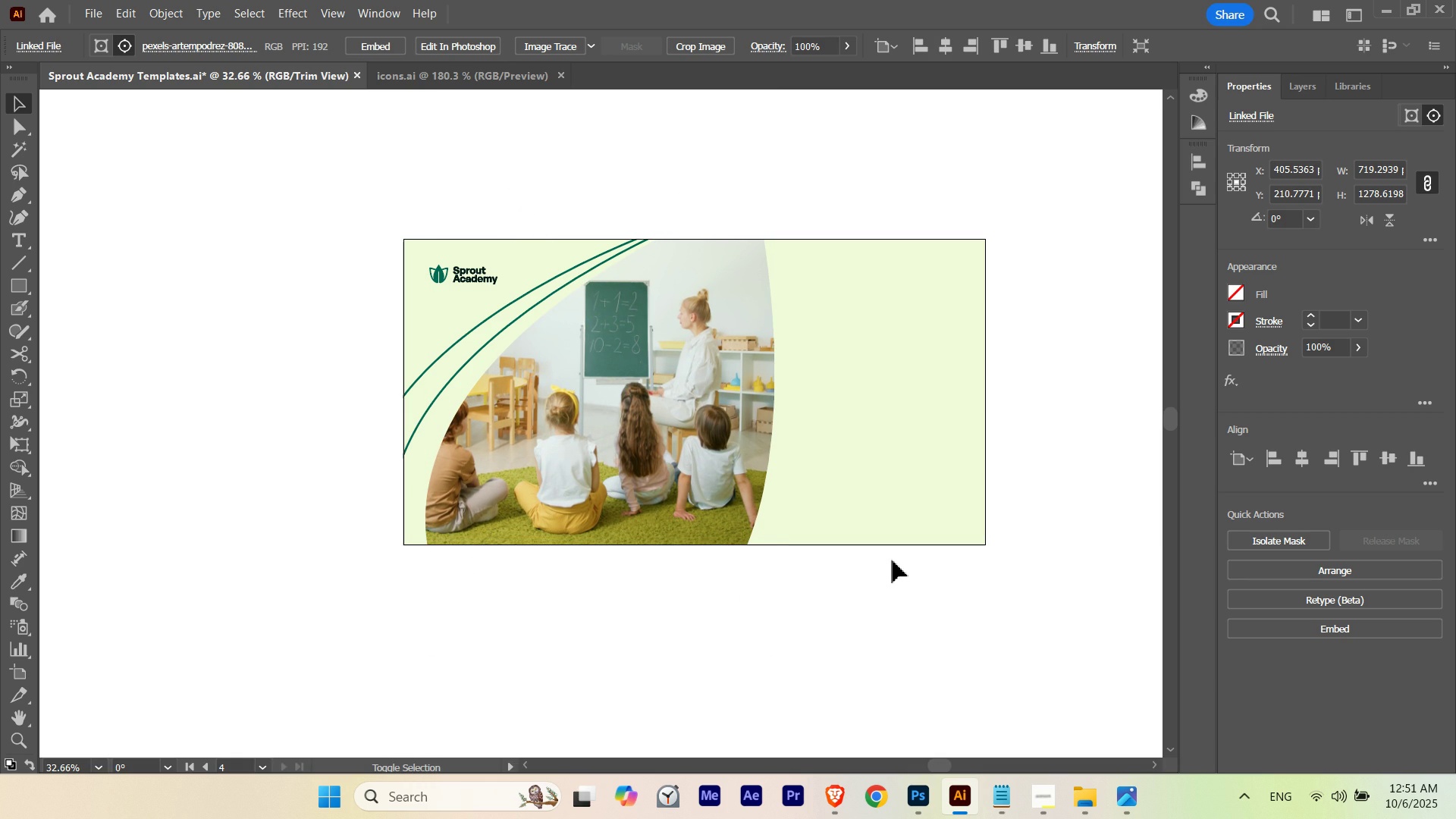 
key(Shift+ArrowUp)
 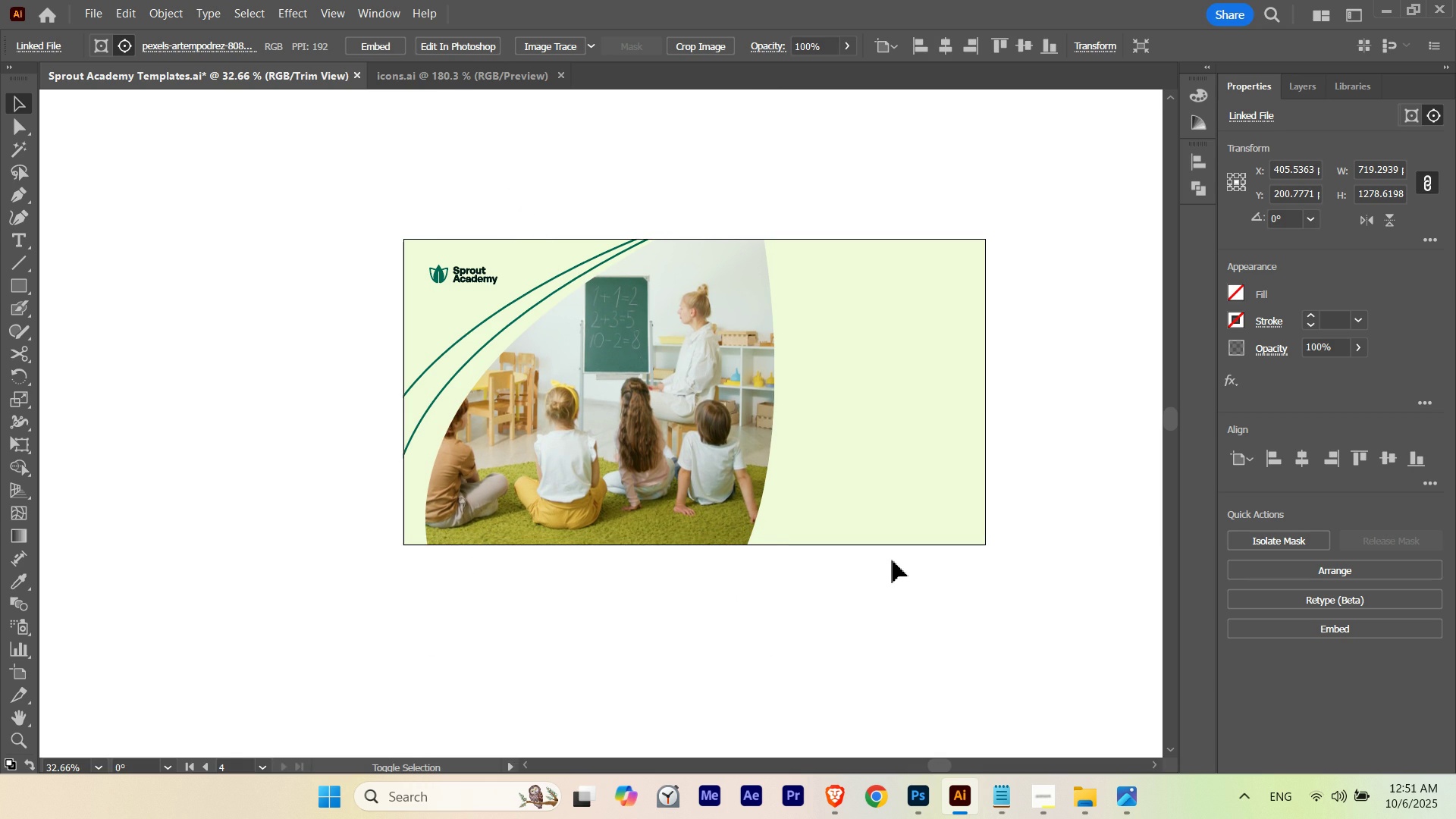 
key(Shift+ArrowDown)
 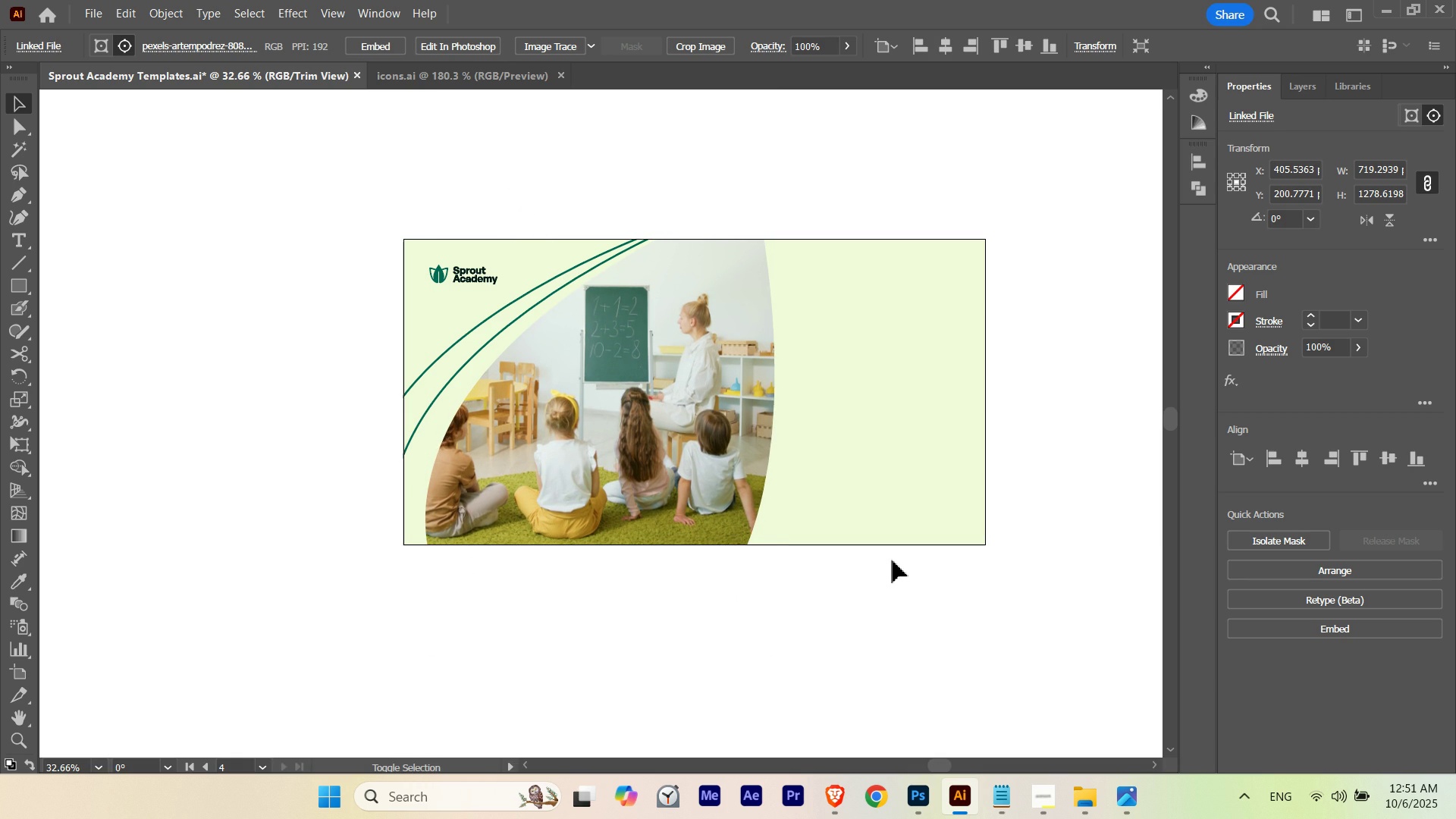 
key(Shift+ArrowDown)
 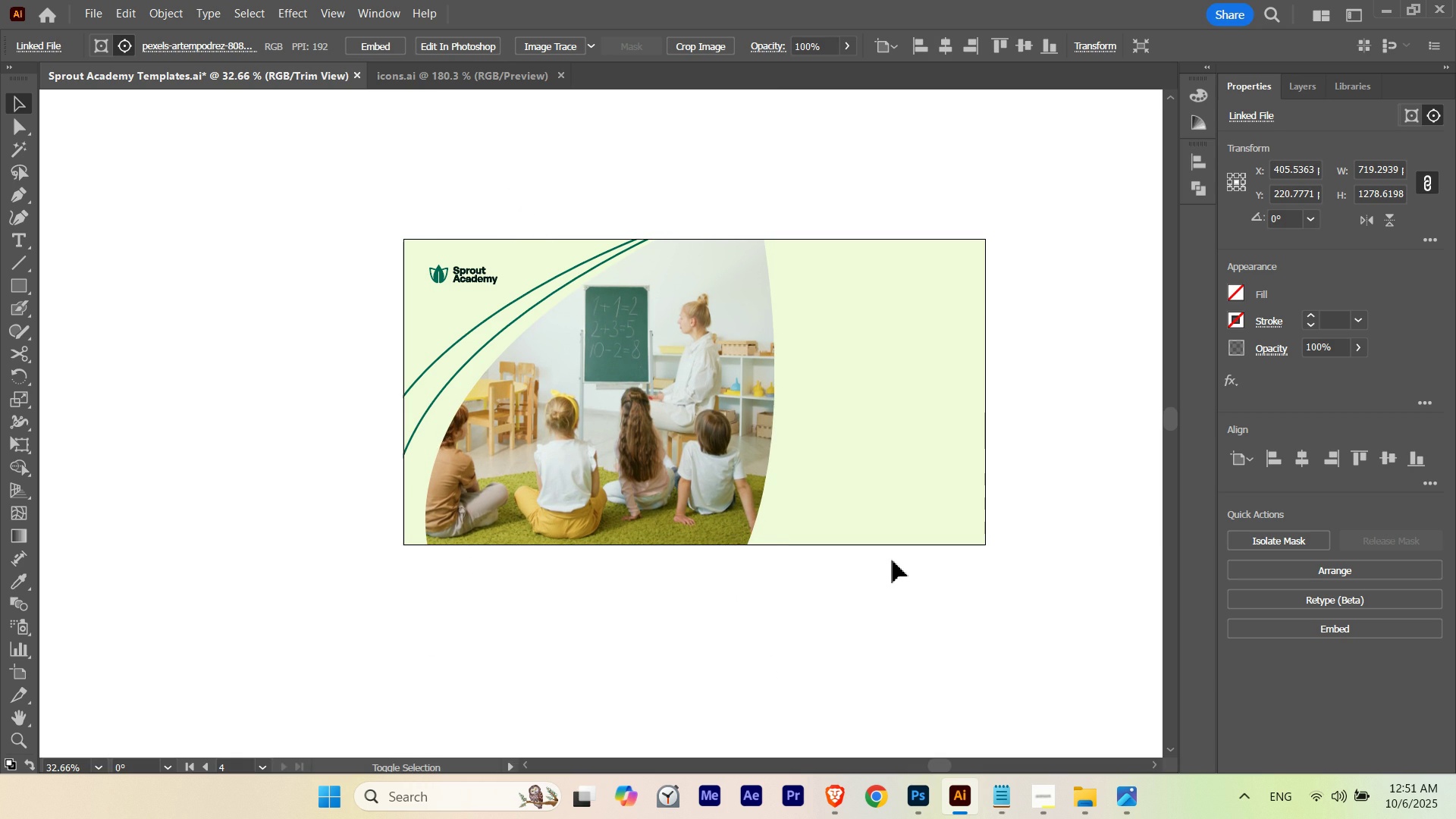 
key(Shift+ArrowUp)
 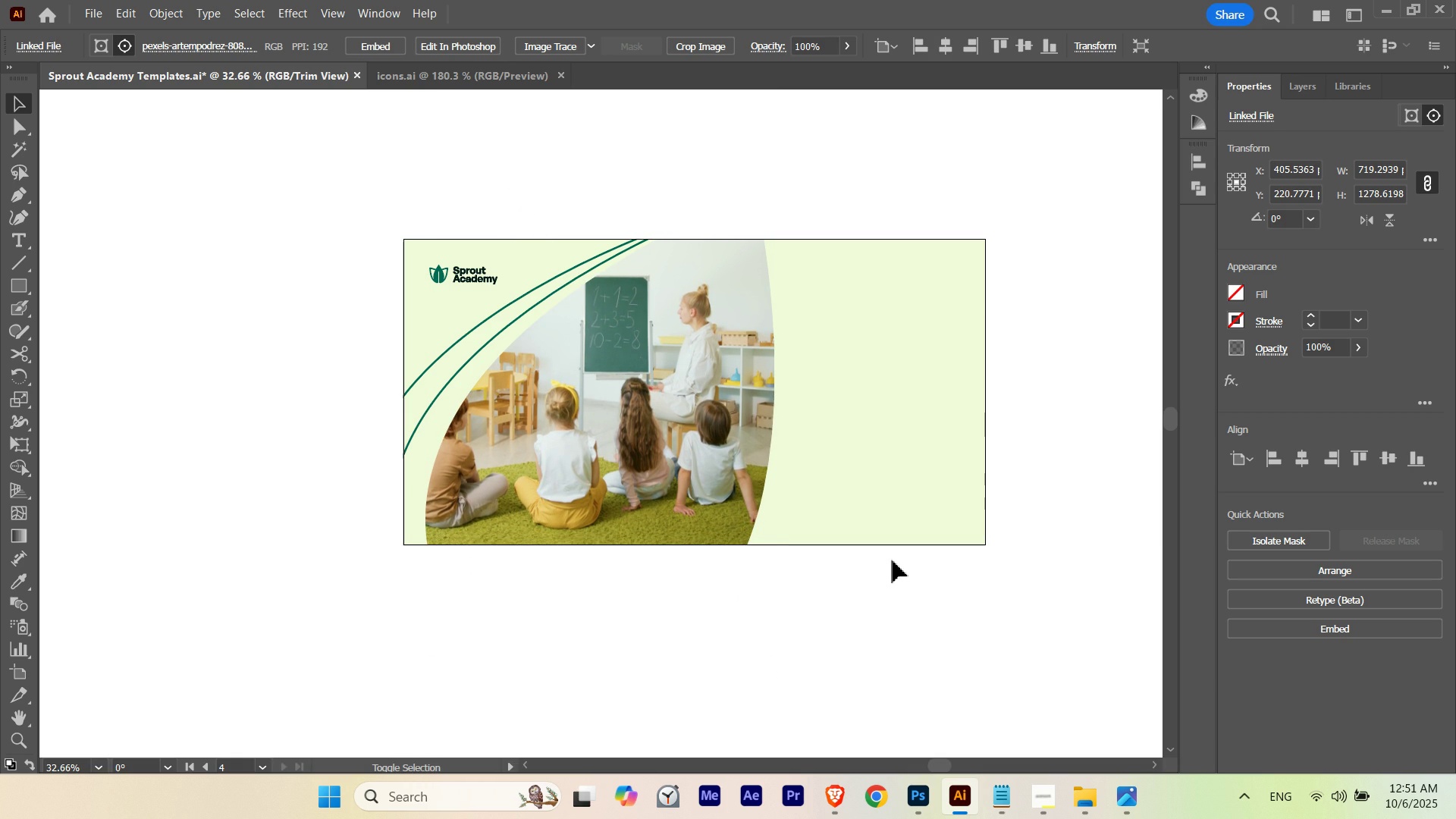 
key(Shift+ArrowUp)
 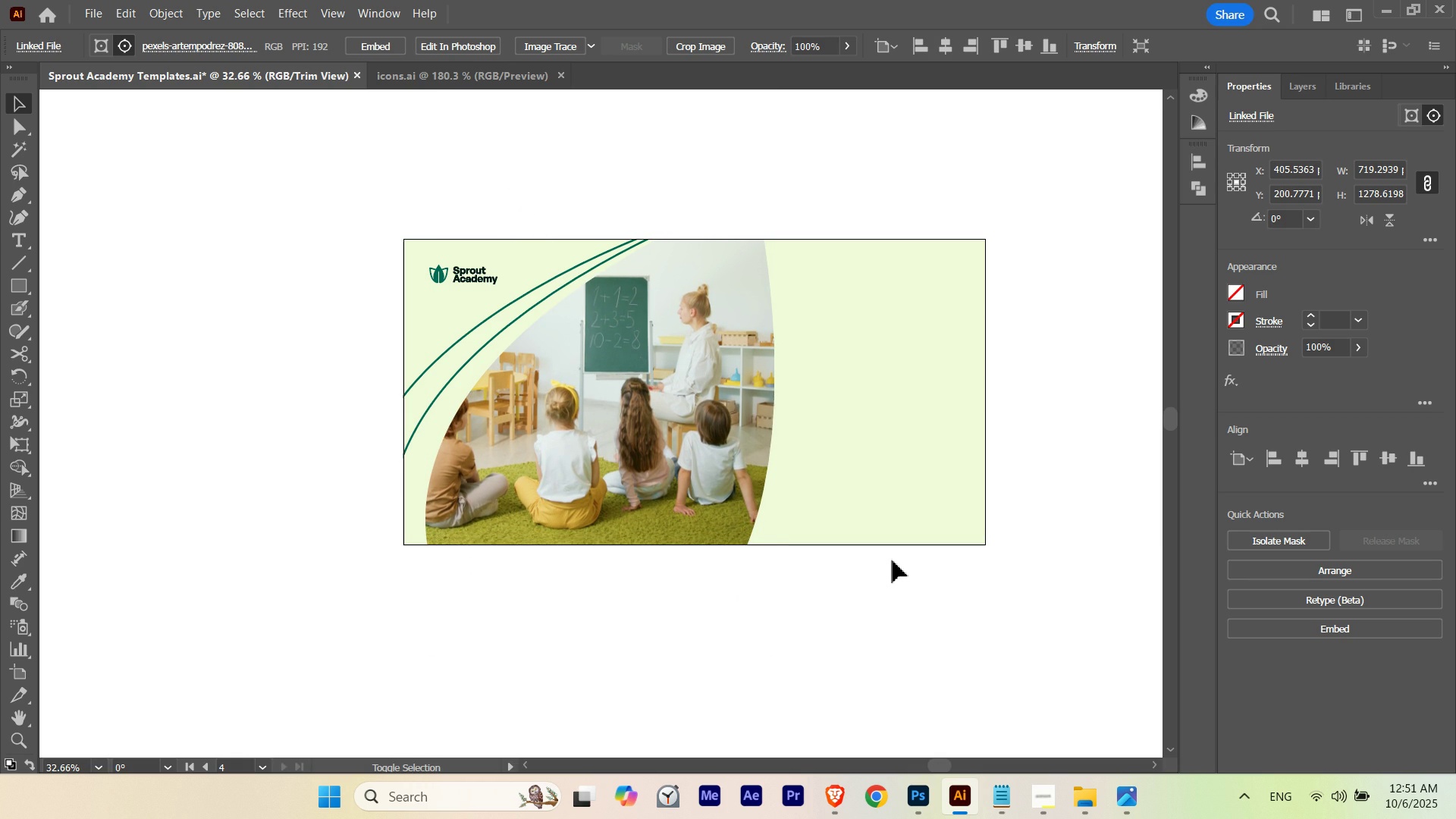 
key(Shift+ArrowDown)
 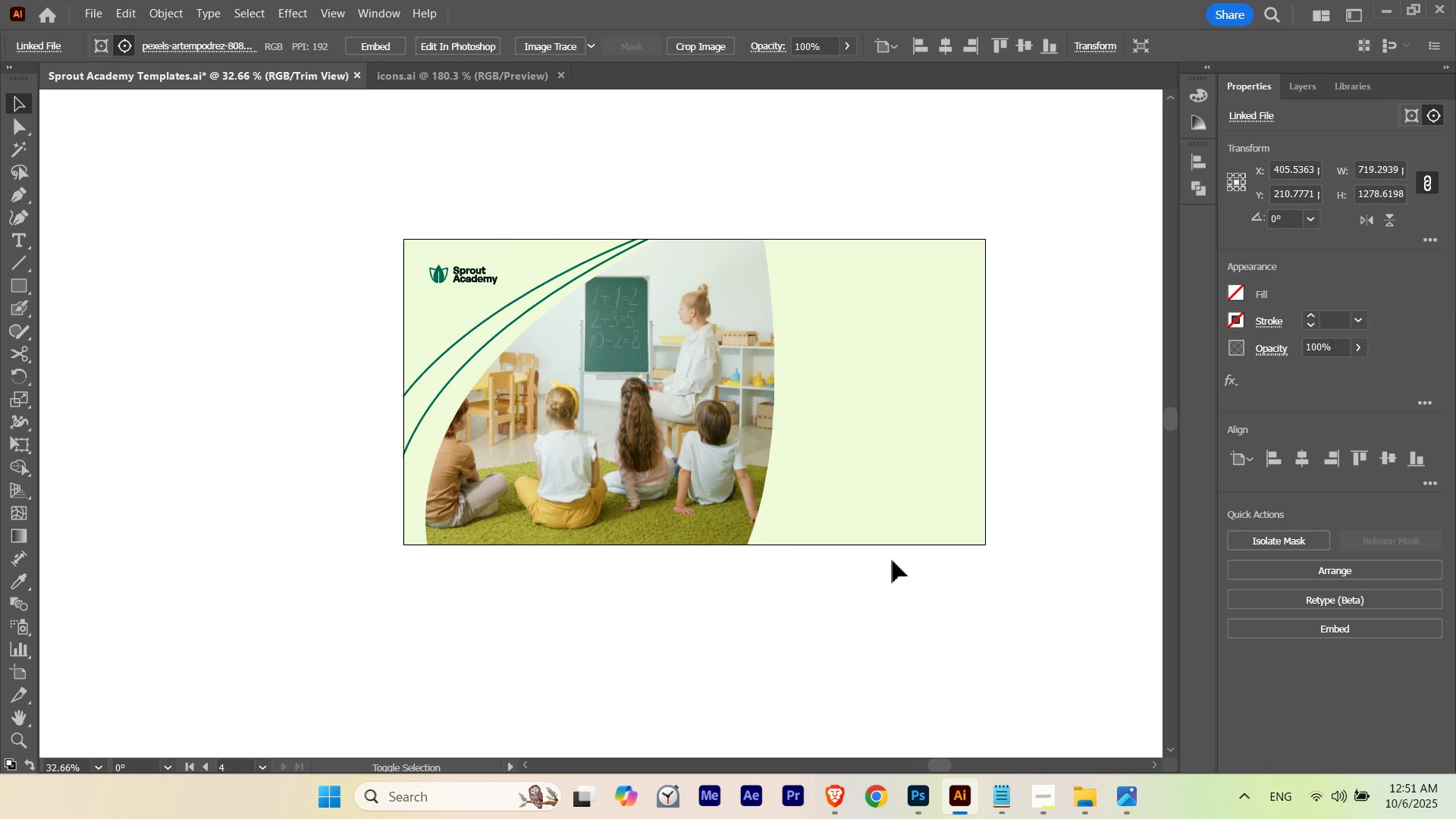 
key(Shift+ArrowUp)
 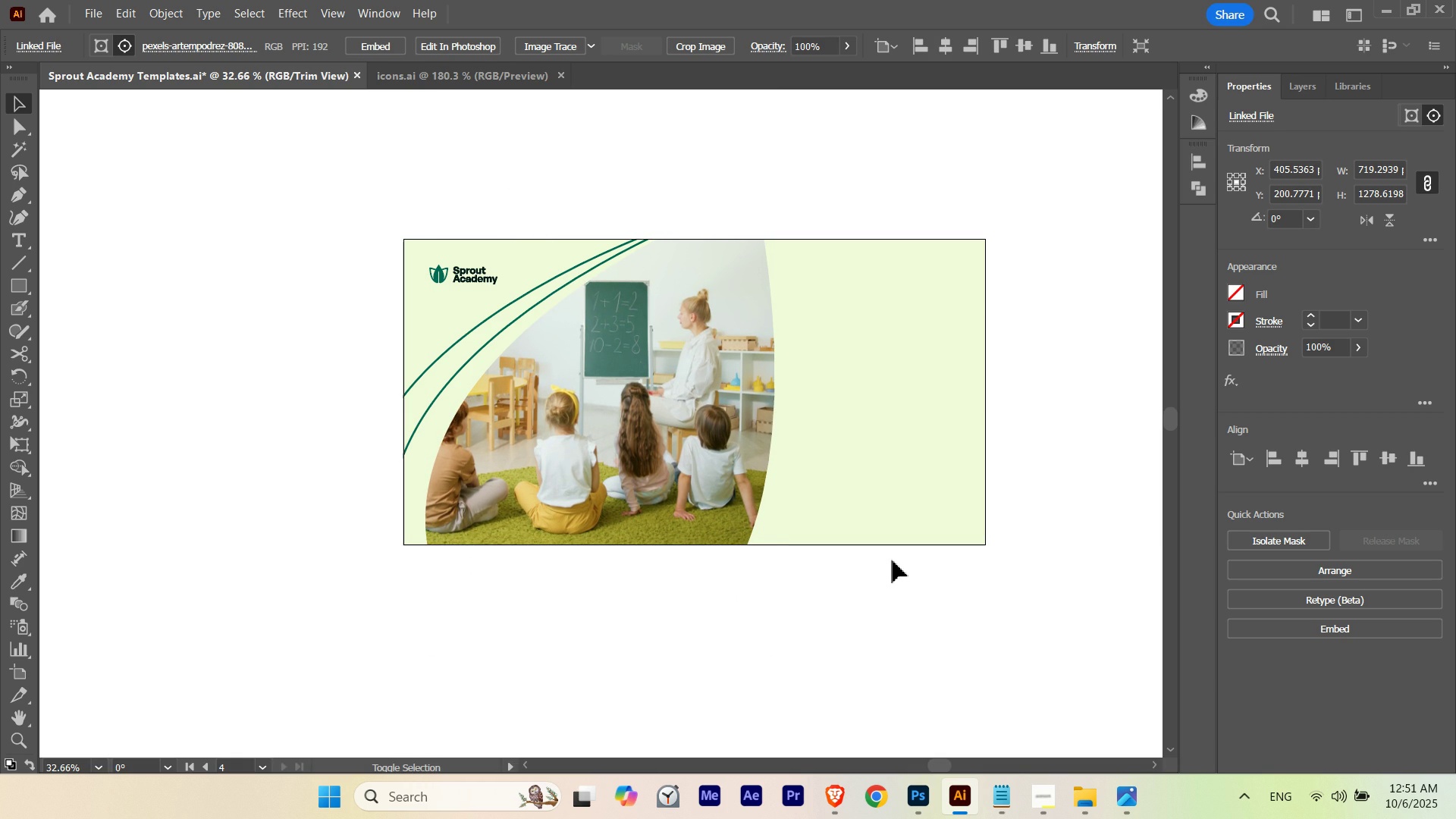 
key(Shift+ArrowDown)
 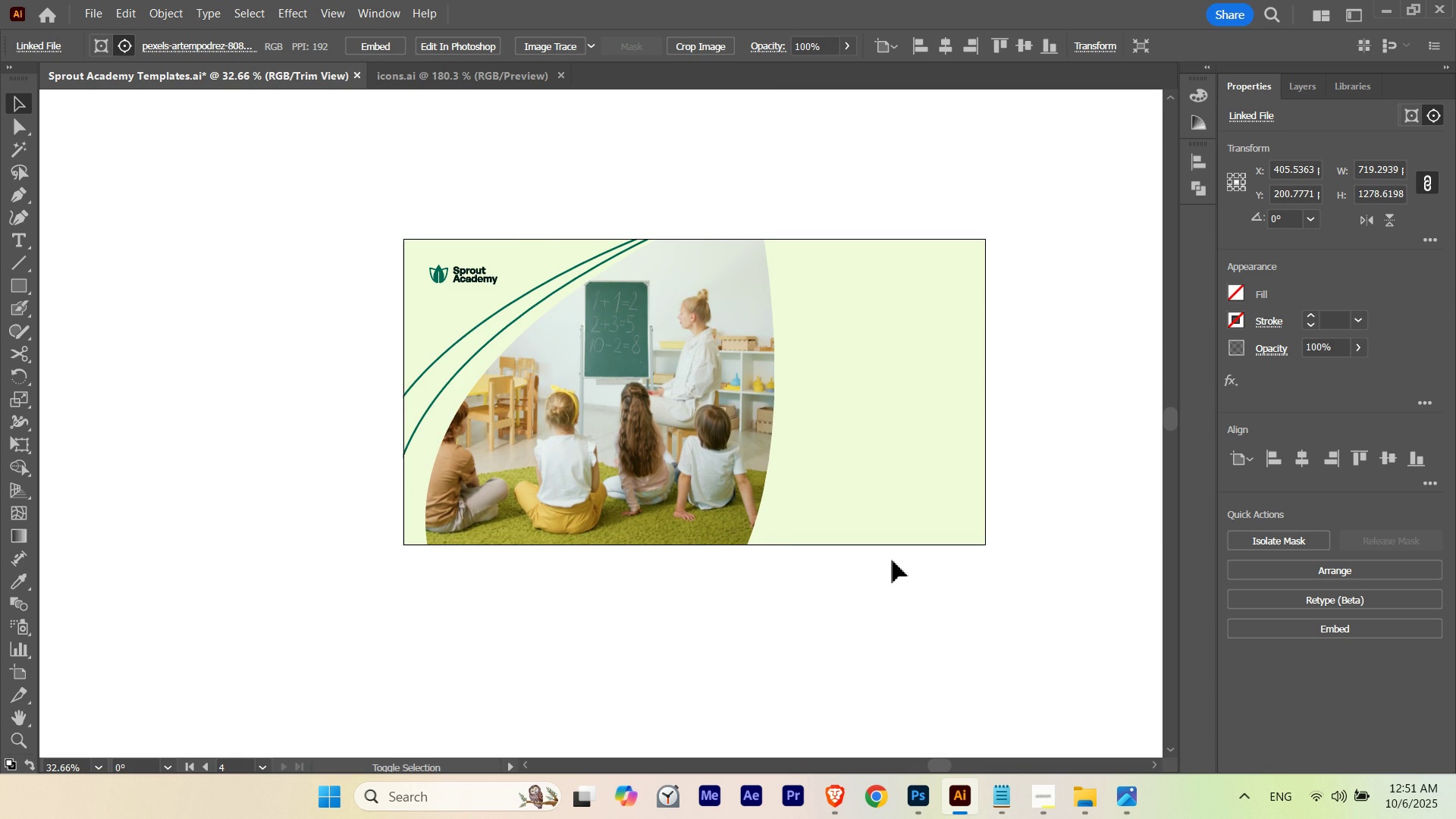 
key(Shift+ArrowDown)
 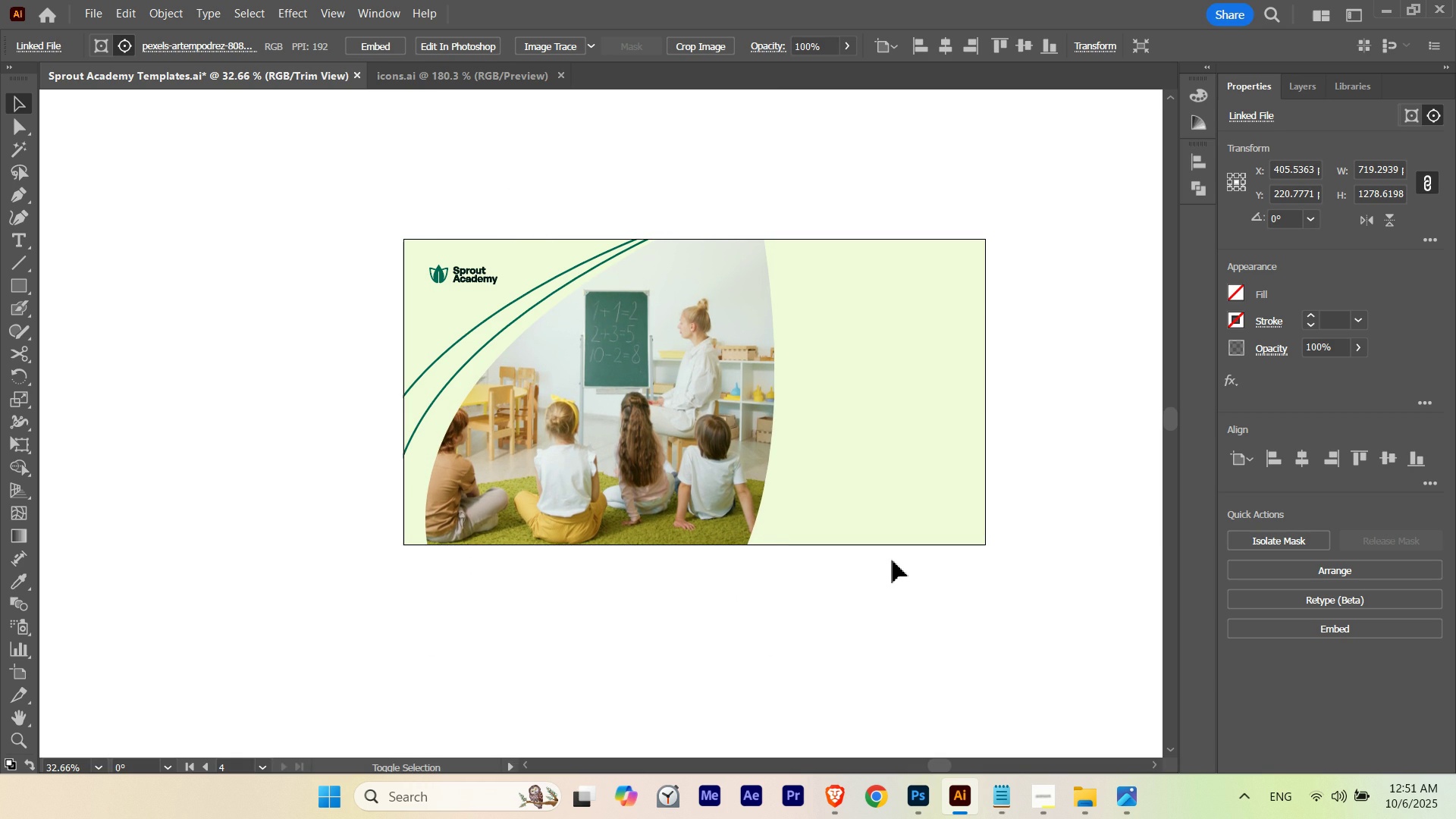 
key(Shift+ArrowDown)
 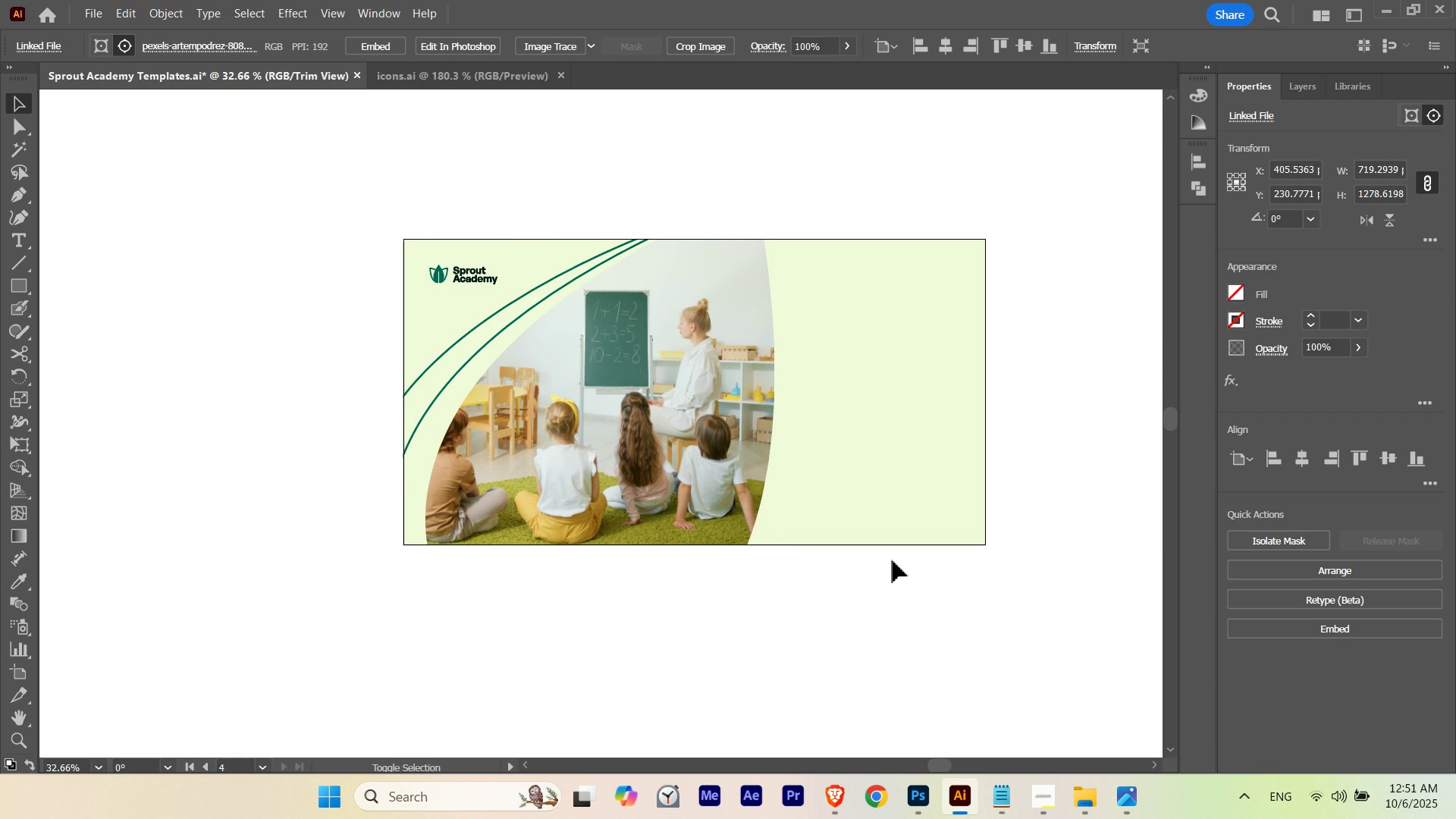 
key(Shift+ArrowUp)
 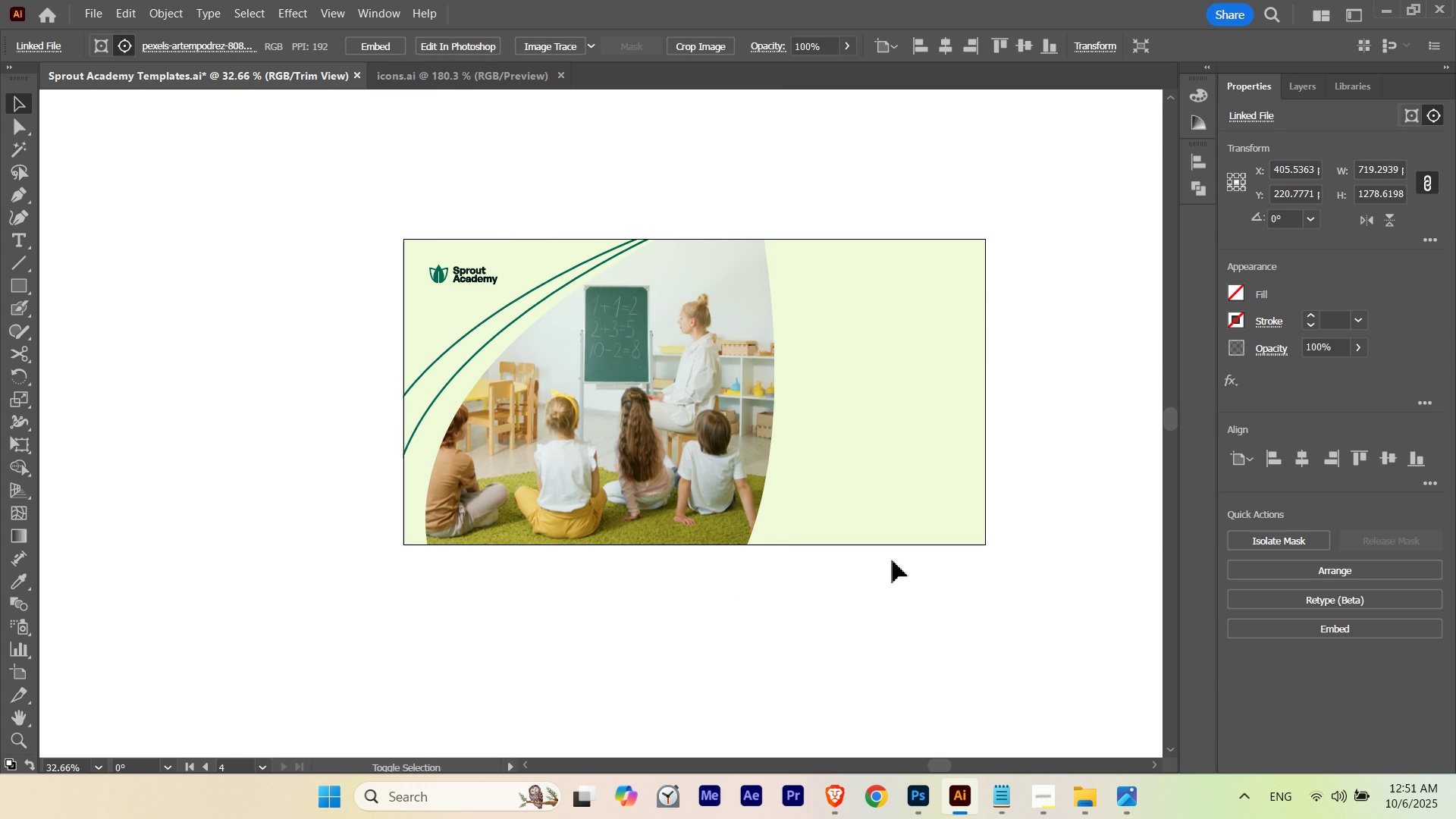 
key(Shift+ArrowDown)
 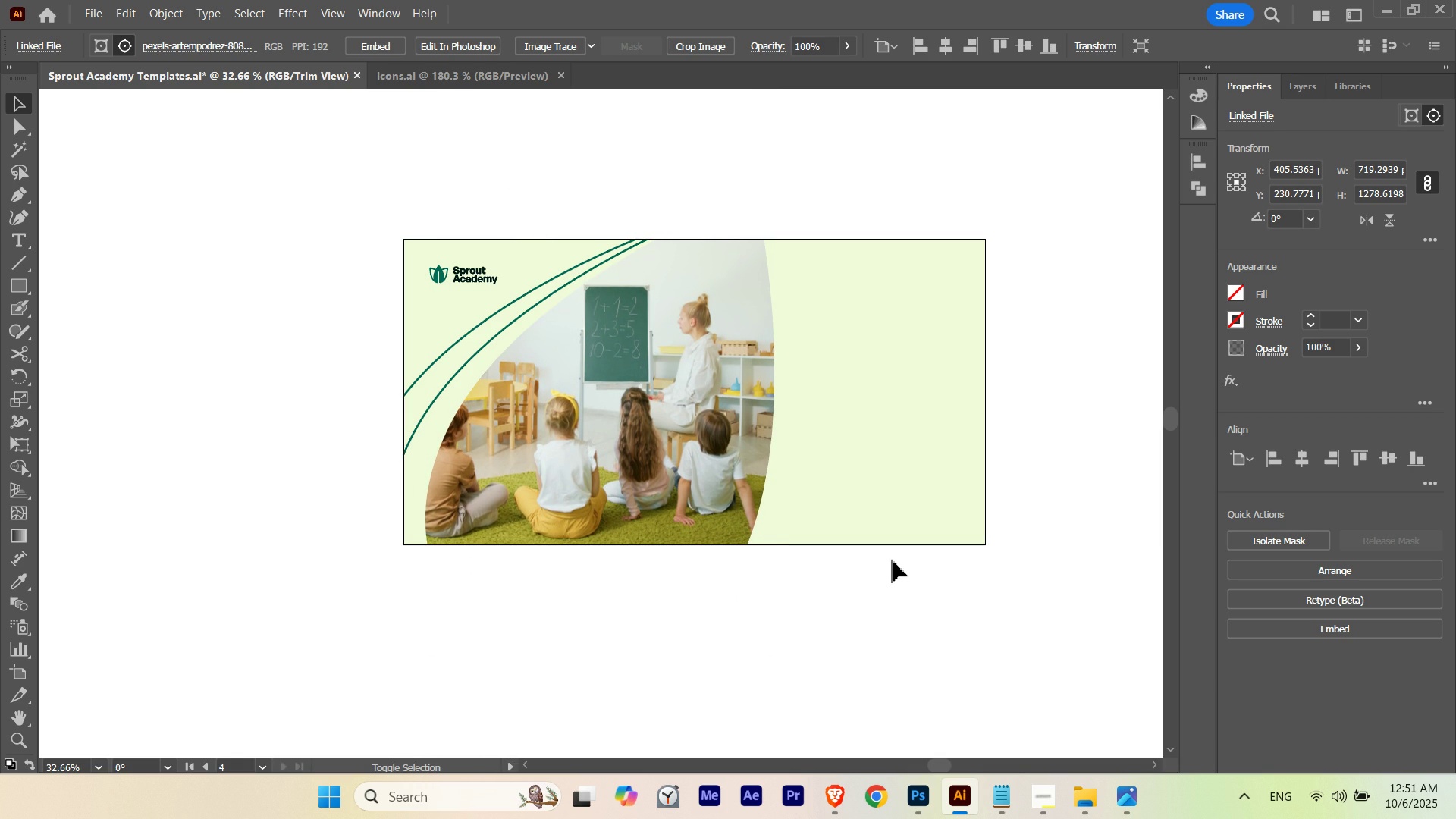 
key(Shift+ArrowUp)
 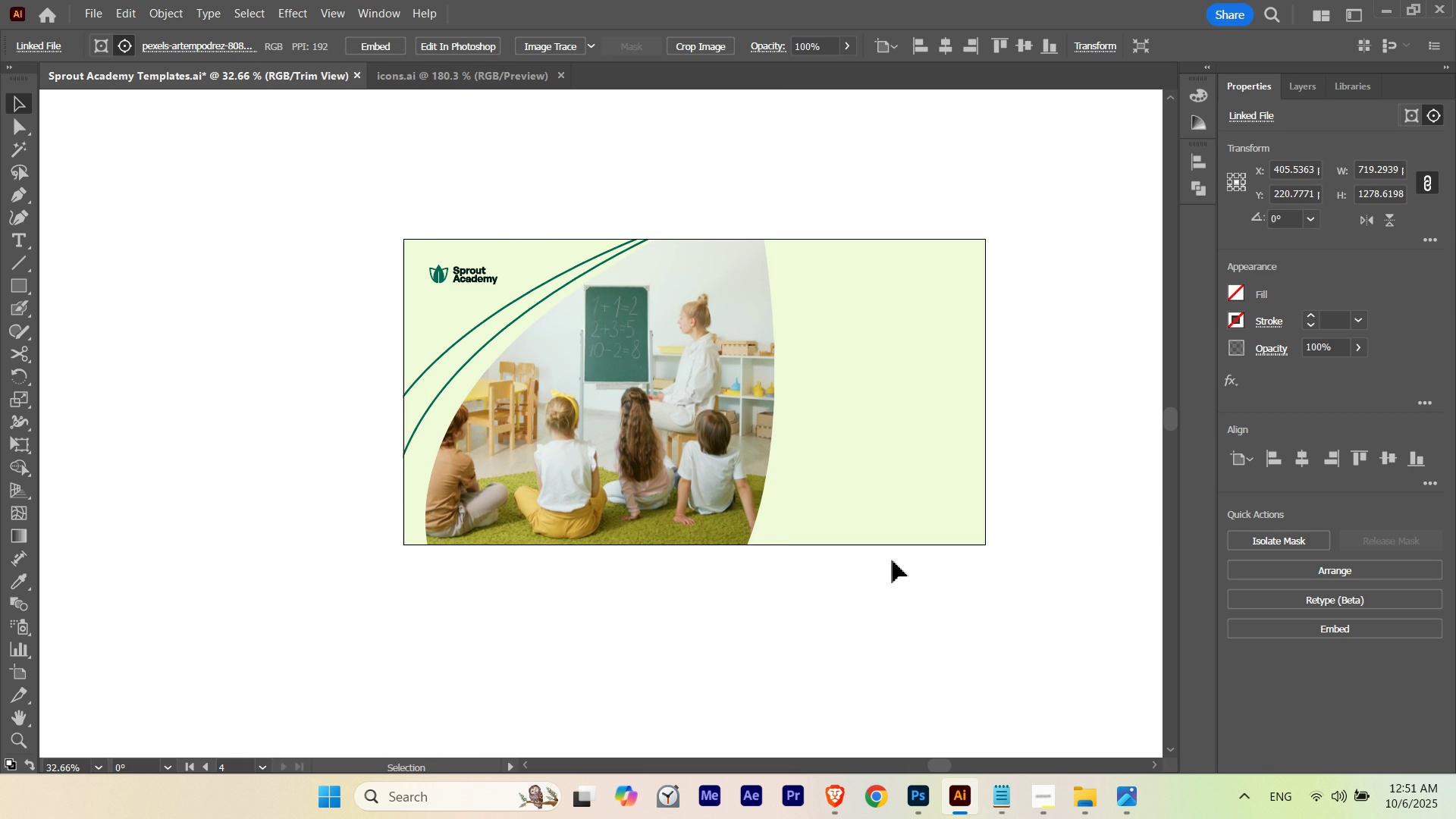 
key(ArrowDown)
 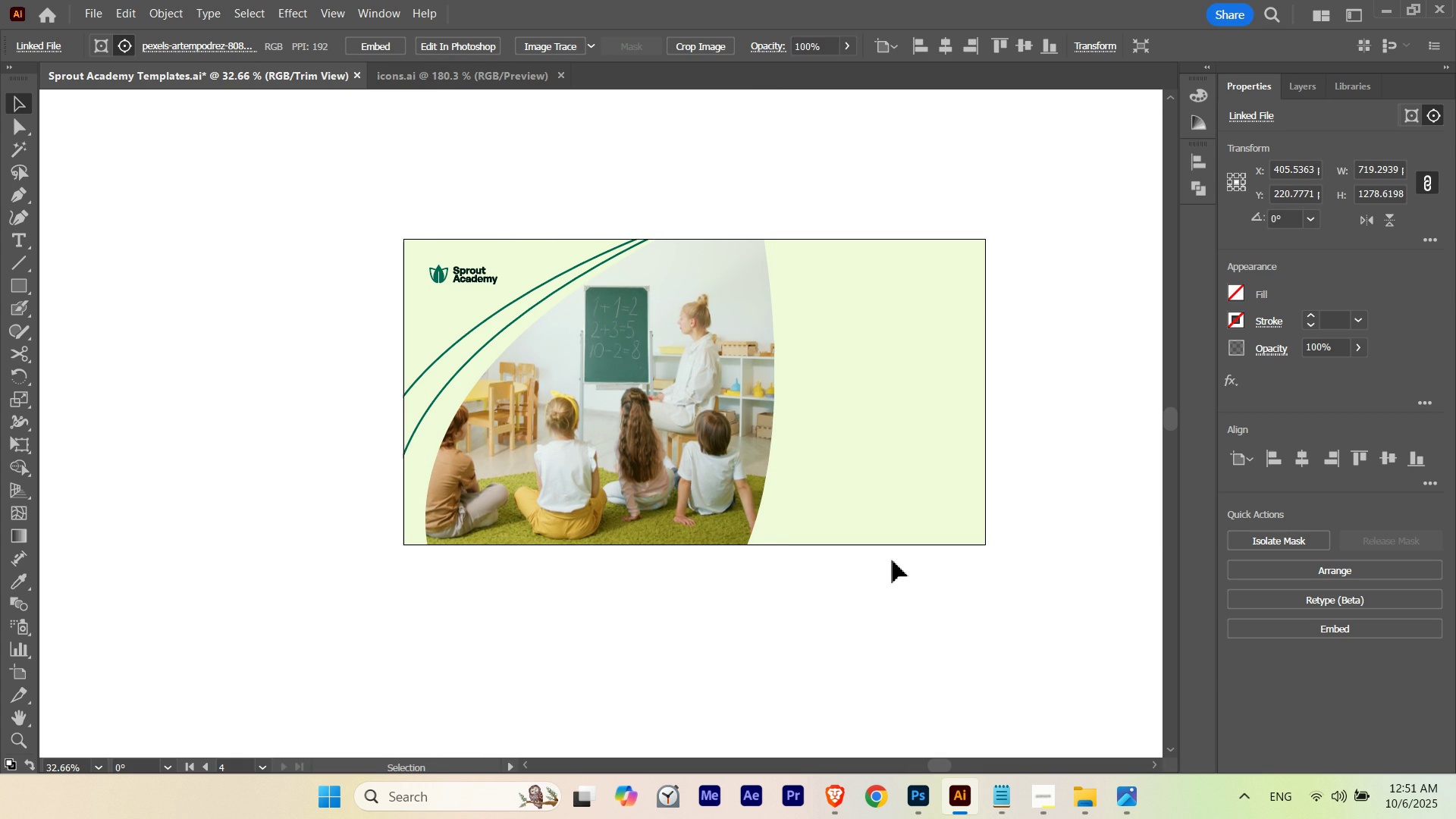 
key(ArrowDown)
 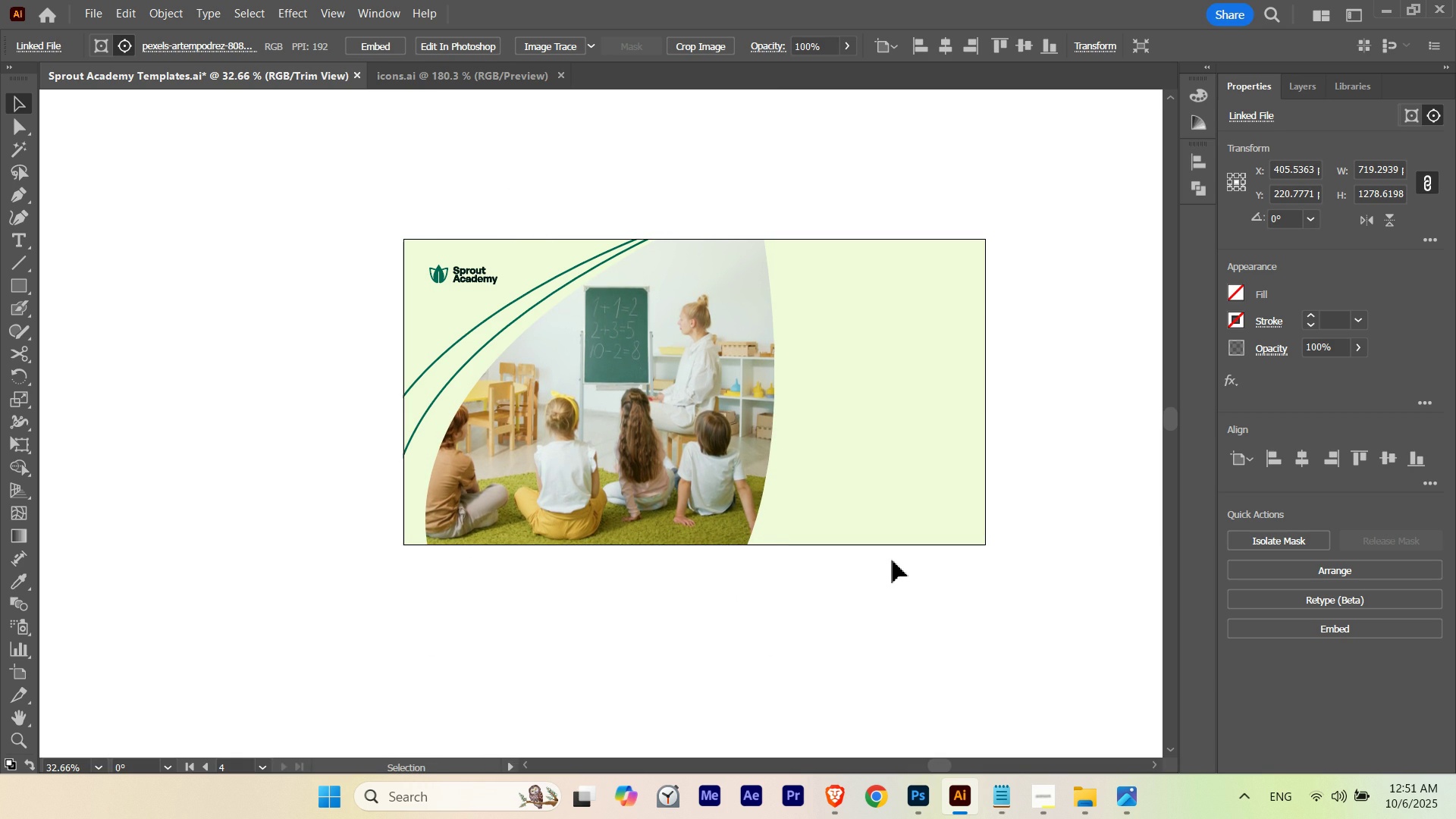 
key(ArrowDown)
 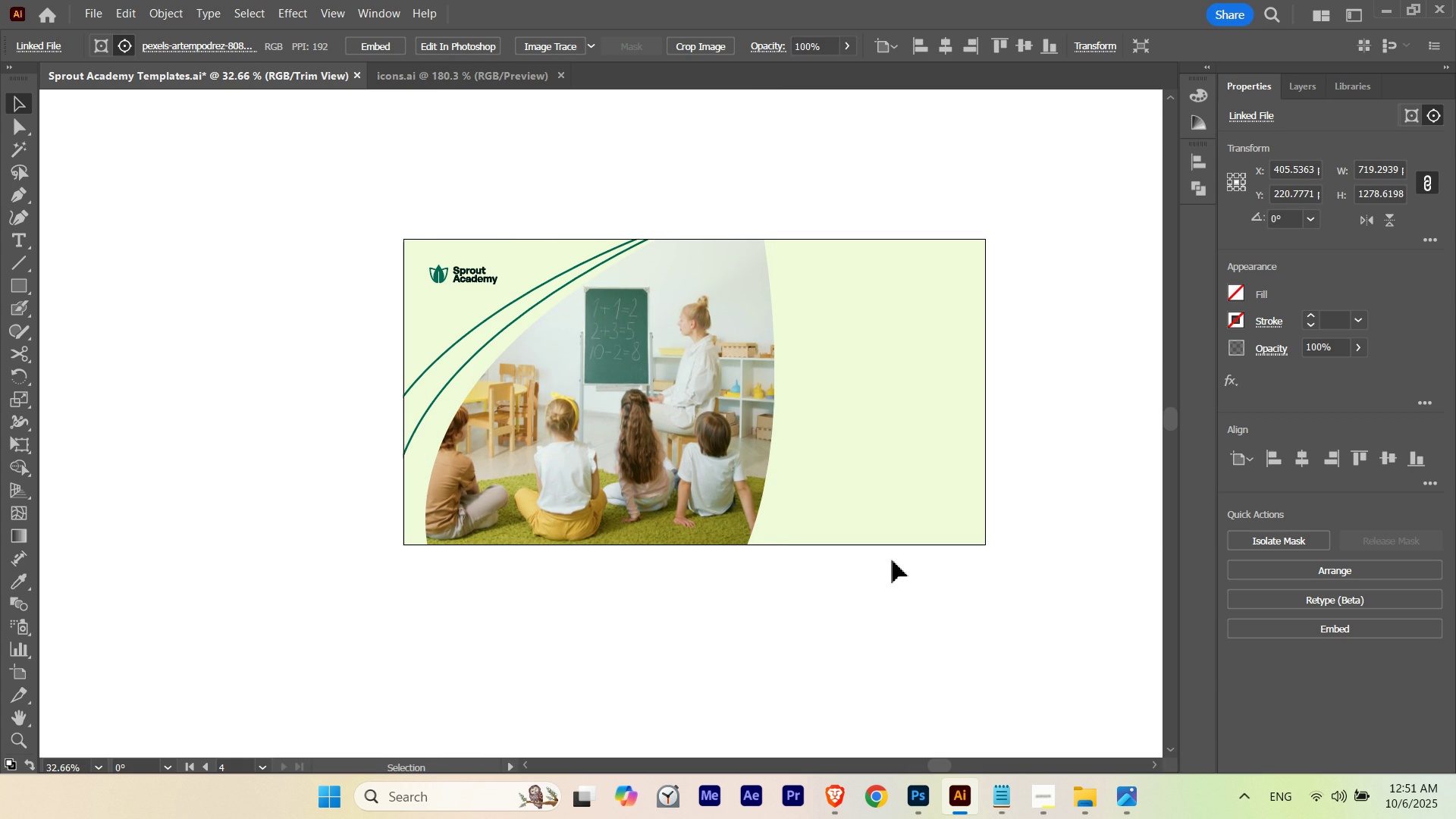 
key(ArrowDown)
 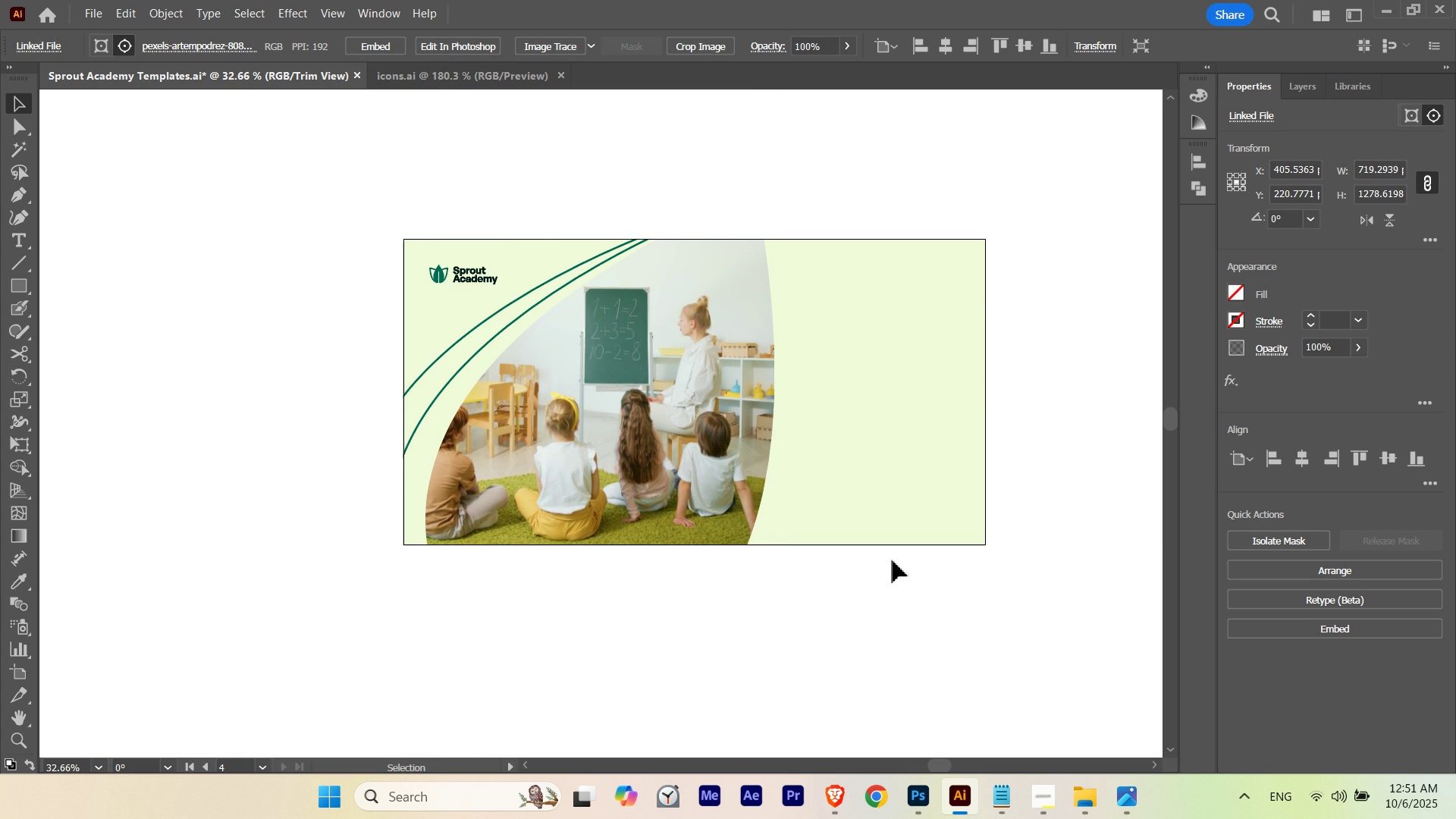 
key(ArrowDown)
 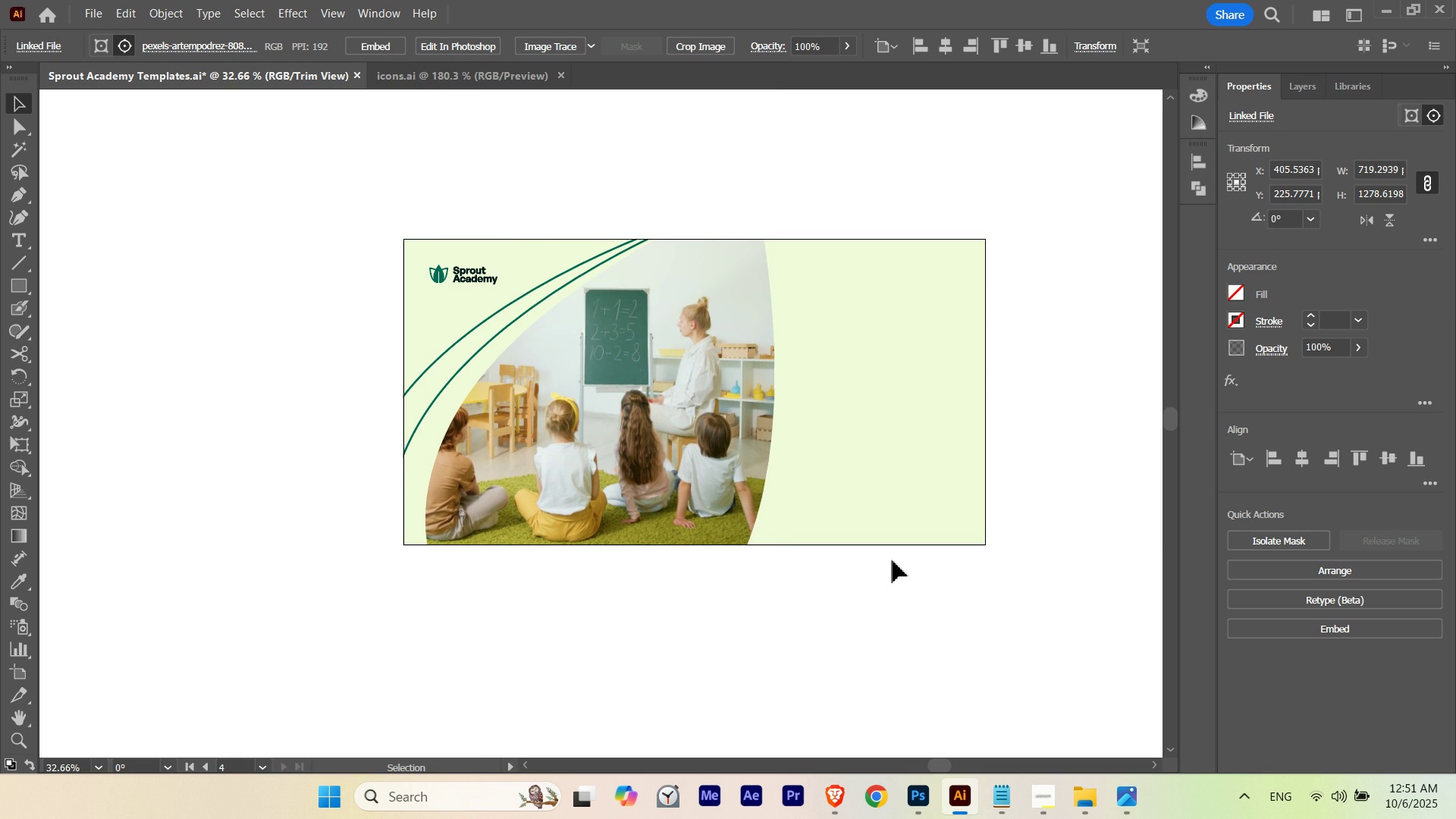 
key(ArrowDown)
 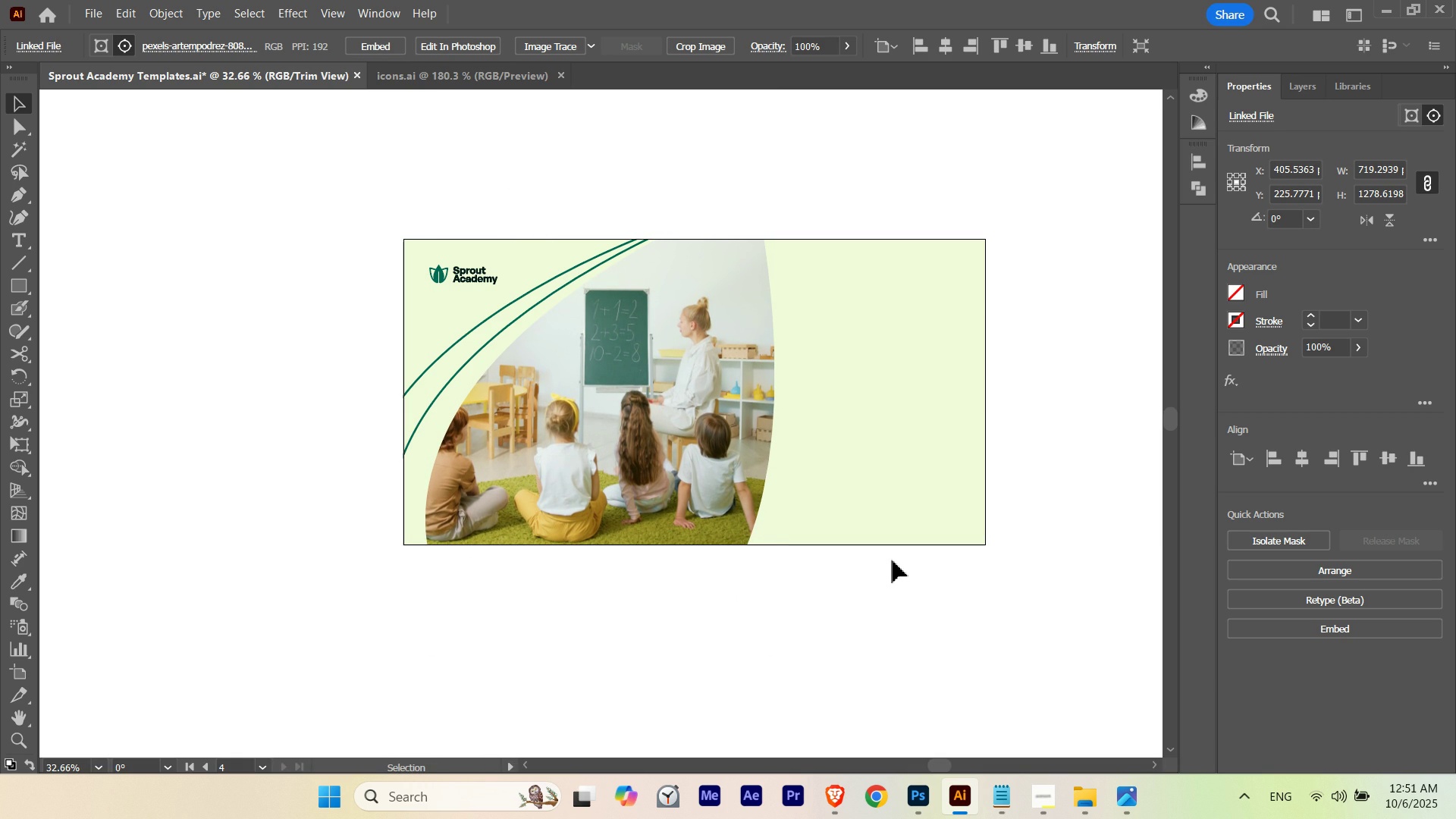 
key(ArrowDown)
 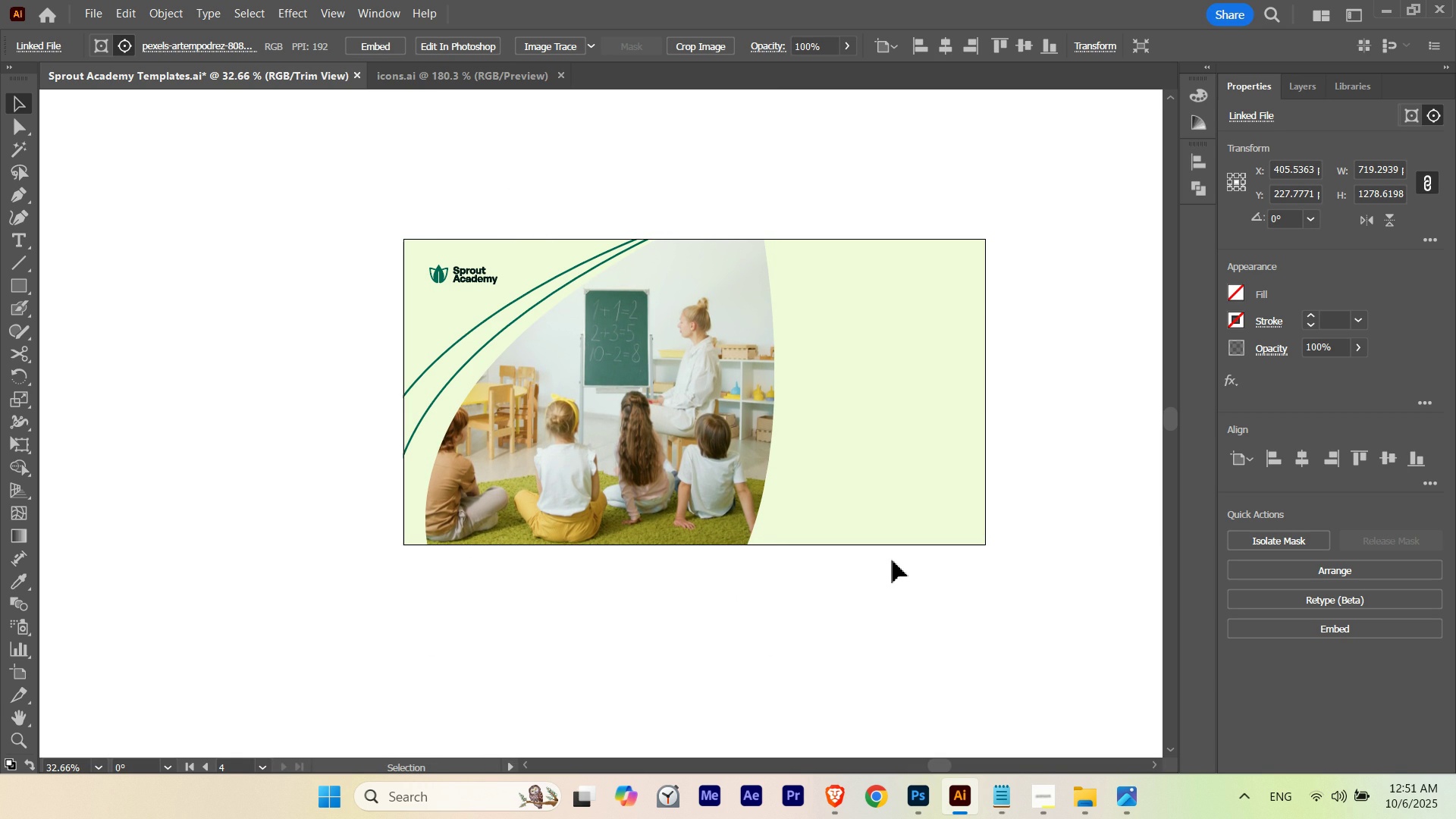 
key(ArrowDown)
 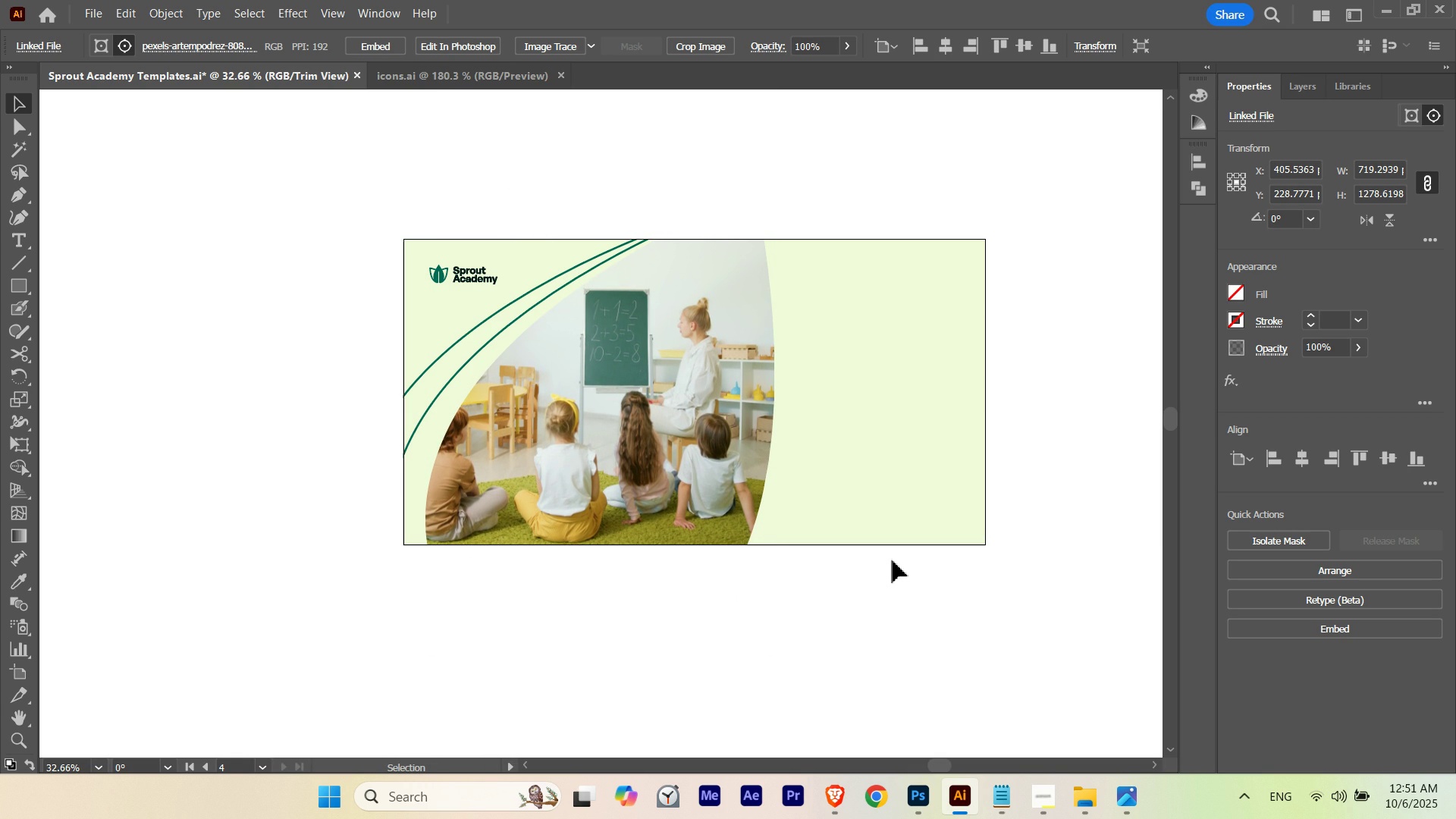 
key(ArrowDown)
 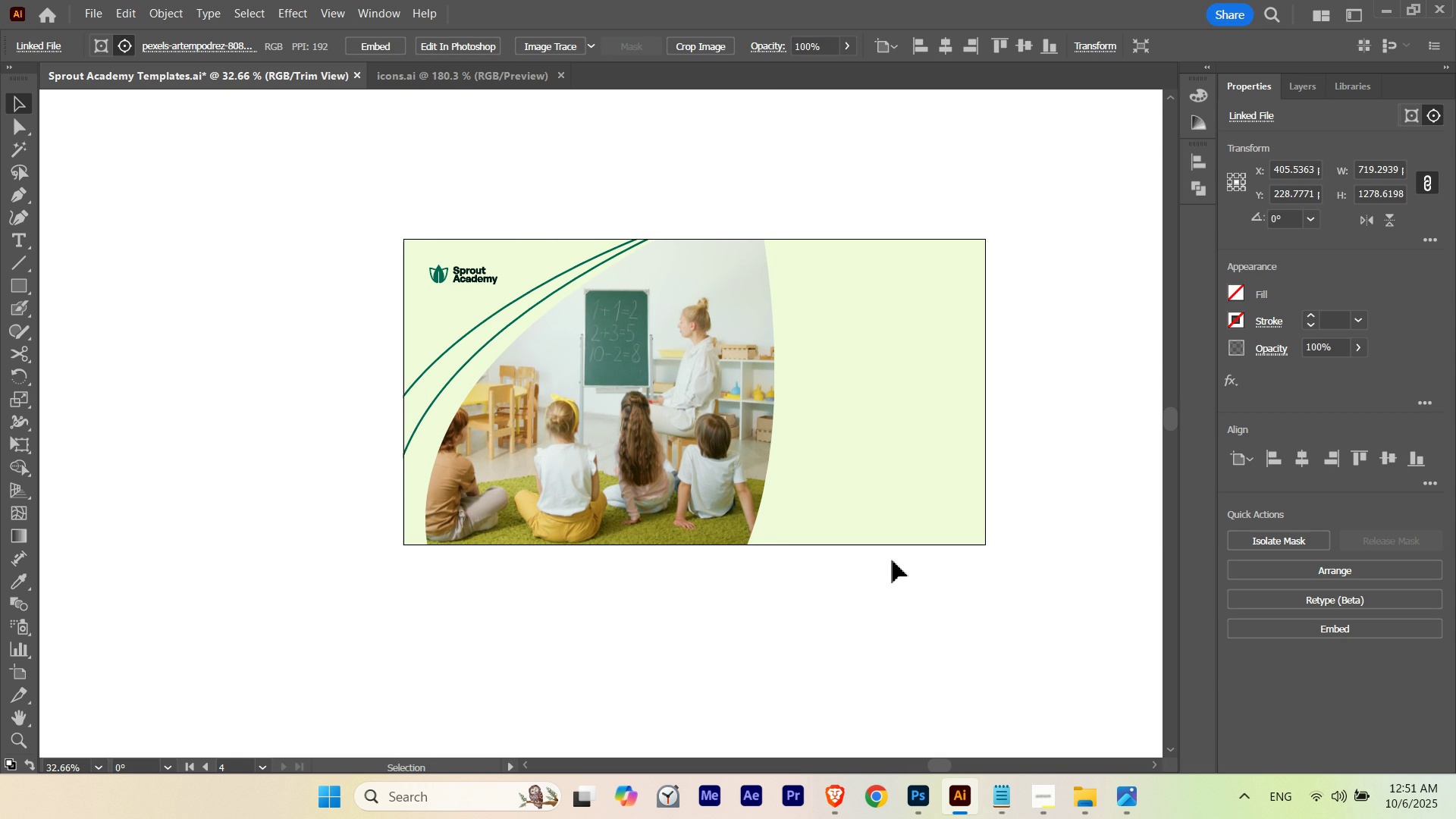 
key(ArrowUp)
 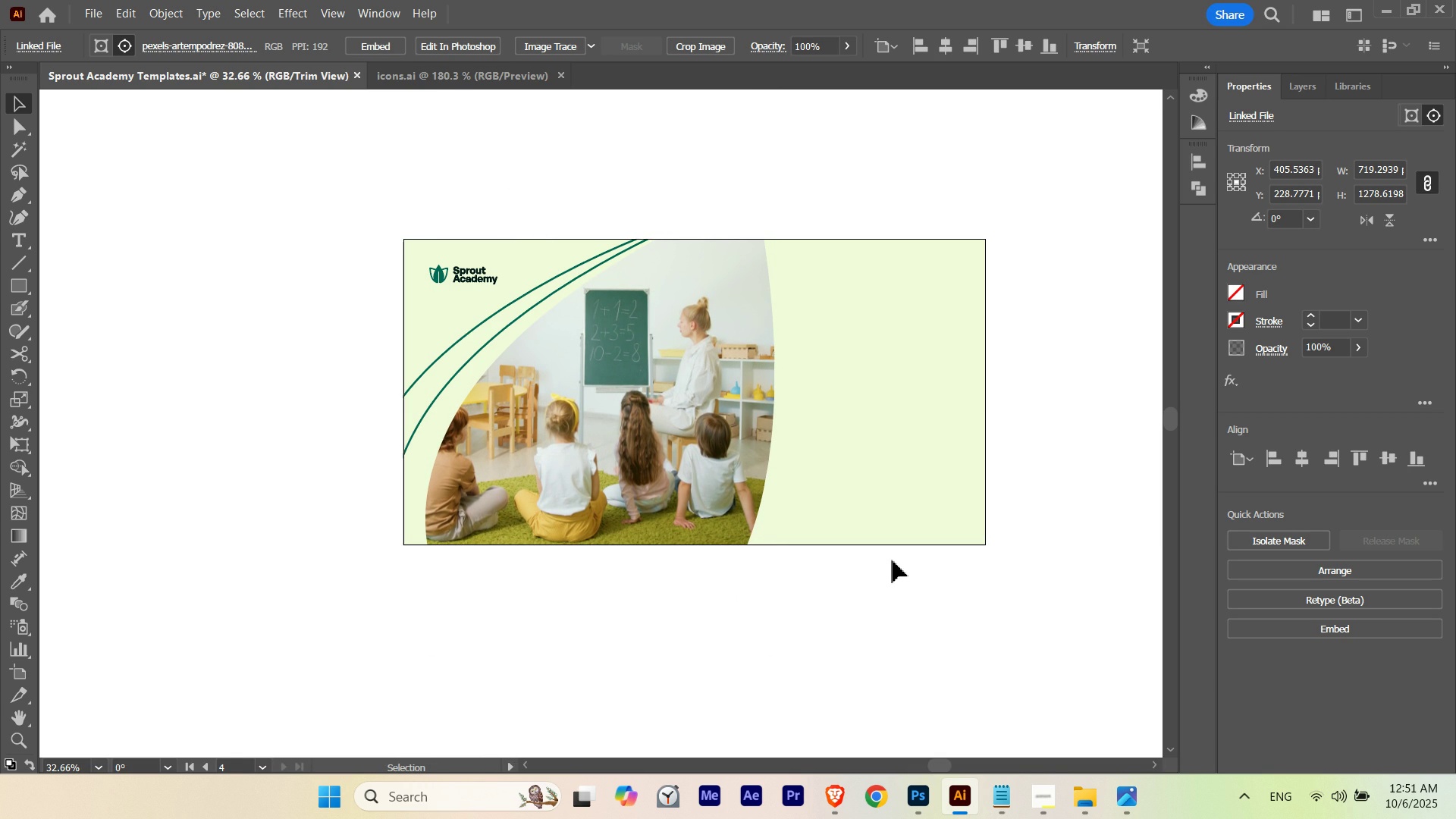 
key(ArrowUp)
 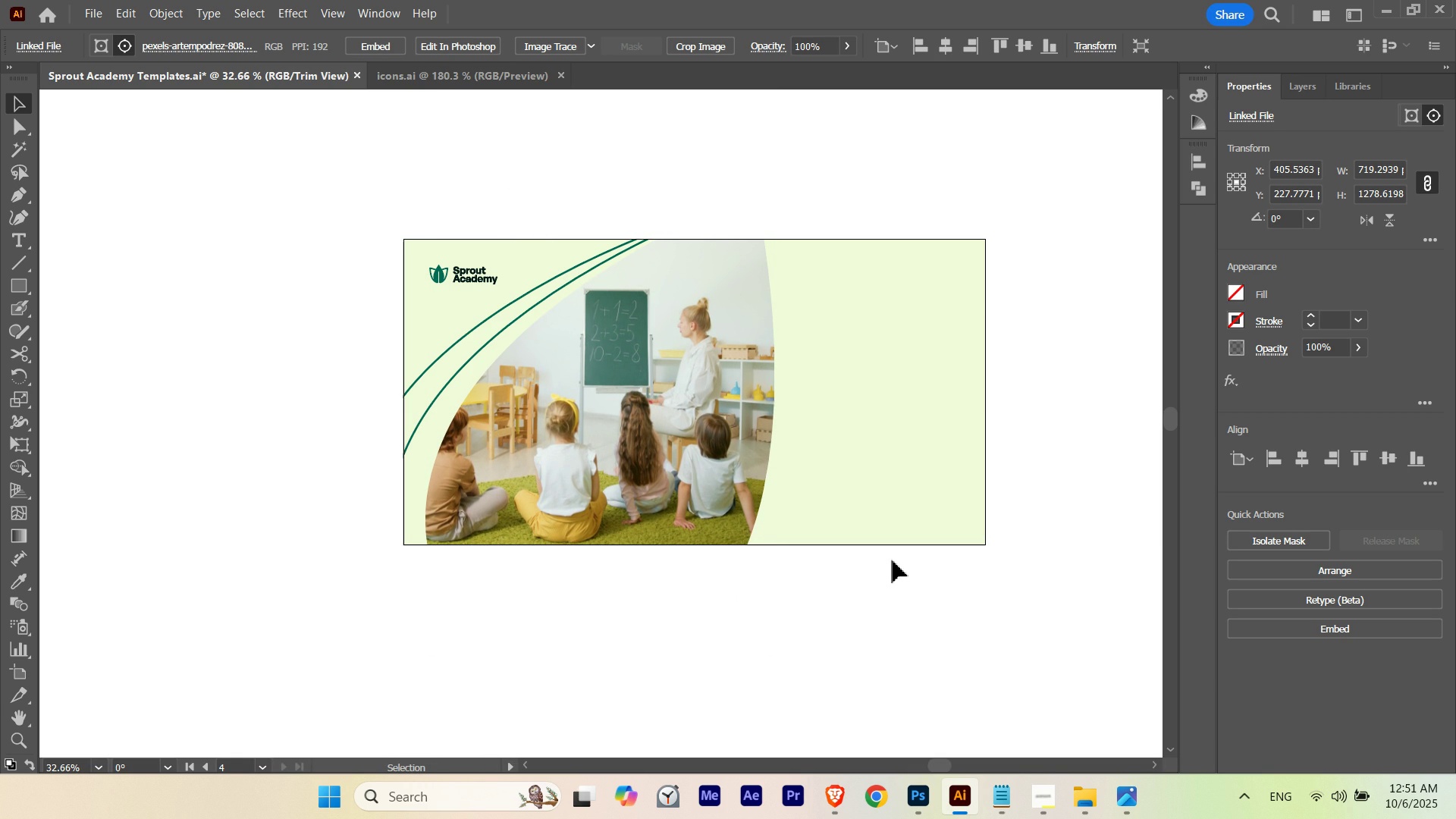 
key(ArrowDown)
 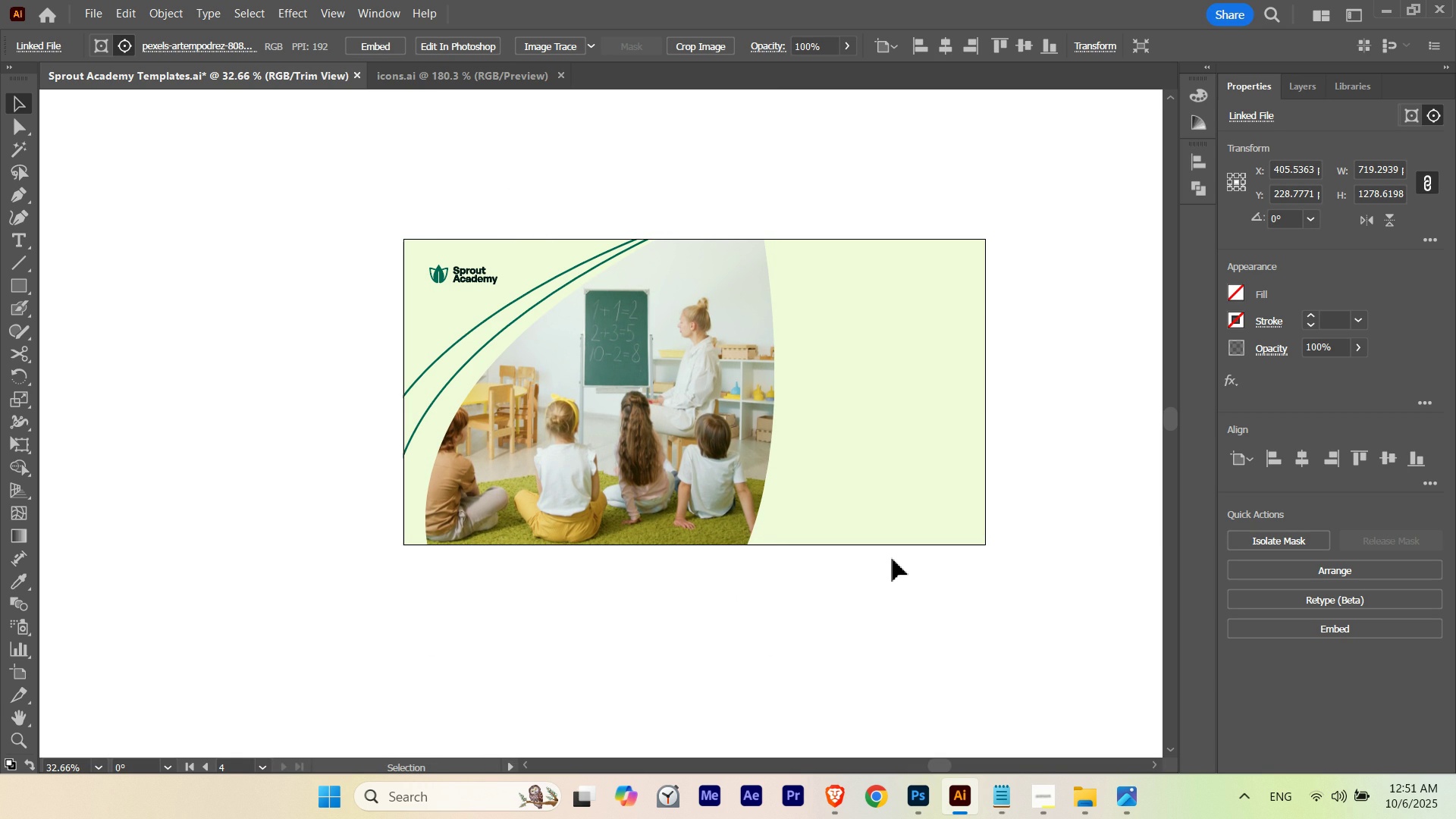 
hold_key(key=Space, duration=1.59)
 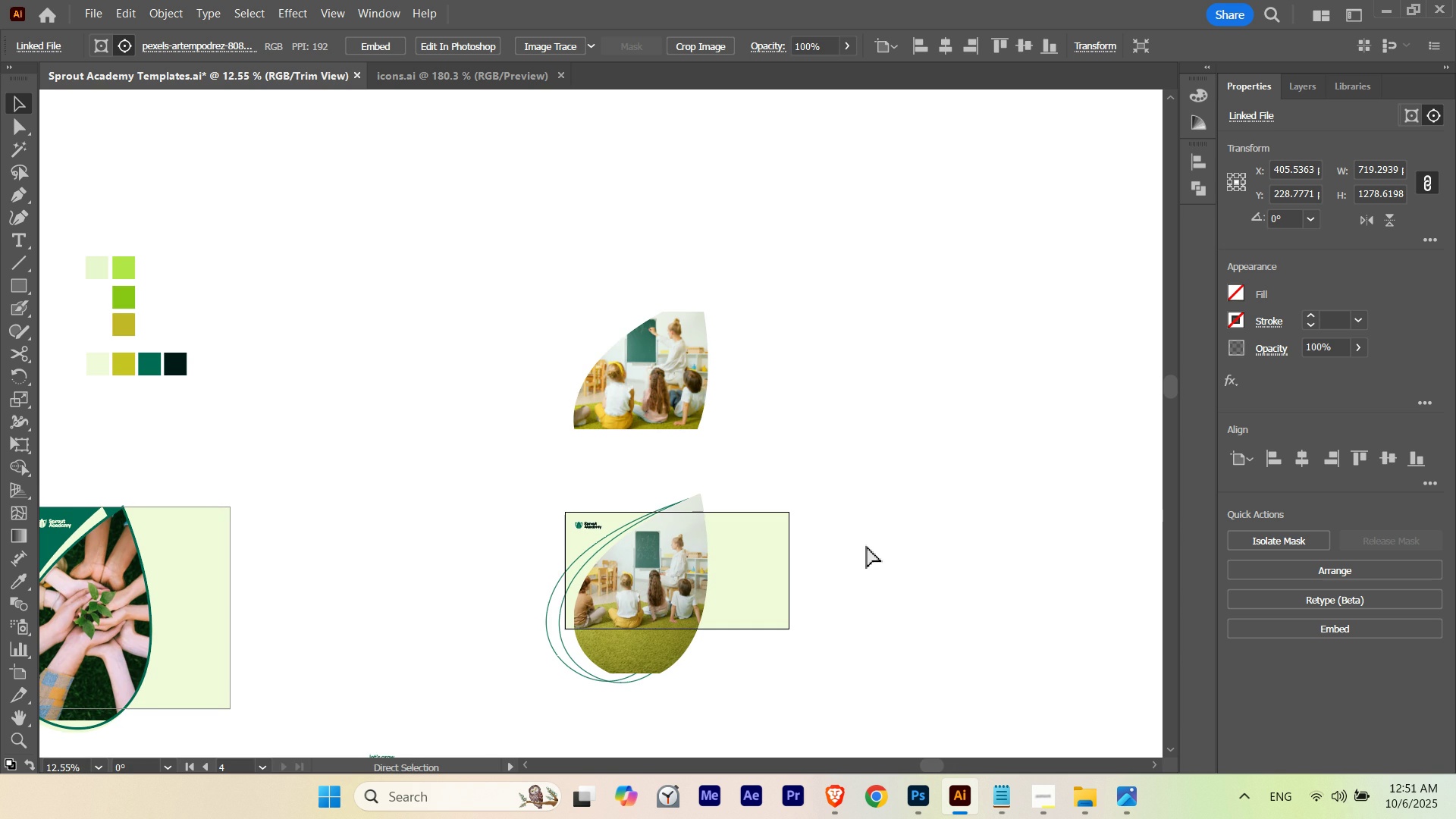 
hold_key(key=ControlLeft, duration=0.42)
left_click_drag(start_coordinate=[769, 394], to_coordinate=[653, 419])
 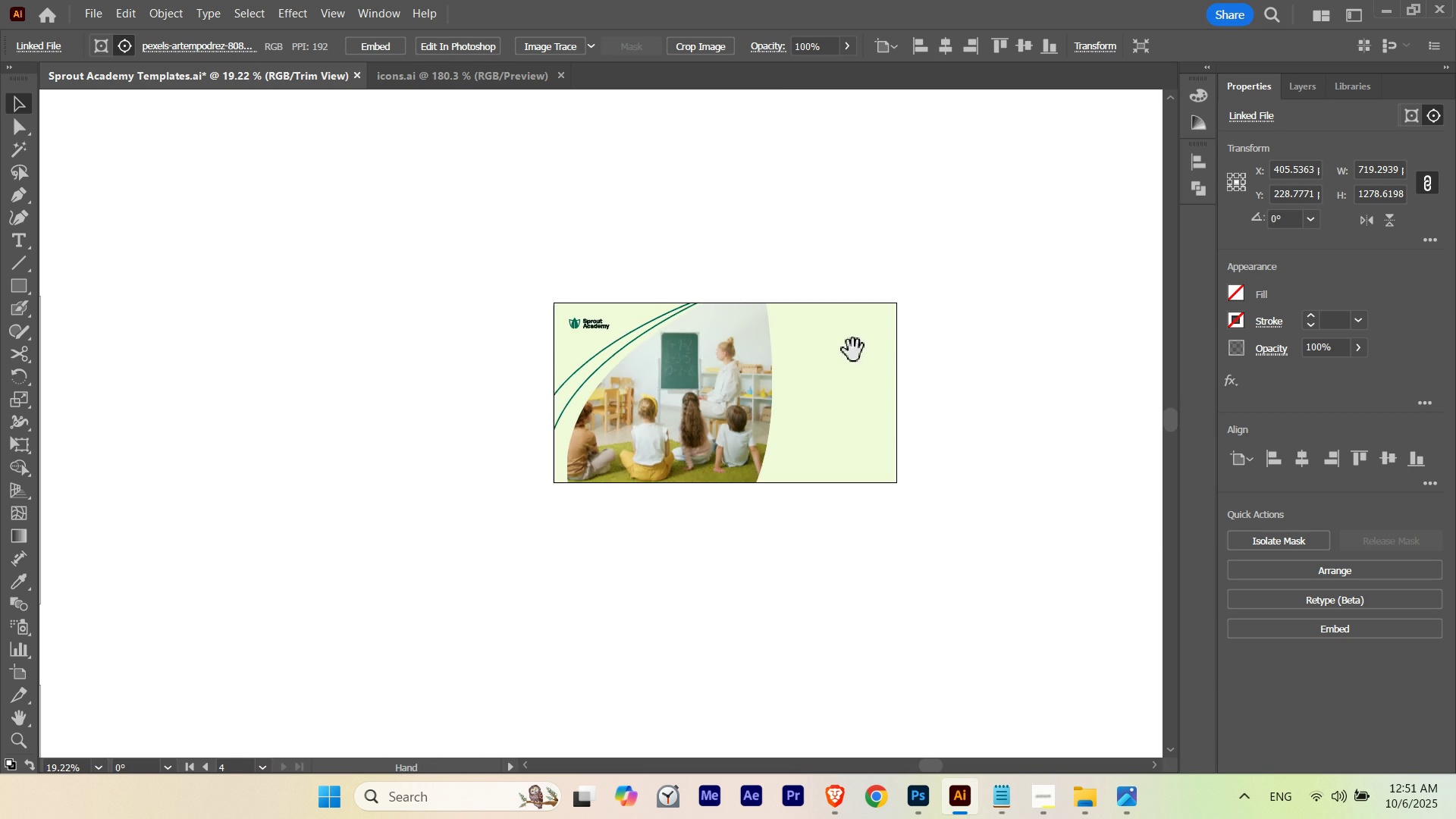 
left_click_drag(start_coordinate=[853, 350], to_coordinate=[784, 599])
 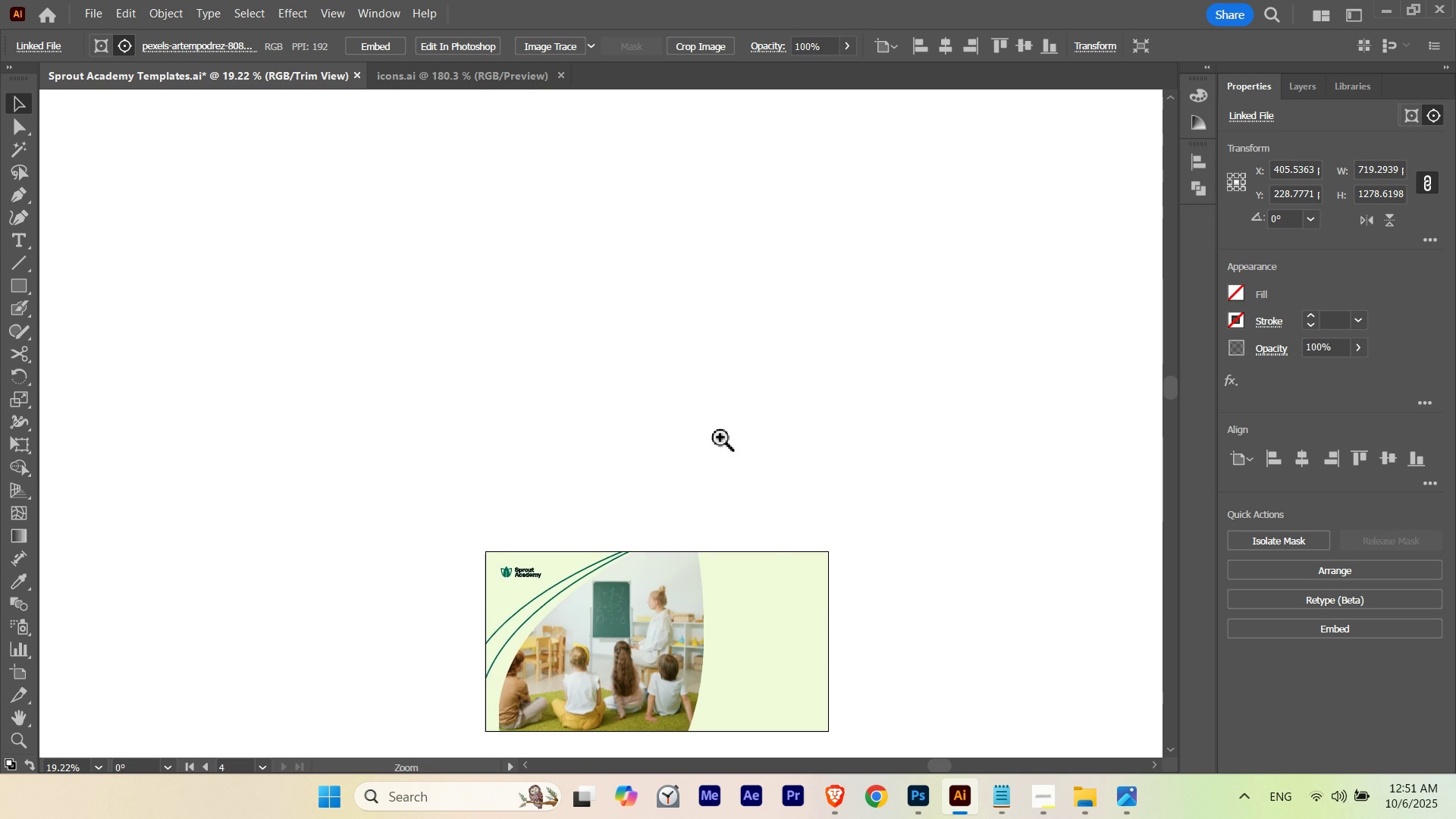 
left_click_drag(start_coordinate=[715, 437], to_coordinate=[622, 476])
 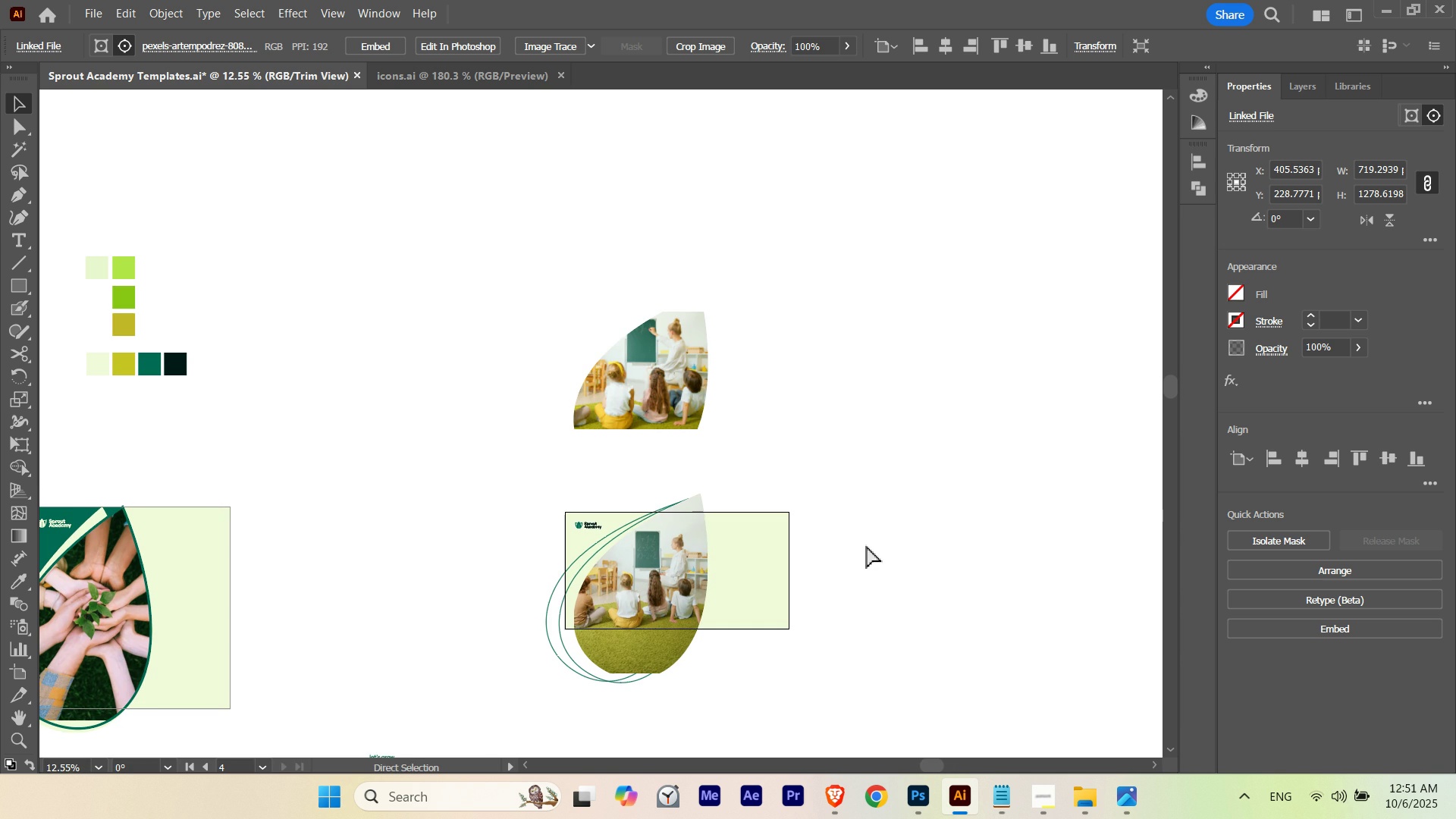 
key(Control+M)
 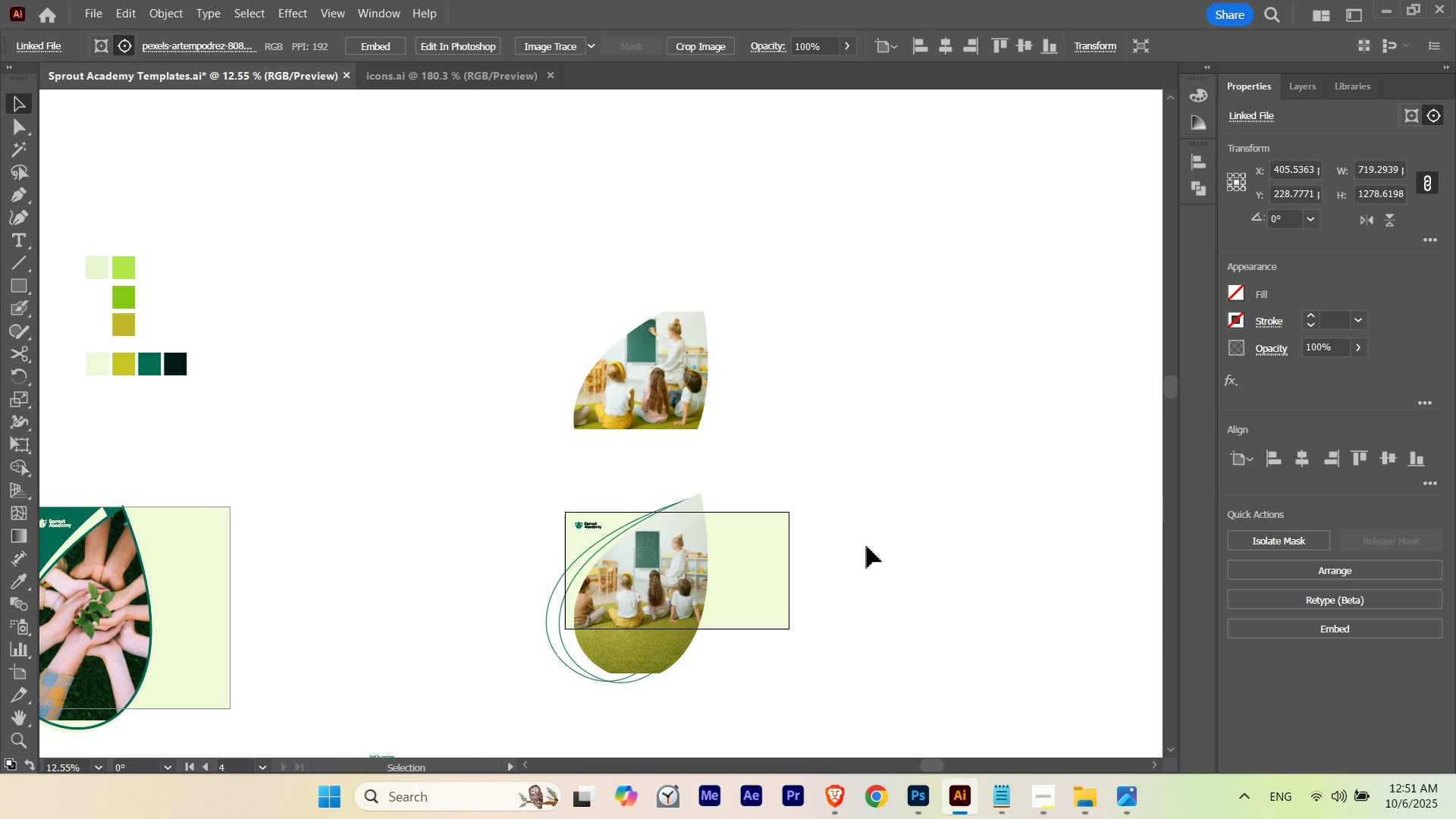 
left_click([867, 546])
 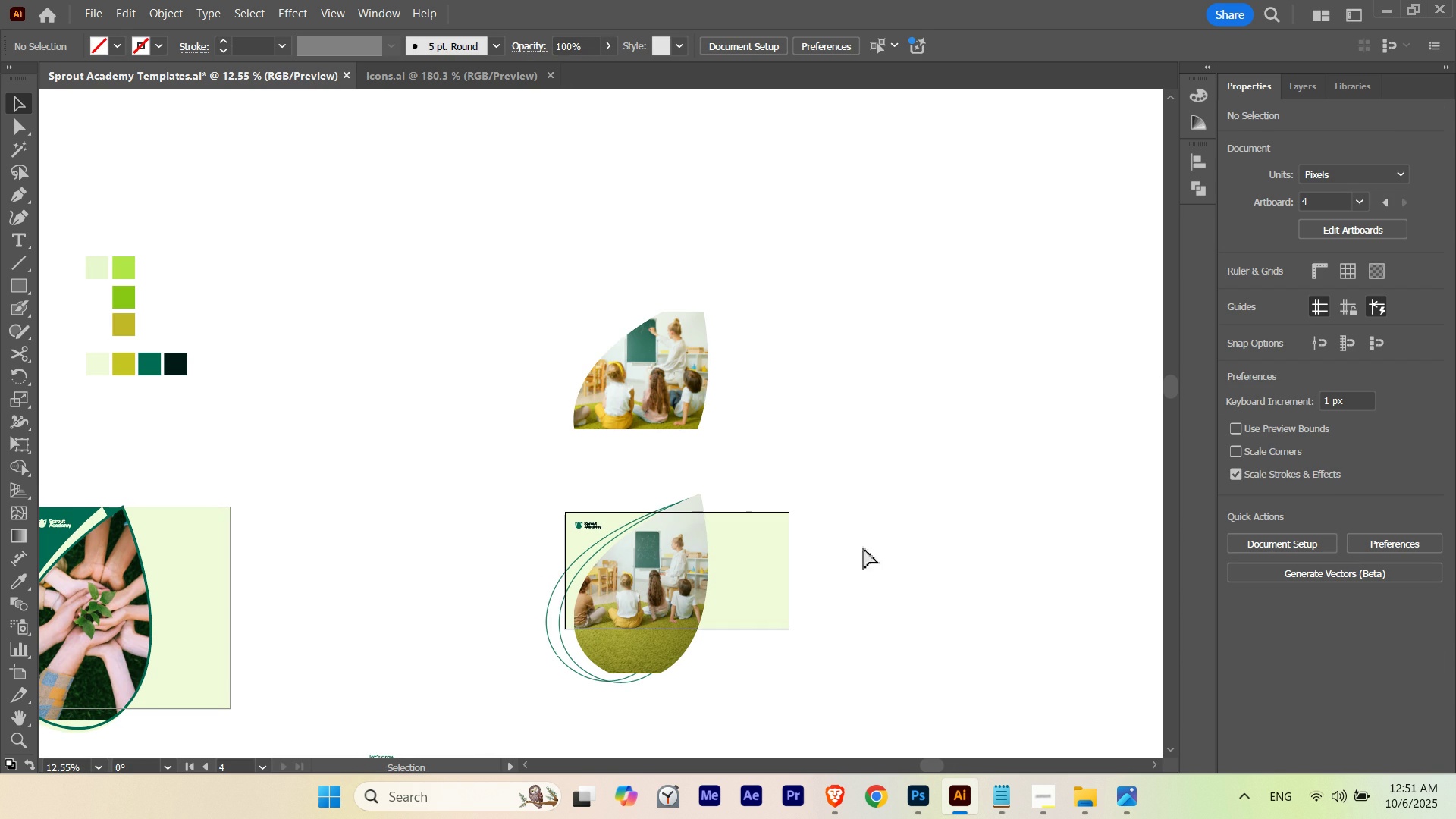 
hold_key(key=ControlLeft, duration=0.7)
 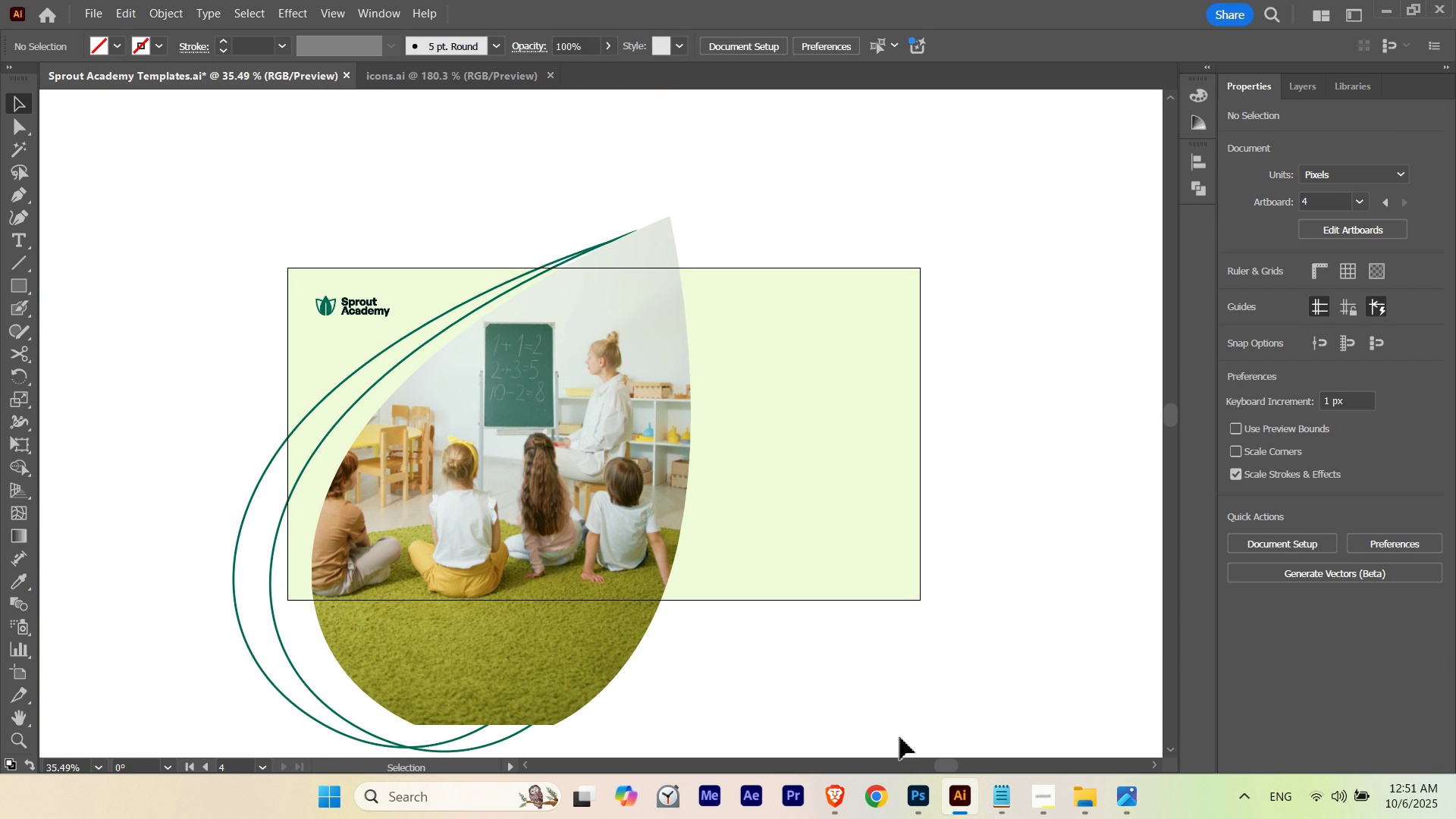 
hold_key(key=Space, duration=1.23)
 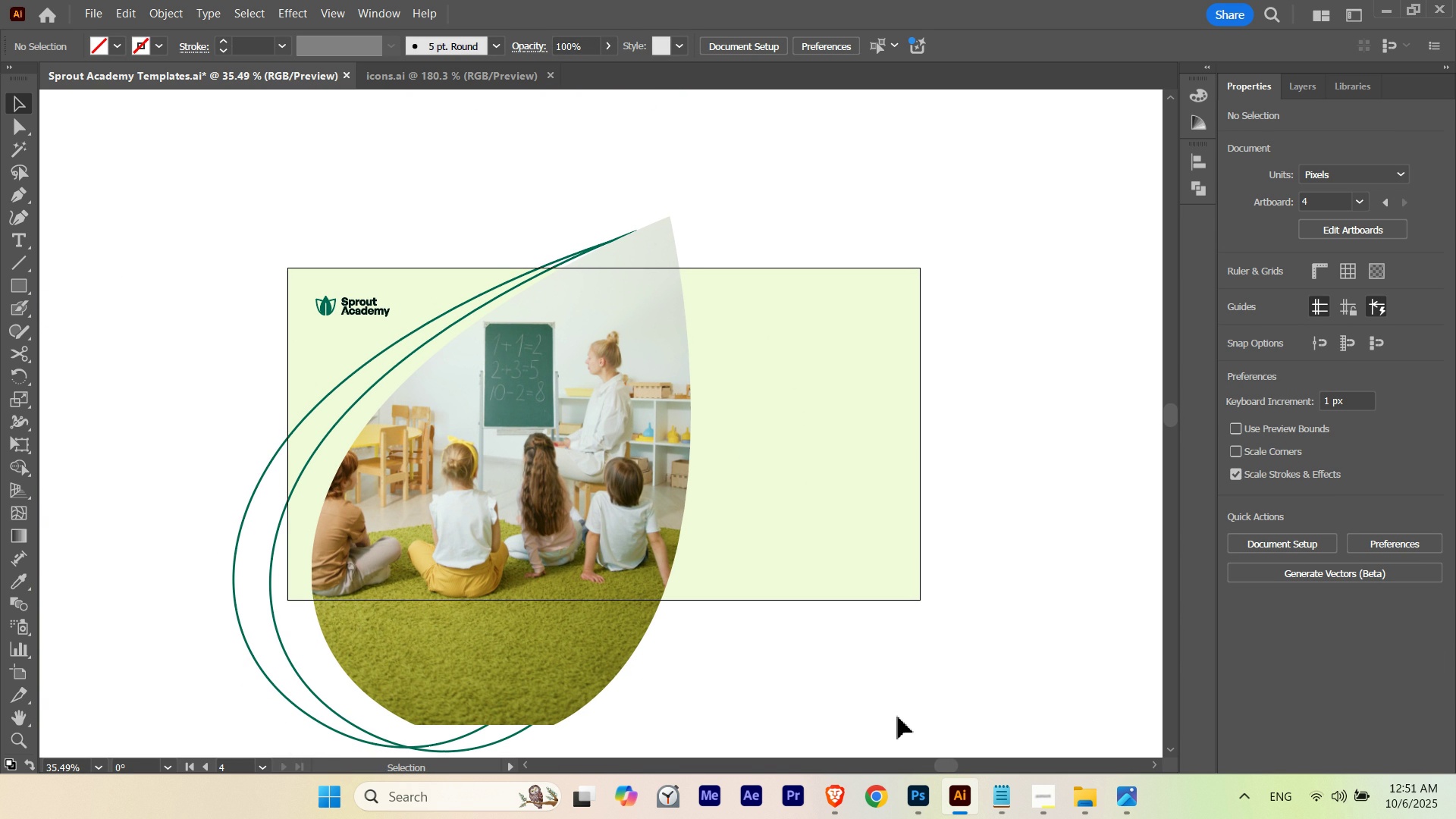 
left_click_drag(start_coordinate=[728, 622], to_coordinate=[962, 635])
 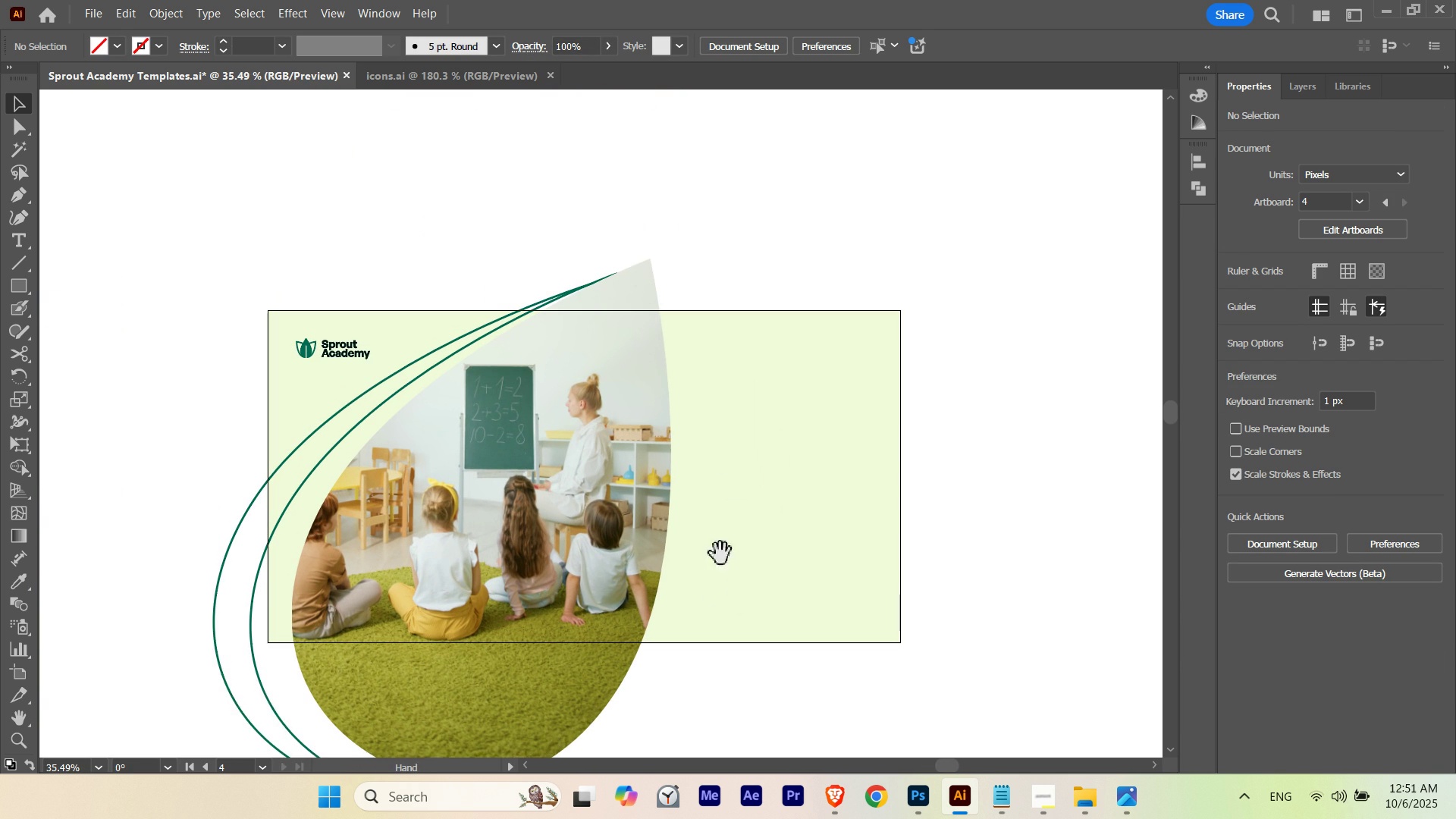 
left_click_drag(start_coordinate=[717, 561], to_coordinate=[738, 516])
 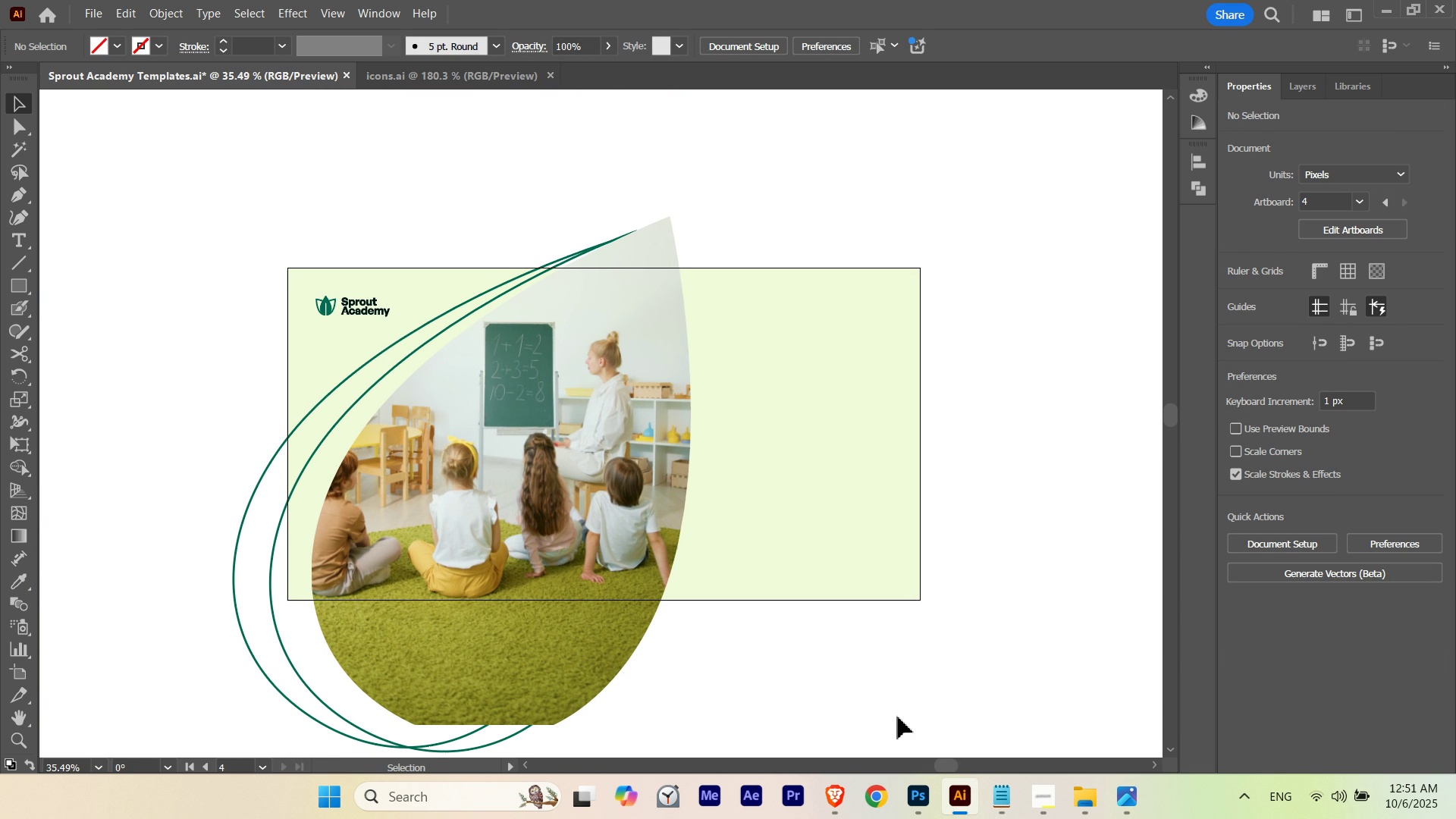 
left_click([898, 717])
 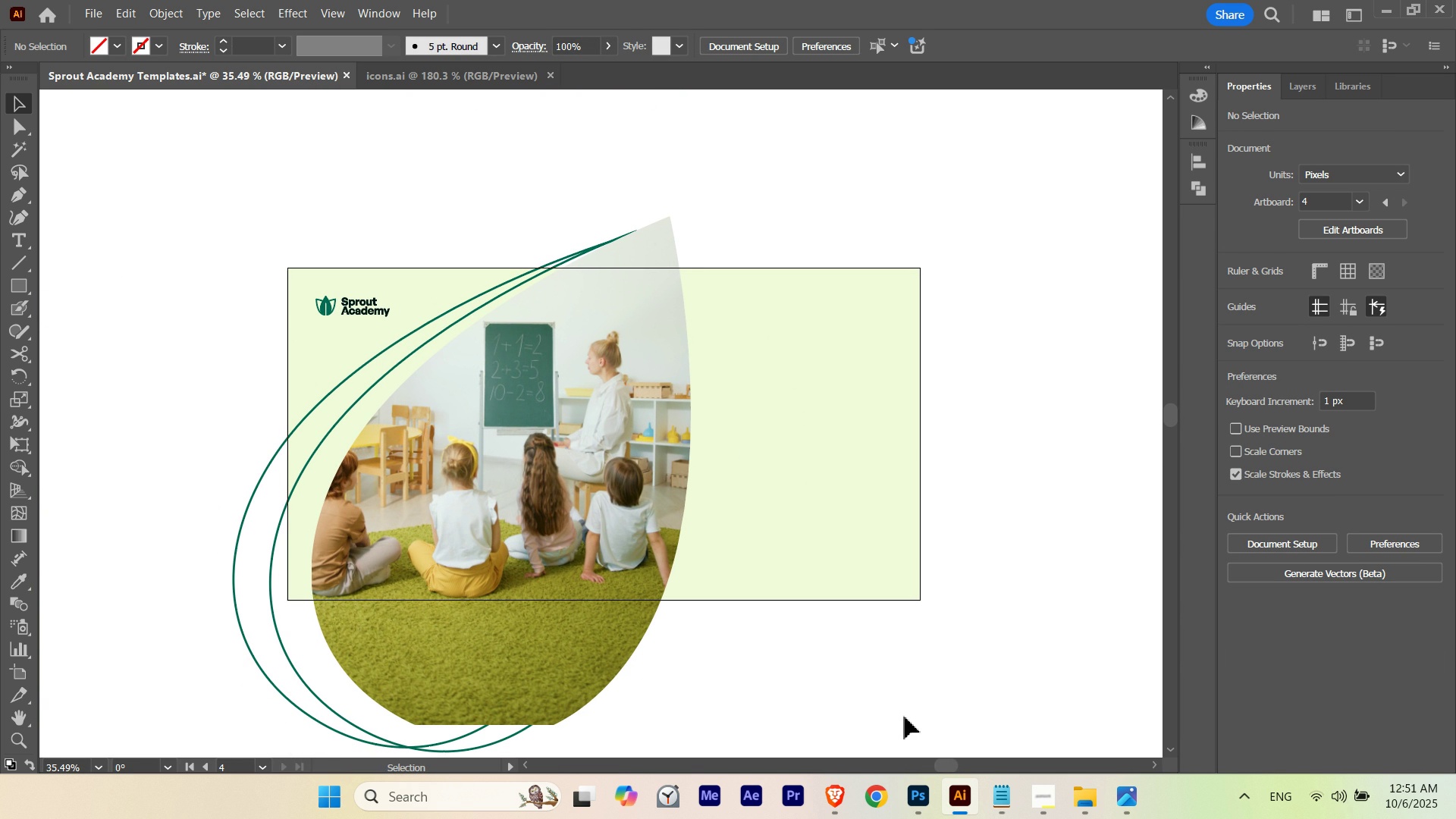 
left_click([755, 186])
 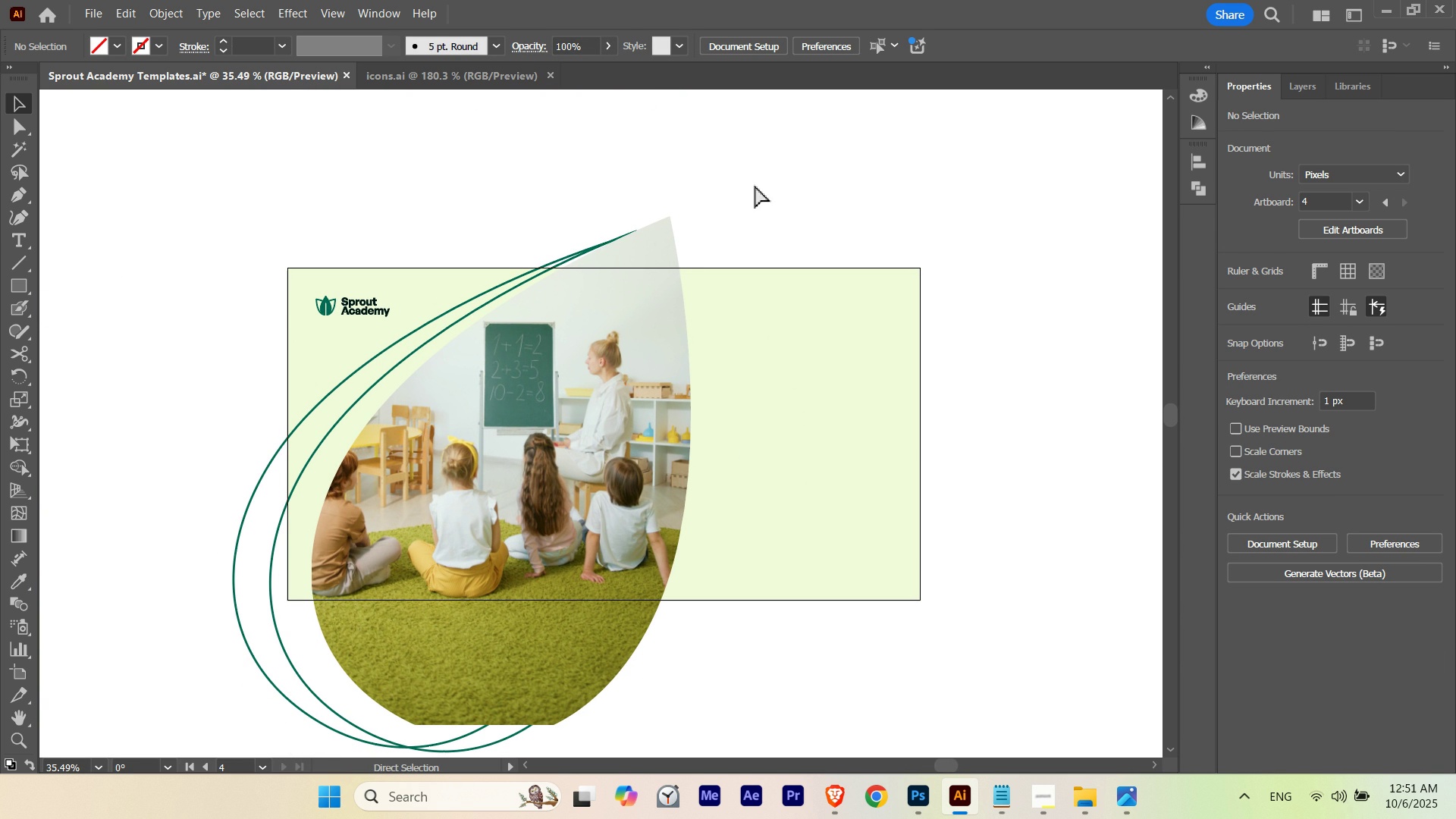 
key(Control+M)
 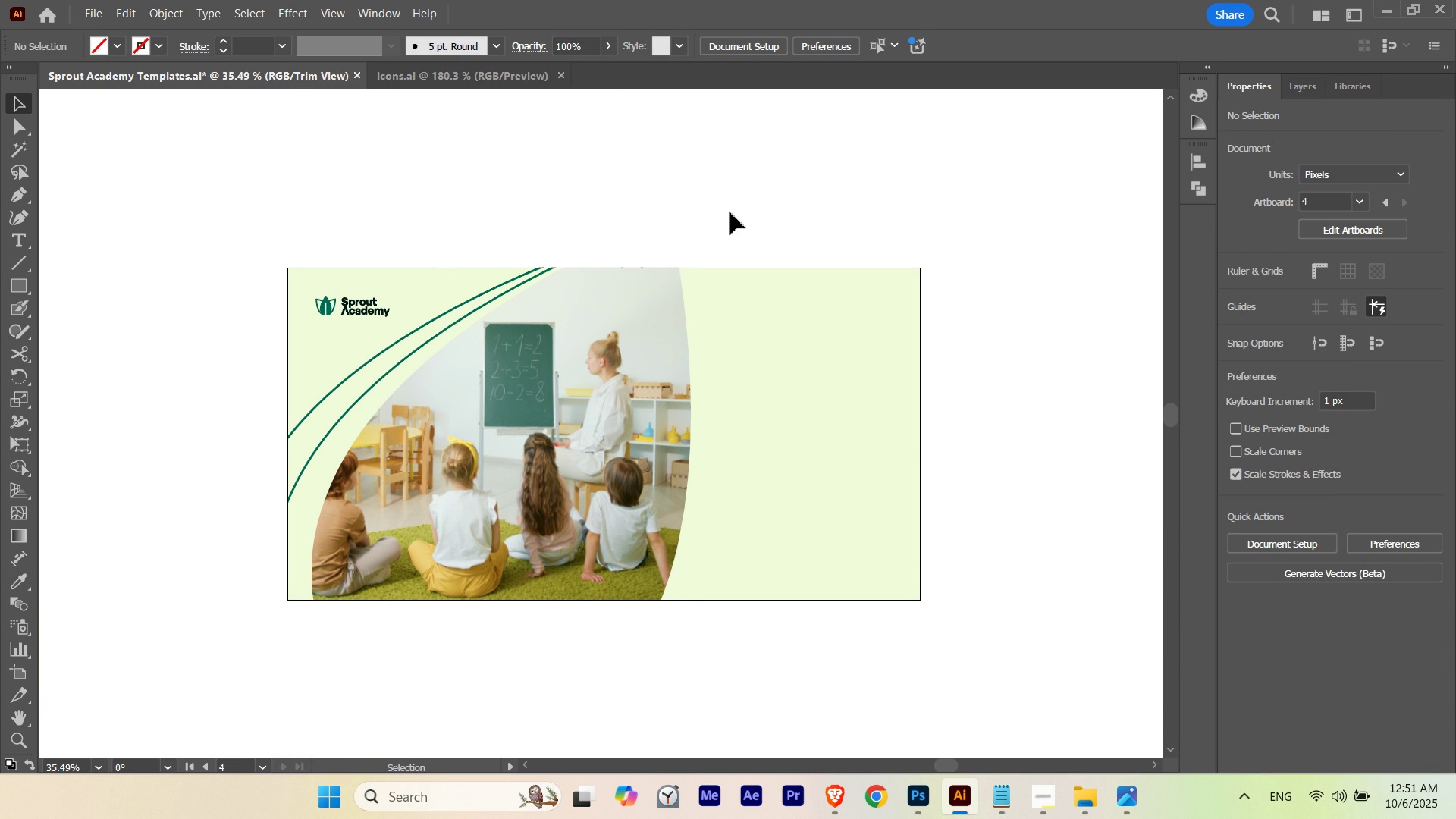 
wait(6.88)
 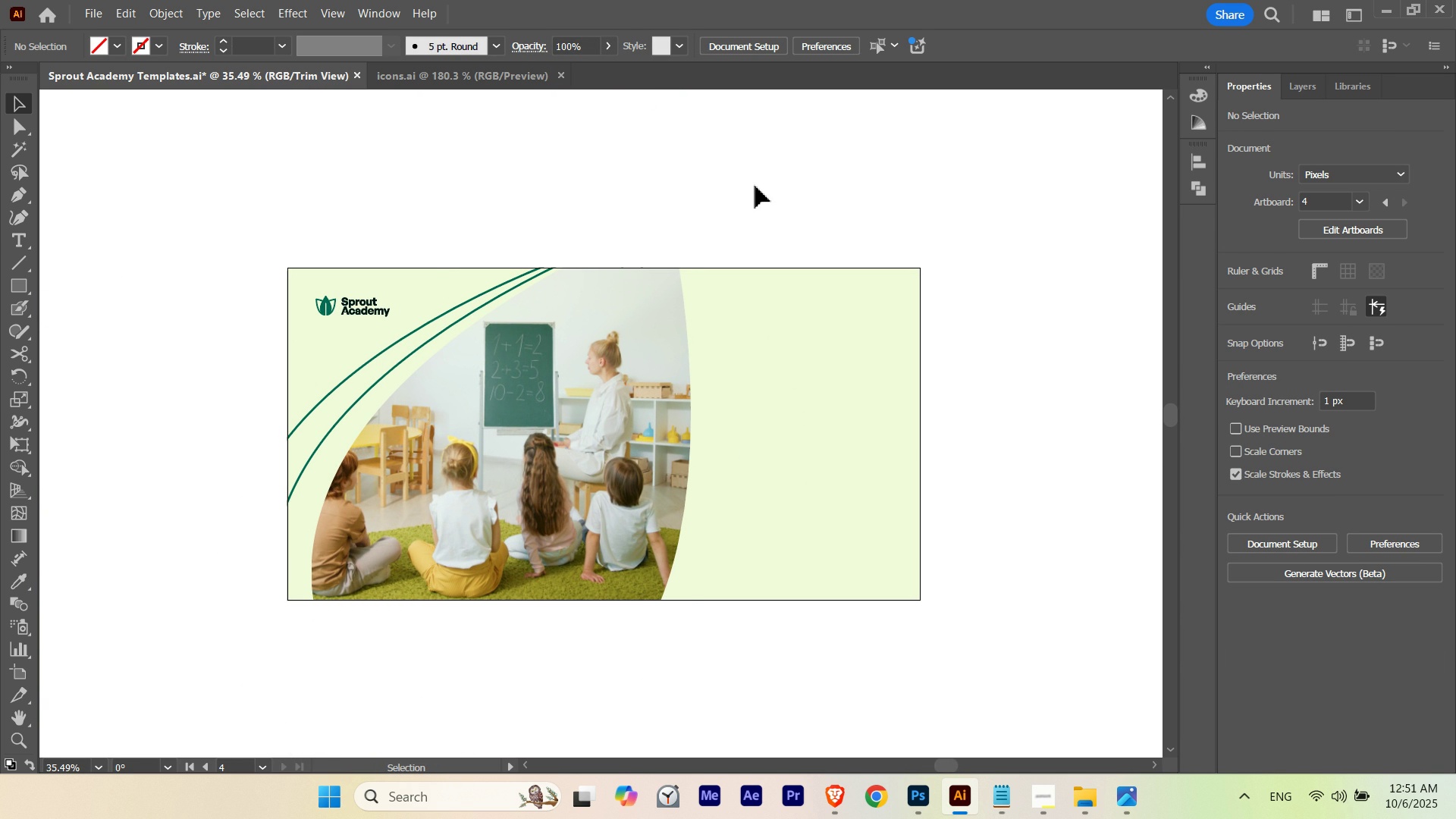 
left_click([384, 376])
 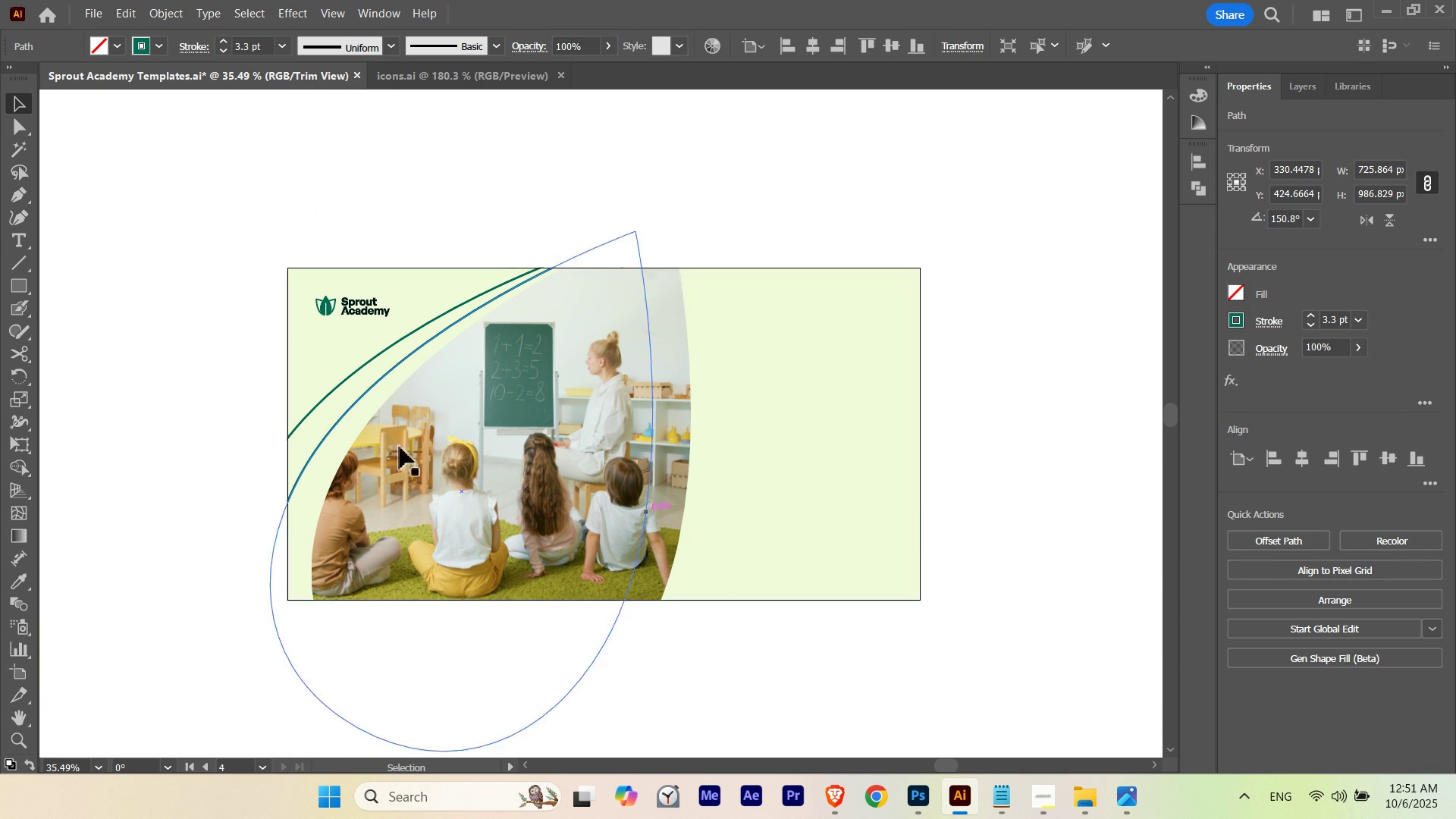 
hold_key(key=ControlLeft, duration=0.39)
 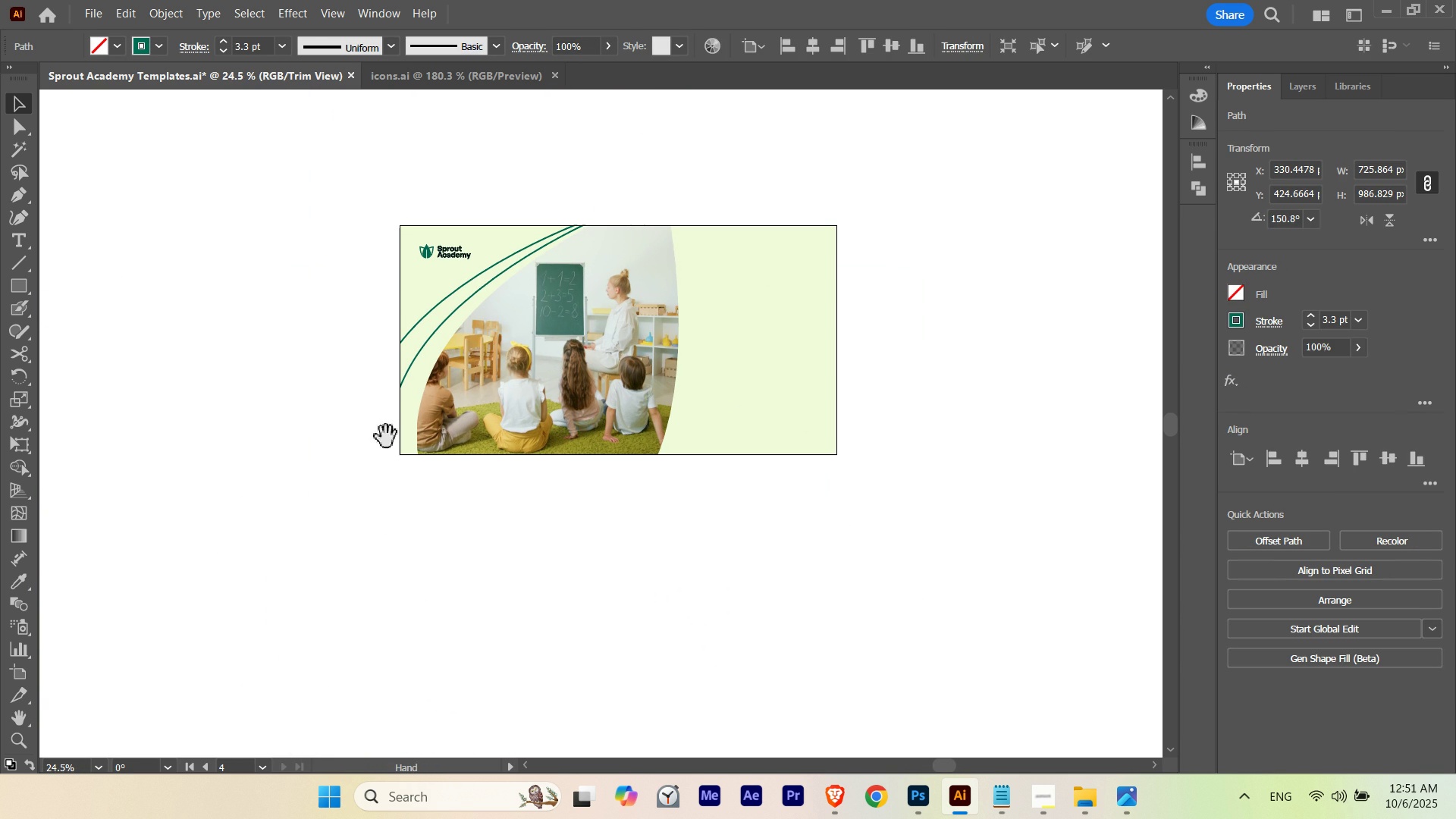 
hold_key(key=Space, duration=0.95)
 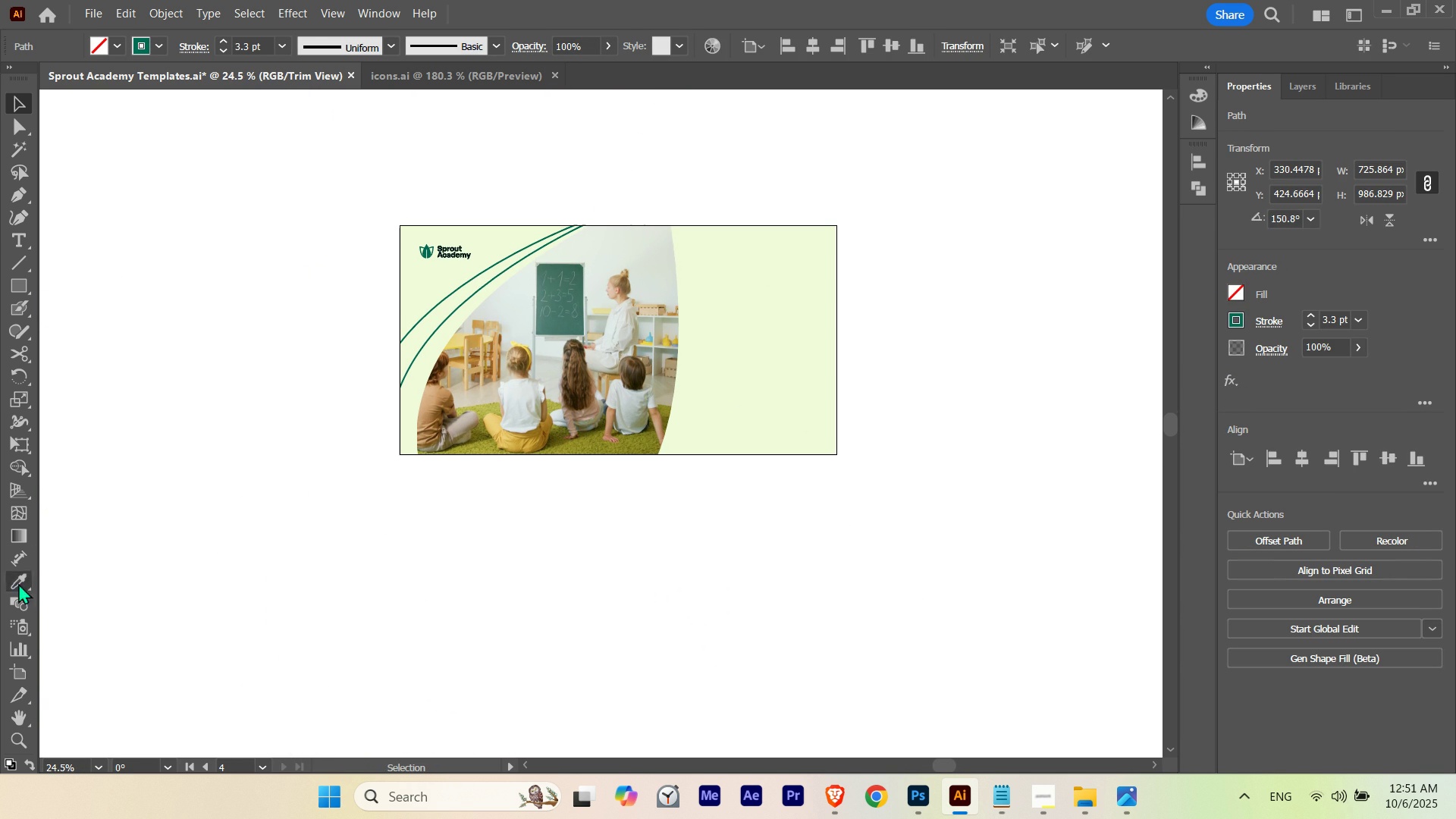 
left_click_drag(start_coordinate=[612, 302], to_coordinate=[531, 340])
 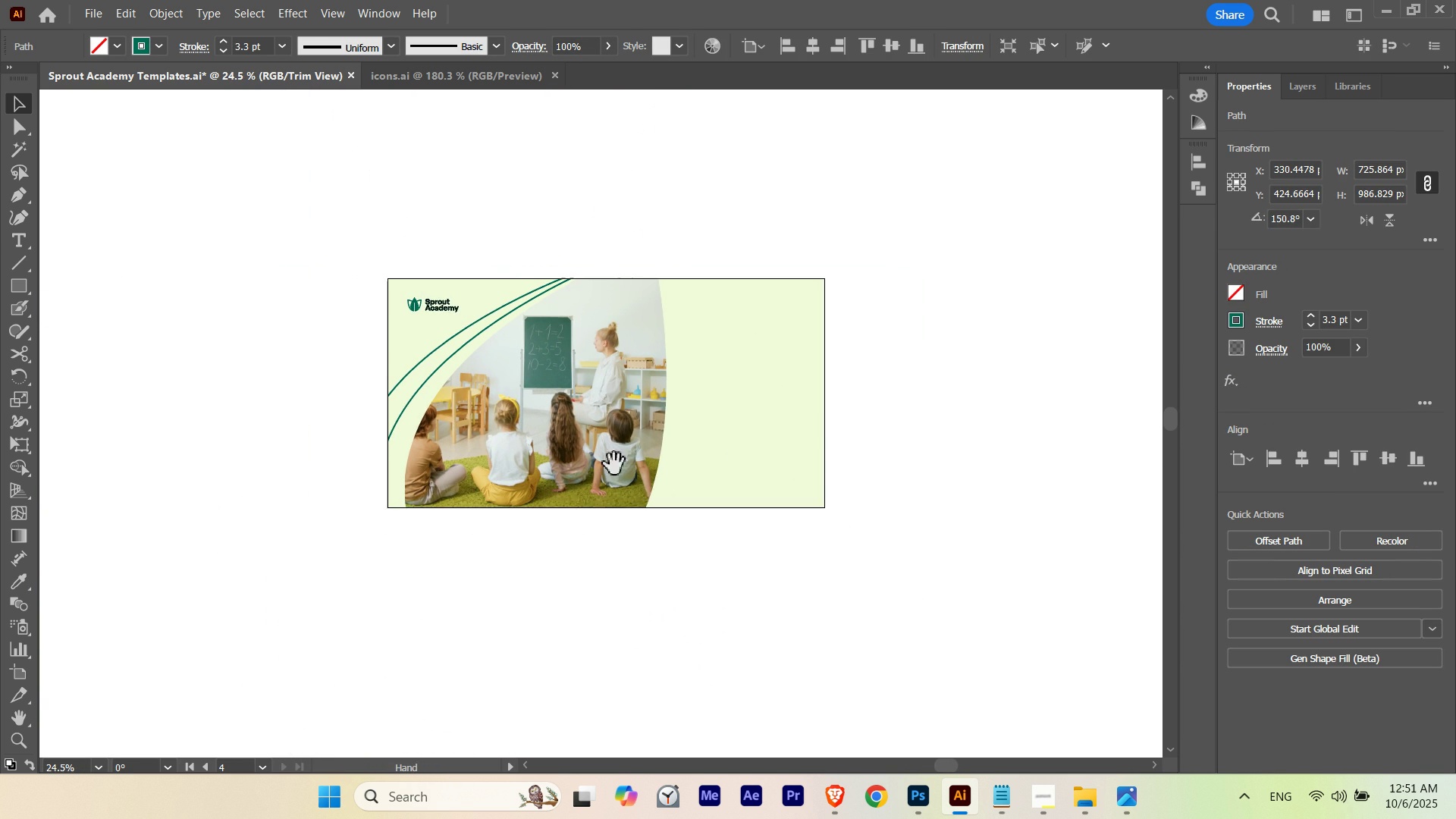 
left_click_drag(start_coordinate=[611, 483], to_coordinate=[624, 430])
 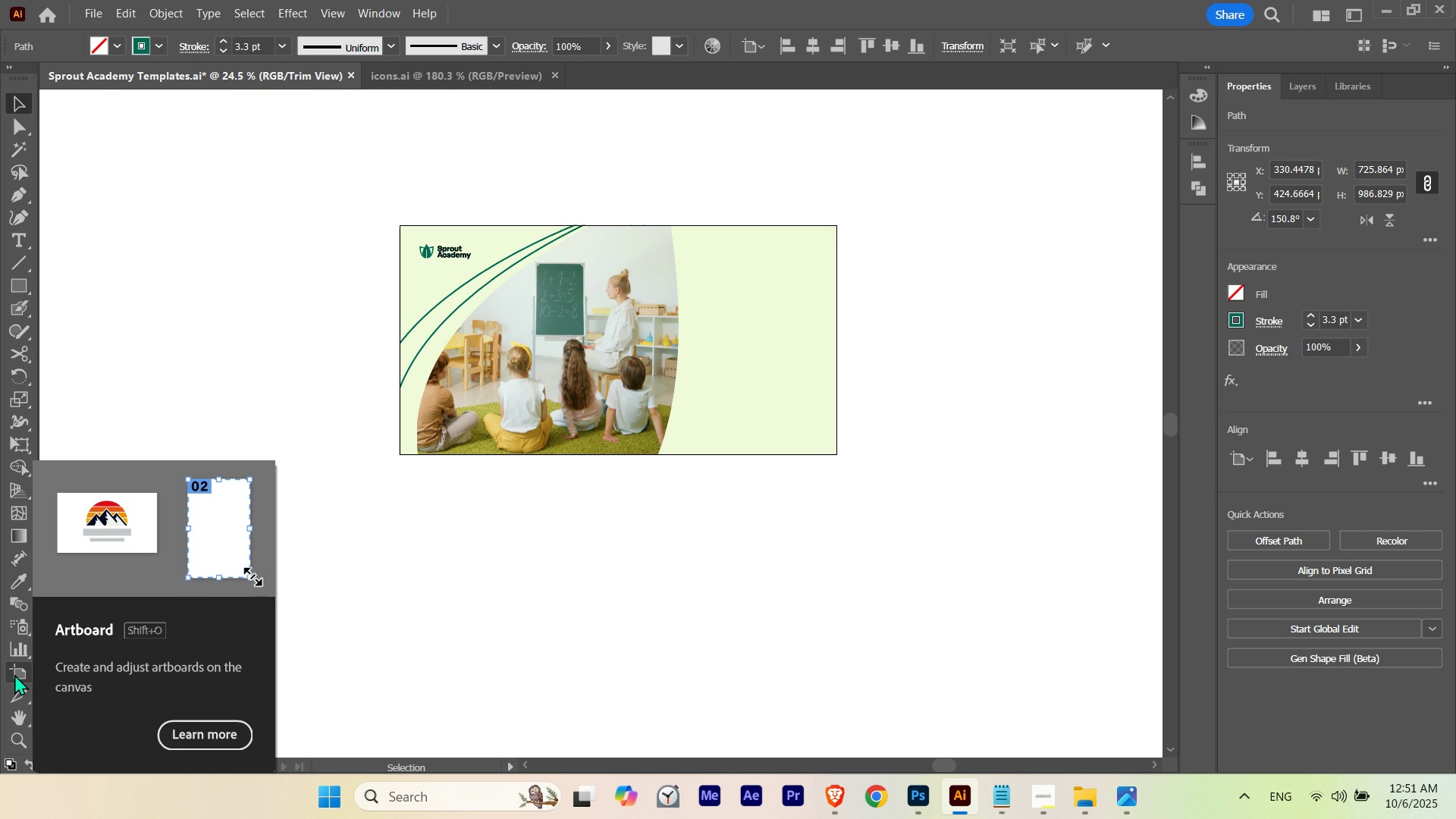 
wait(6.51)
 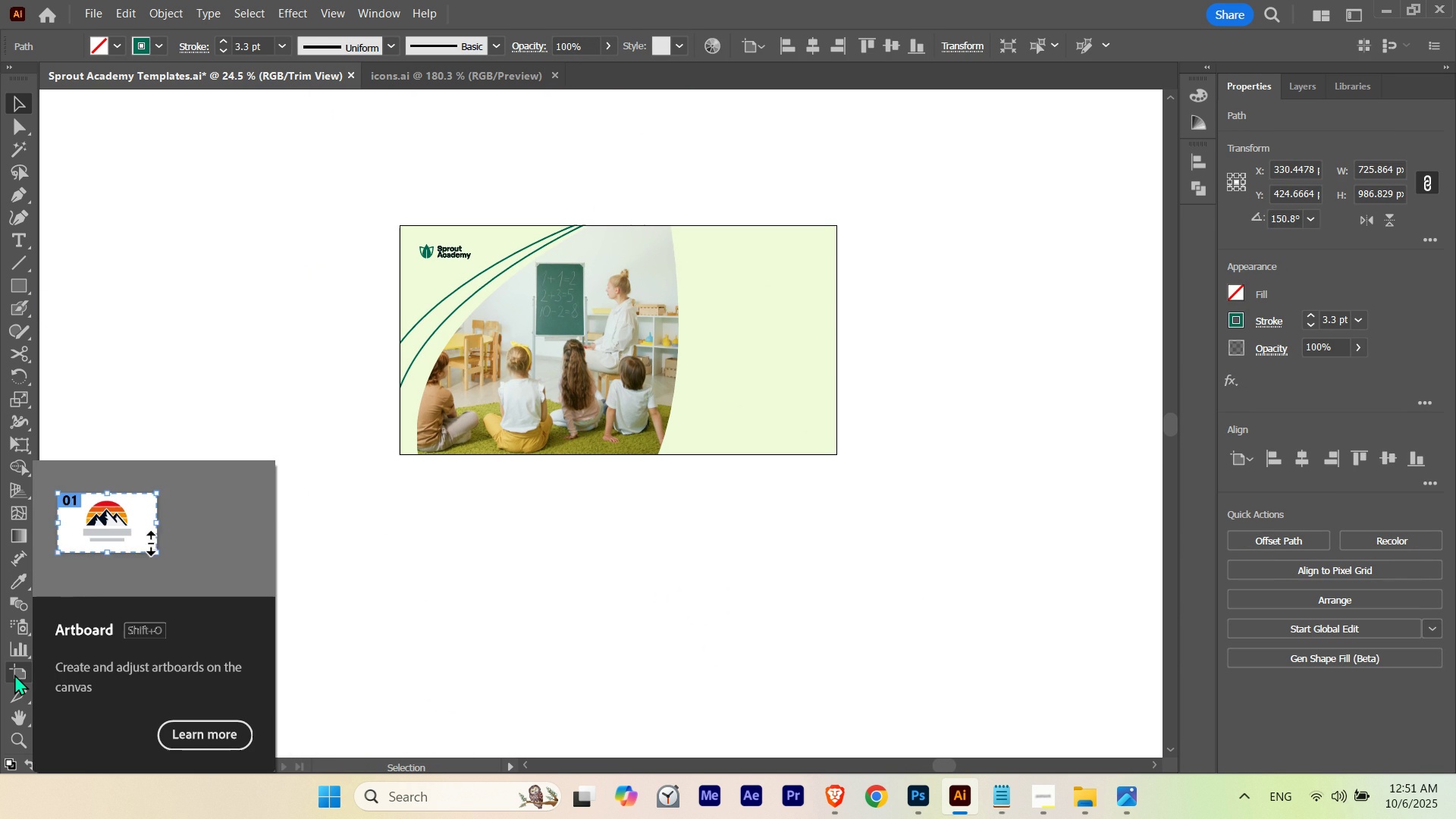 
left_click([14, 674])
 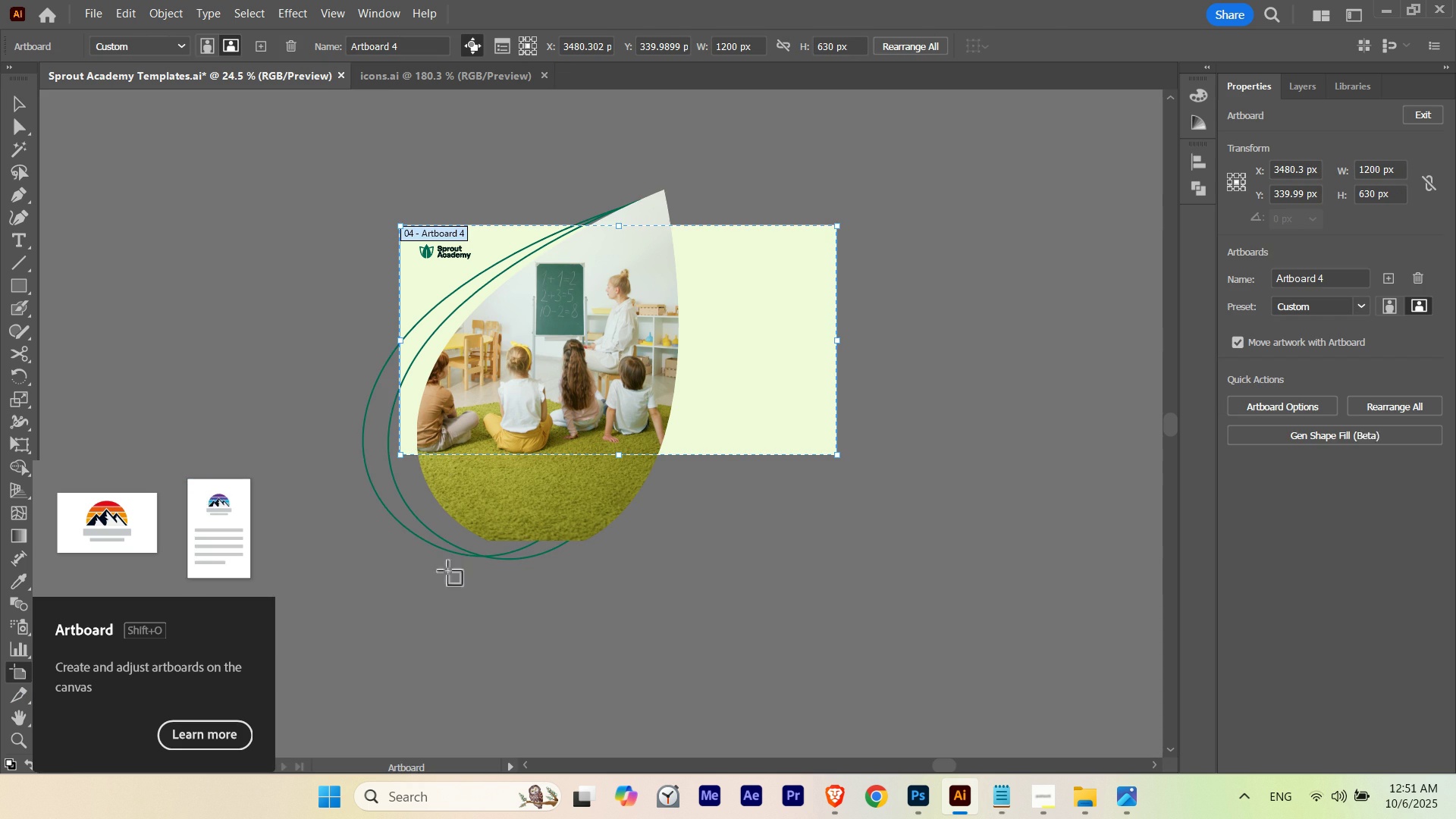 
hold_key(key=Space, duration=1.26)
 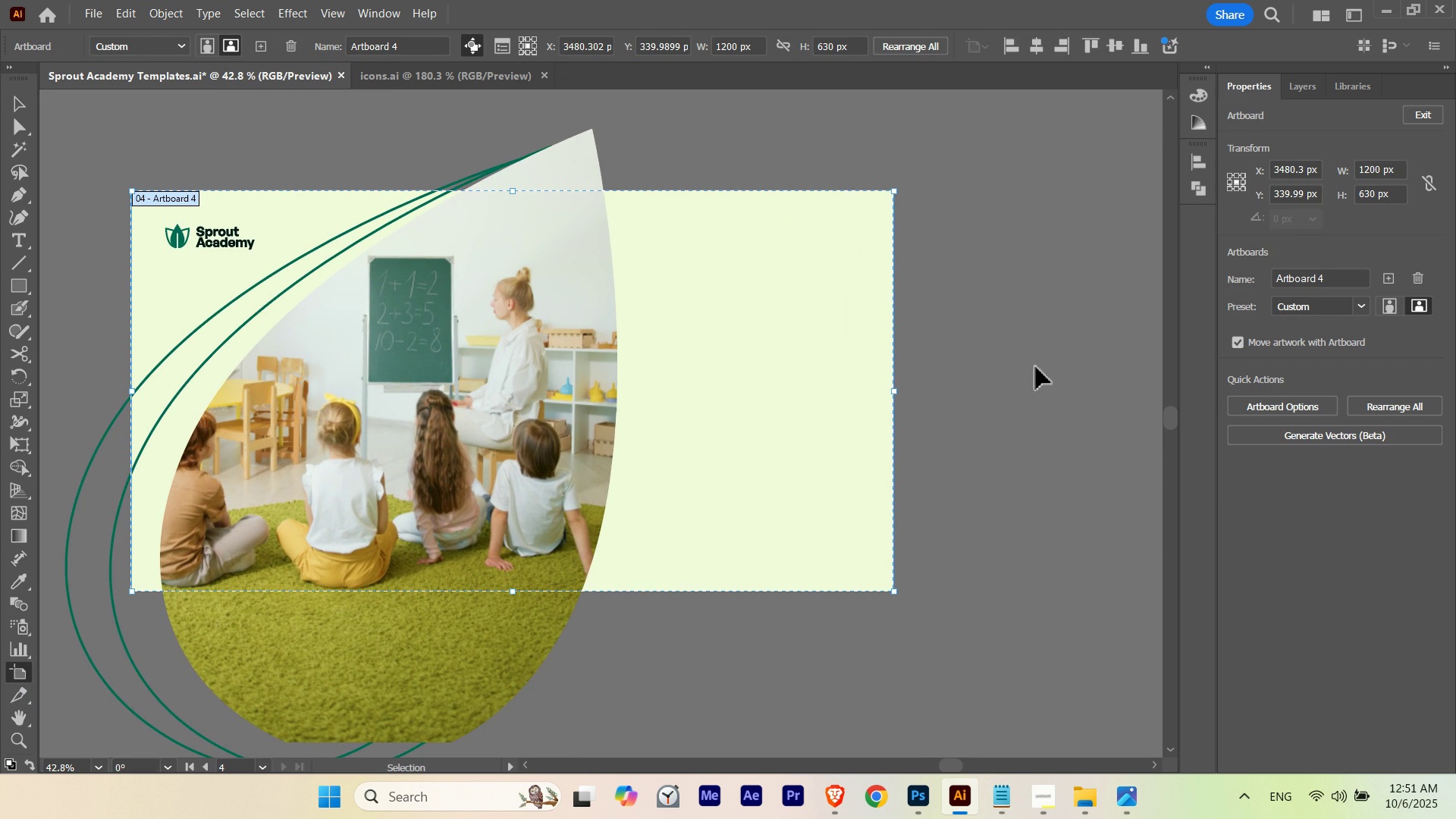 
left_click_drag(start_coordinate=[447, 570], to_coordinate=[451, 563])
 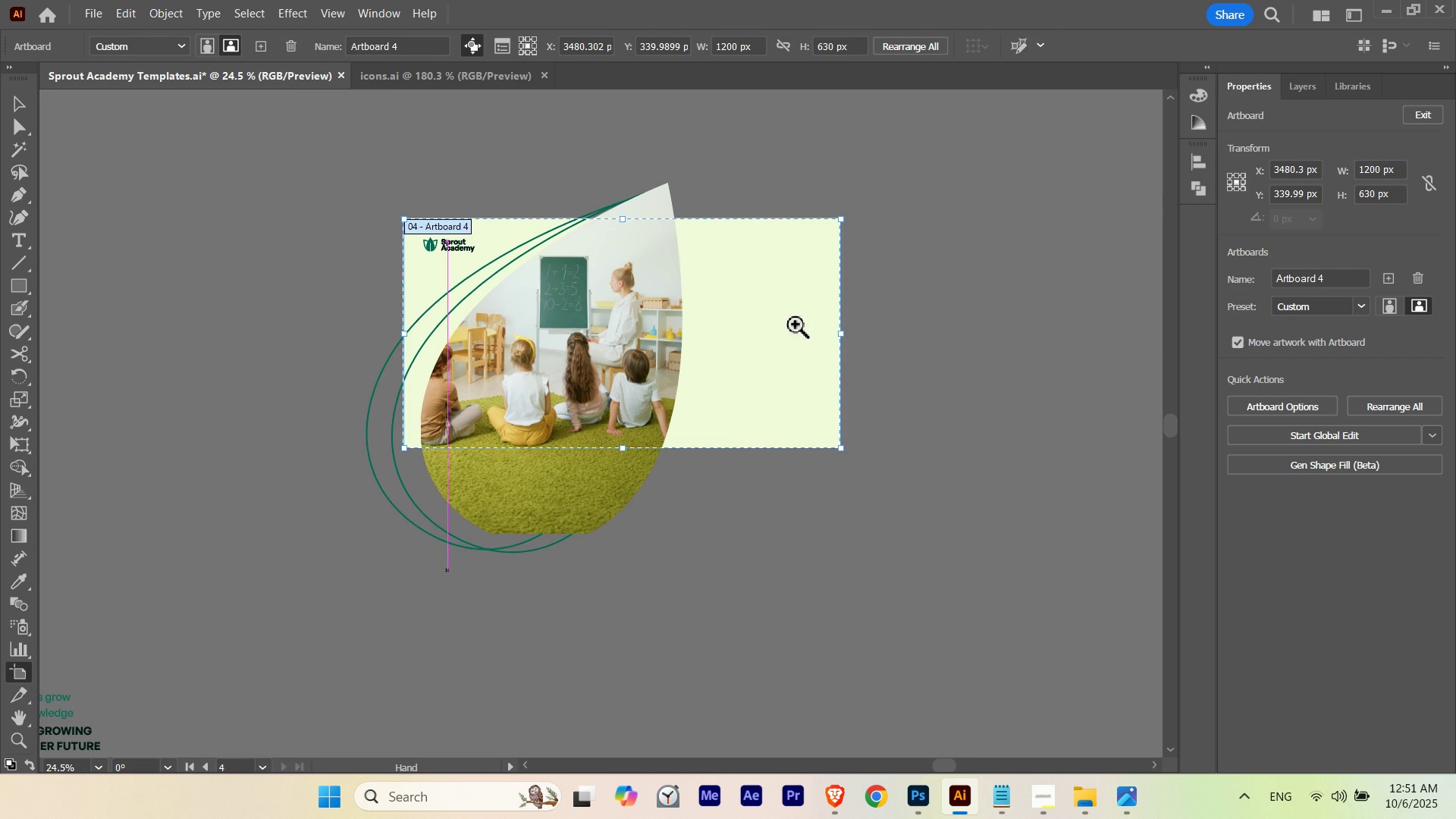 
hold_key(key=ControlLeft, duration=1.1)
left_click_drag(start_coordinate=[769, 256], to_coordinate=[891, 266])
 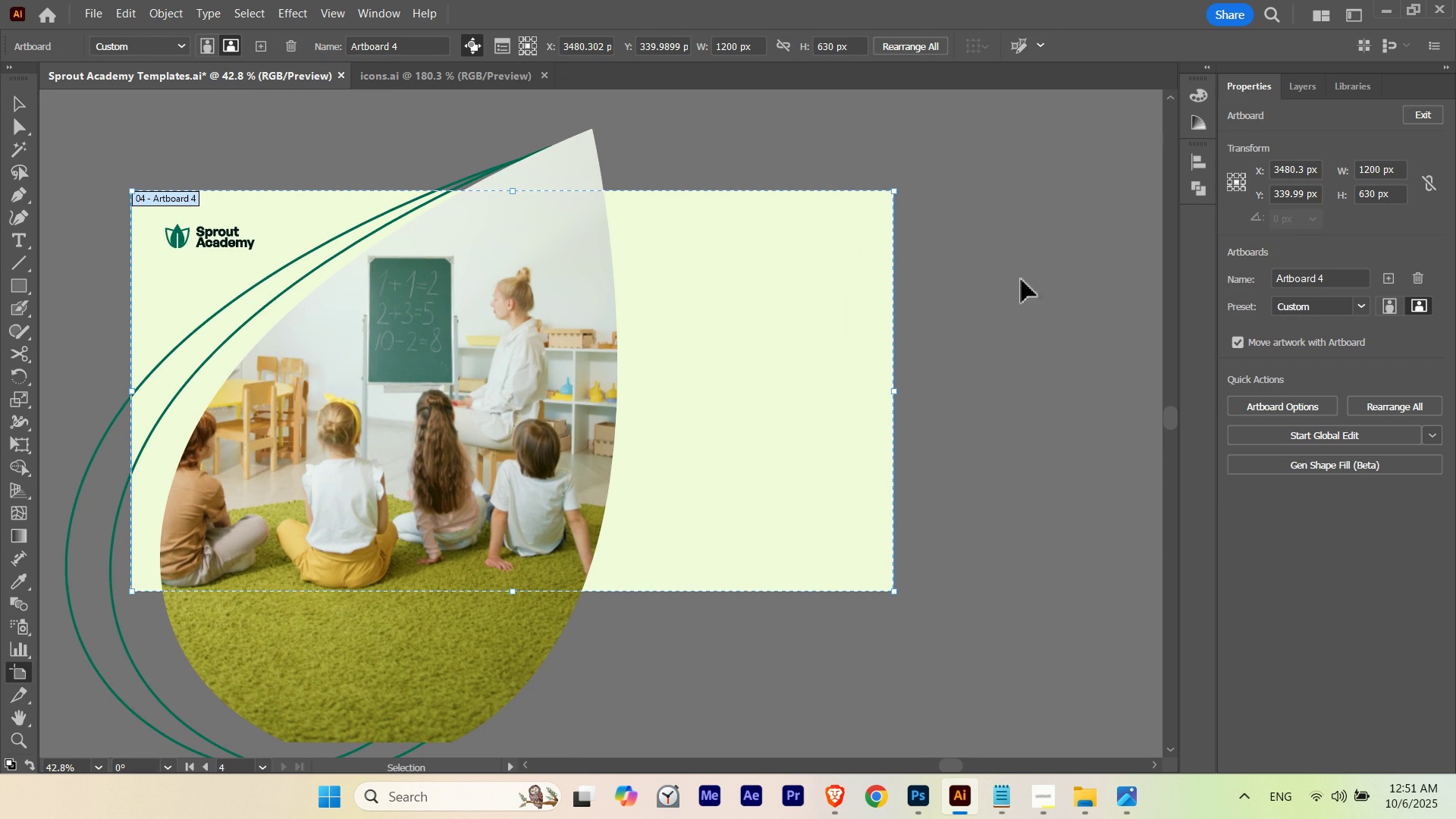 
left_click([1021, 280])
 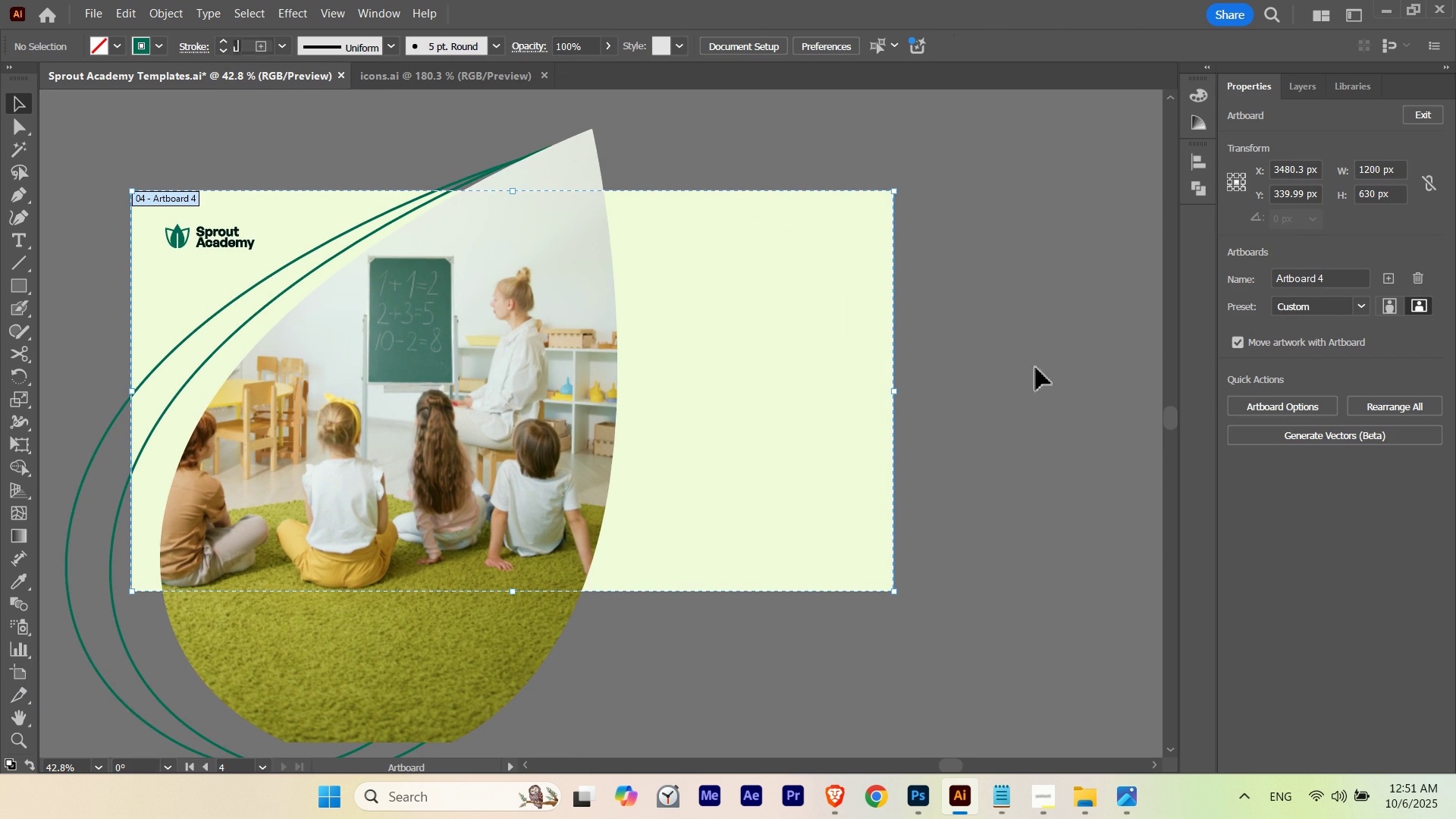 
key(V)
 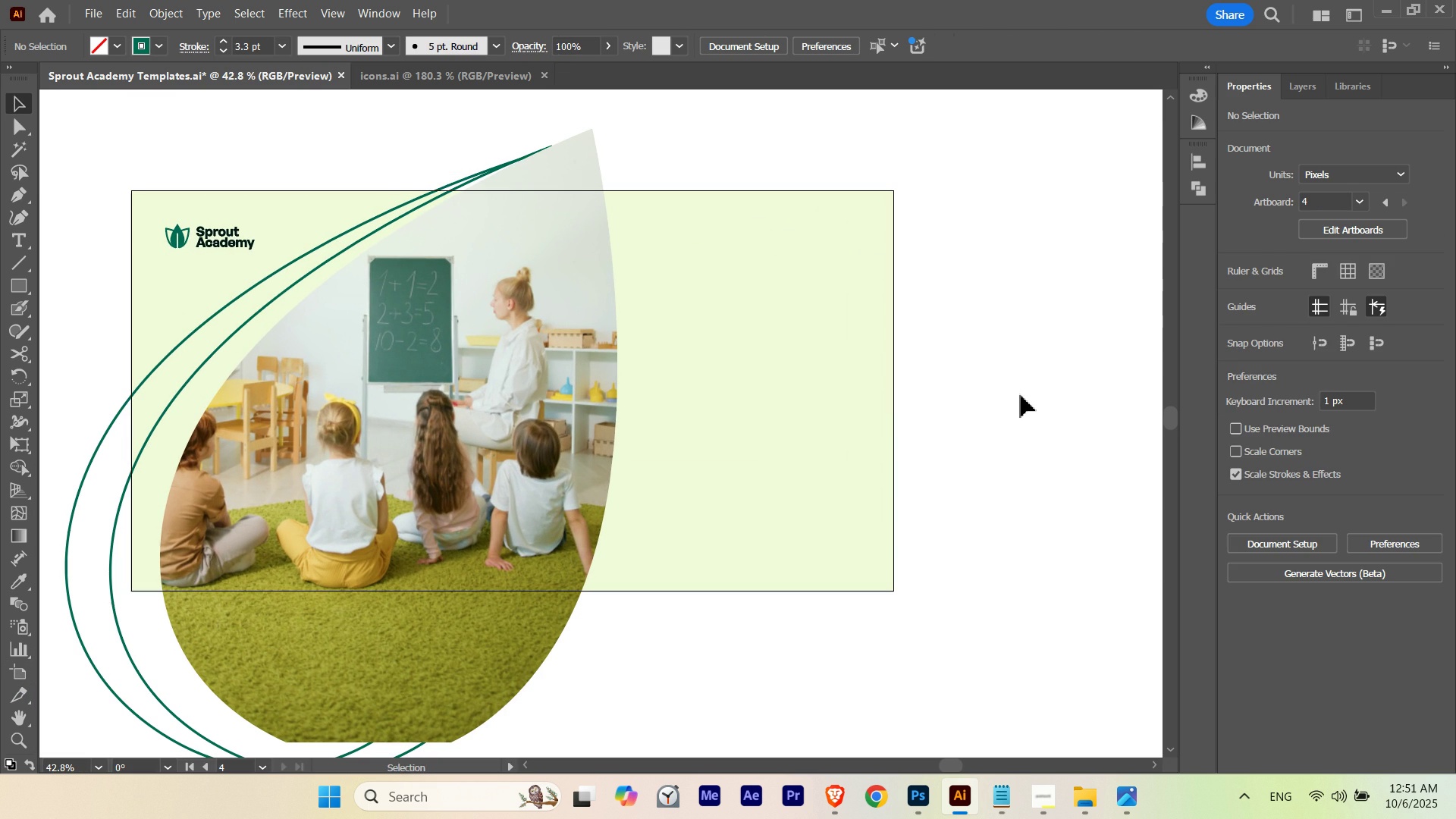 
left_click([1021, 395])
 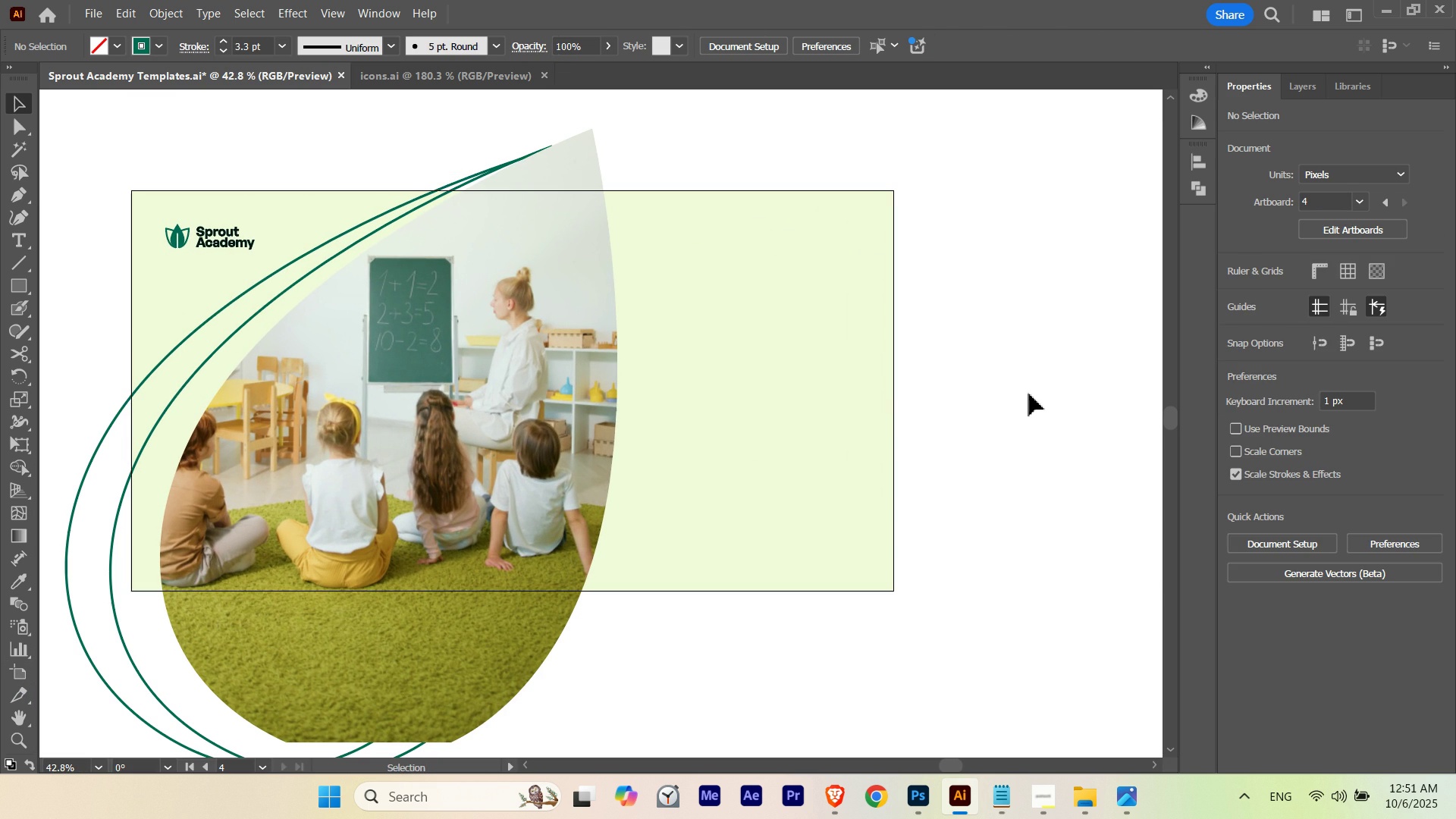 
key(P)
 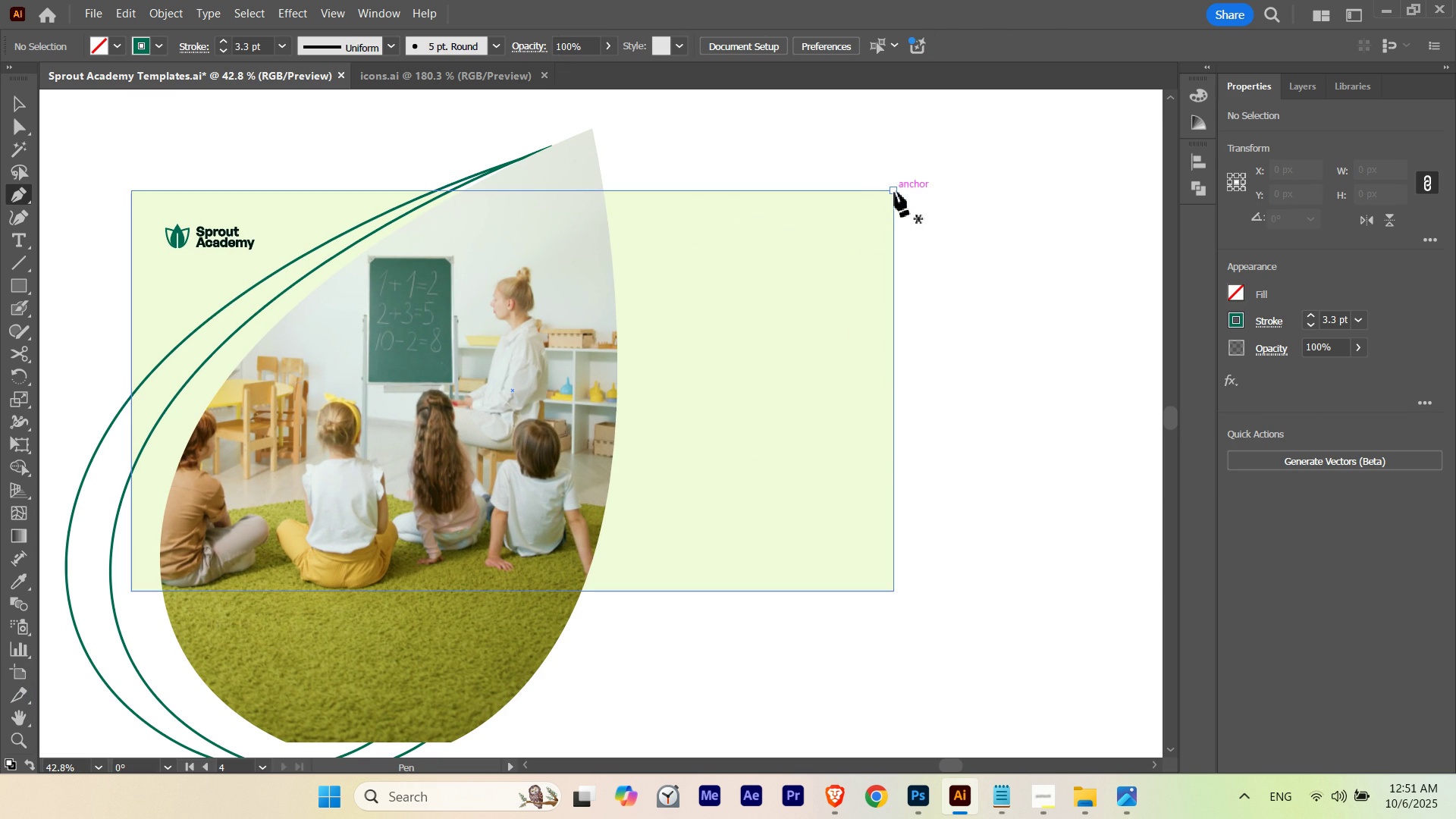 
left_click([896, 192])
 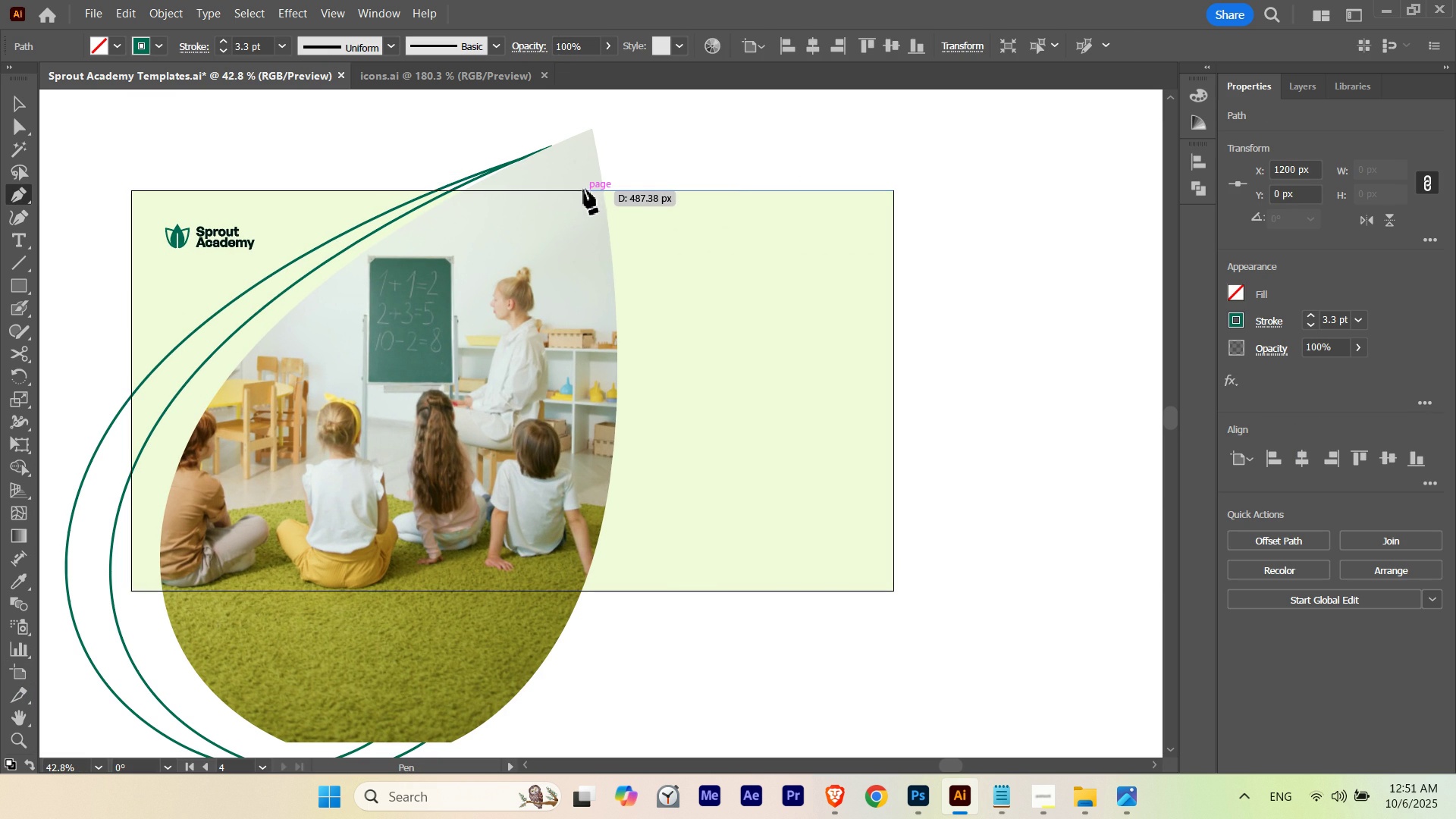 
hold_key(key=ShiftLeft, duration=0.78)
left_click([584, 189])
 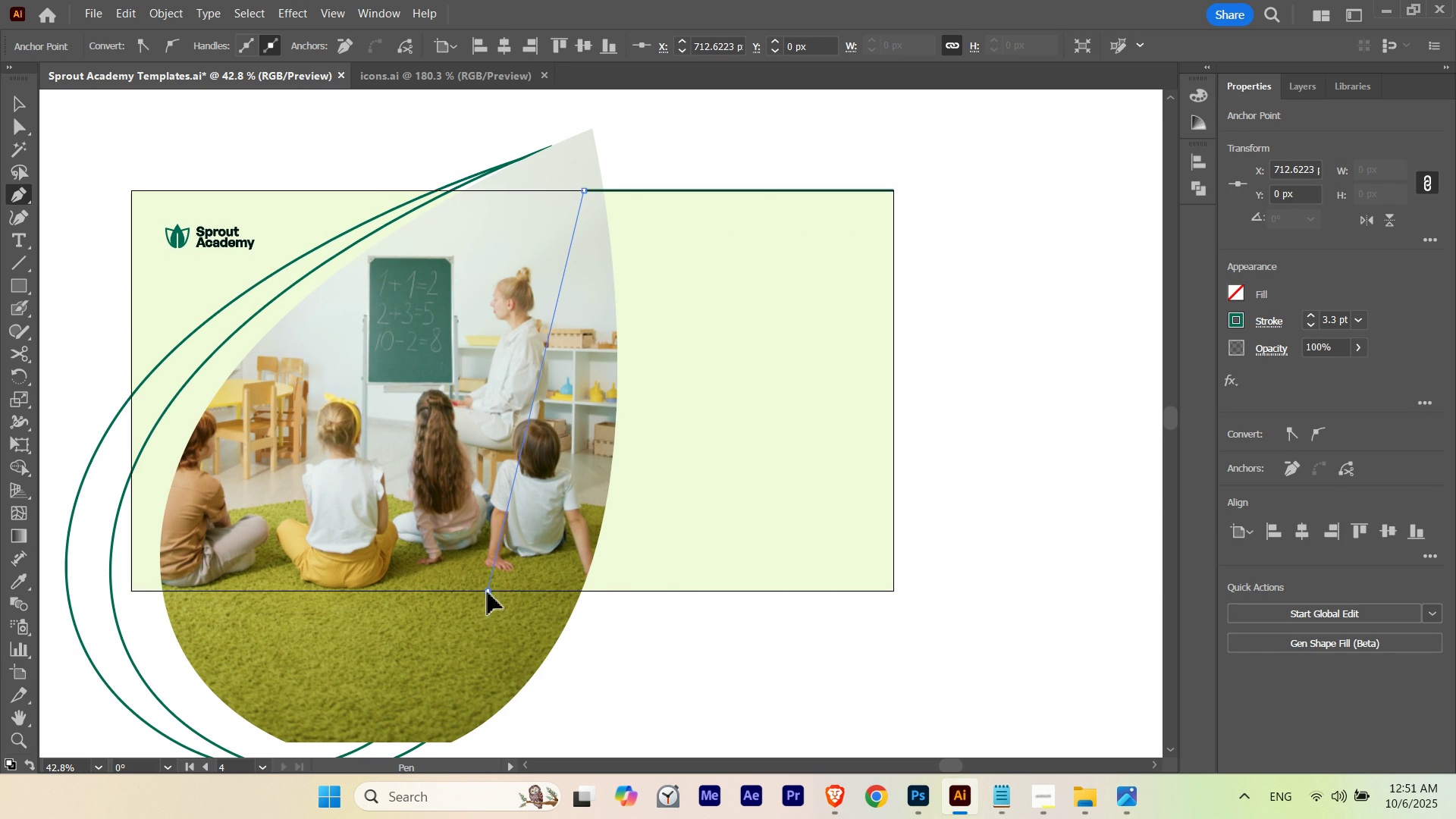 
left_click([488, 592])
 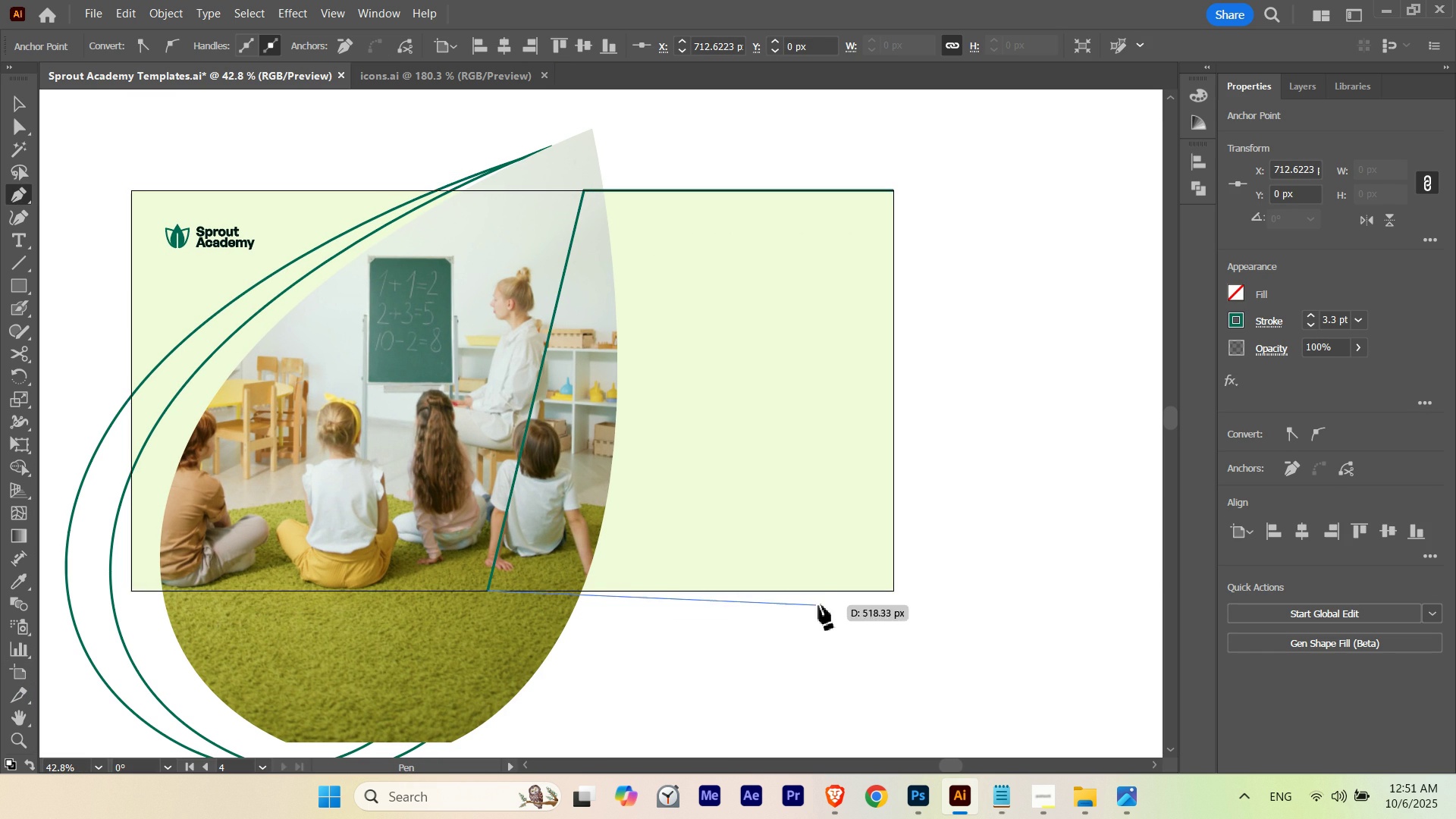 
left_click([894, 591])
 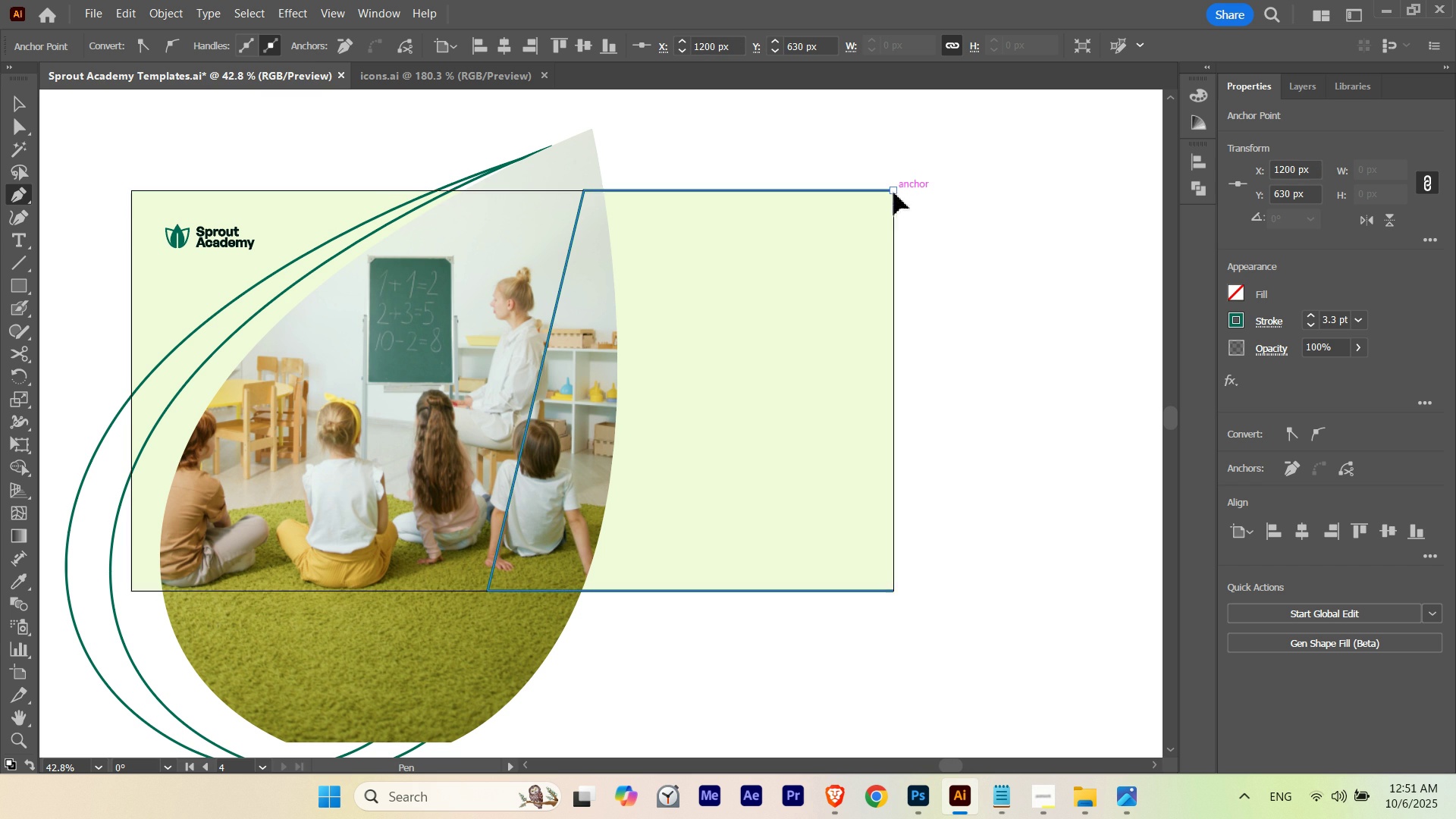 
left_click([894, 193])
 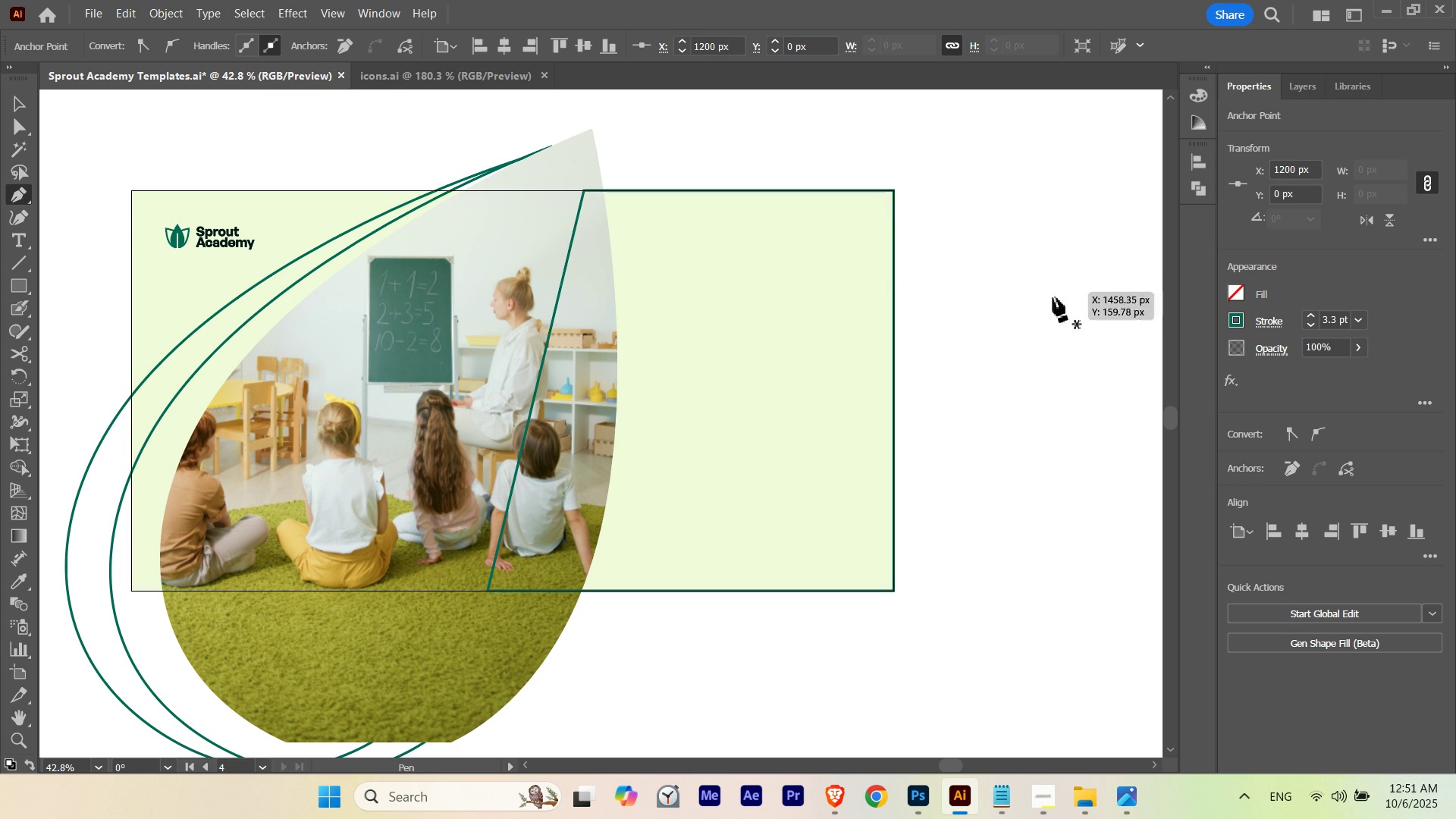 
type(Xv)
 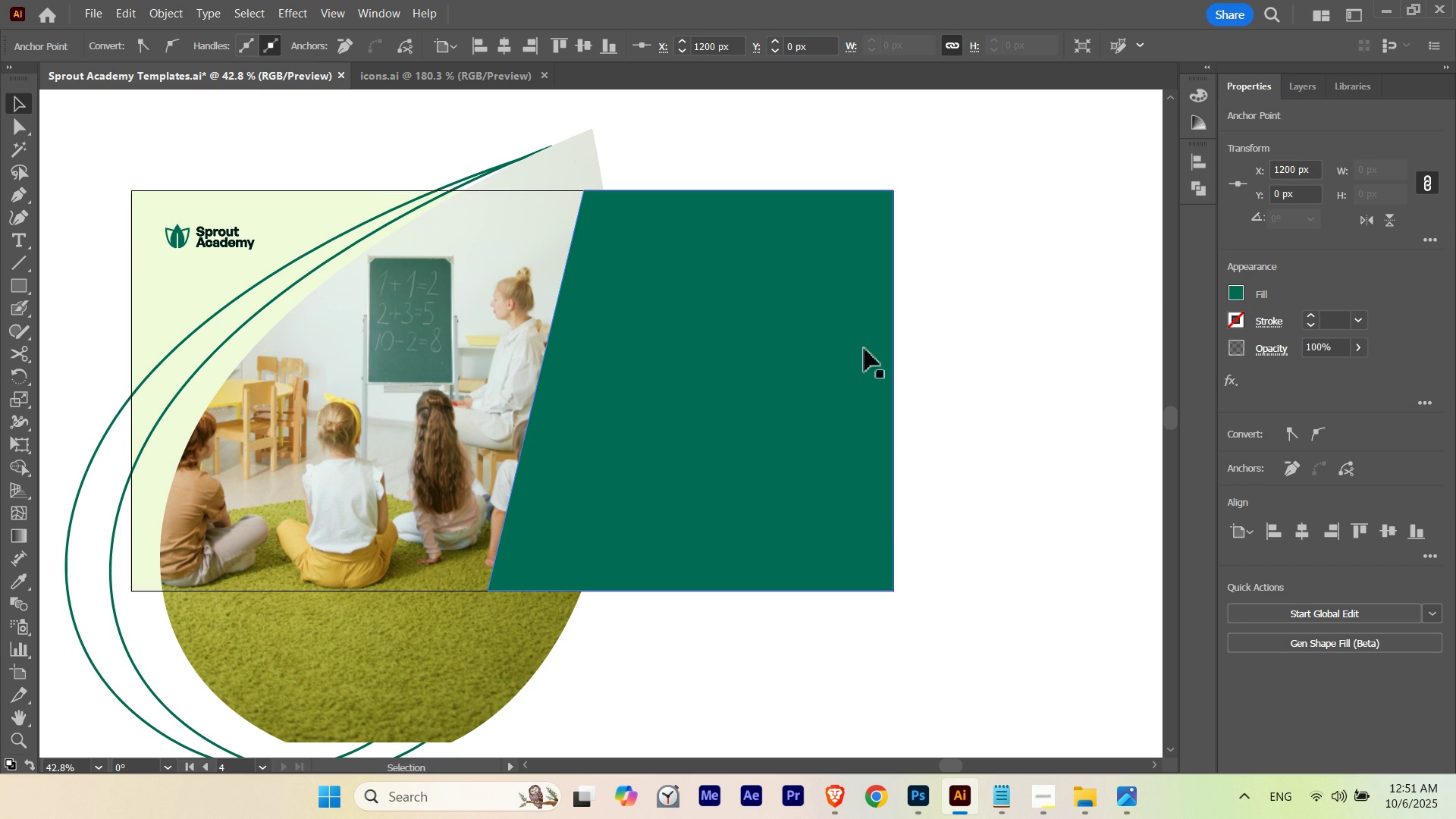 
key(Control+Shift+ShiftLeft)
 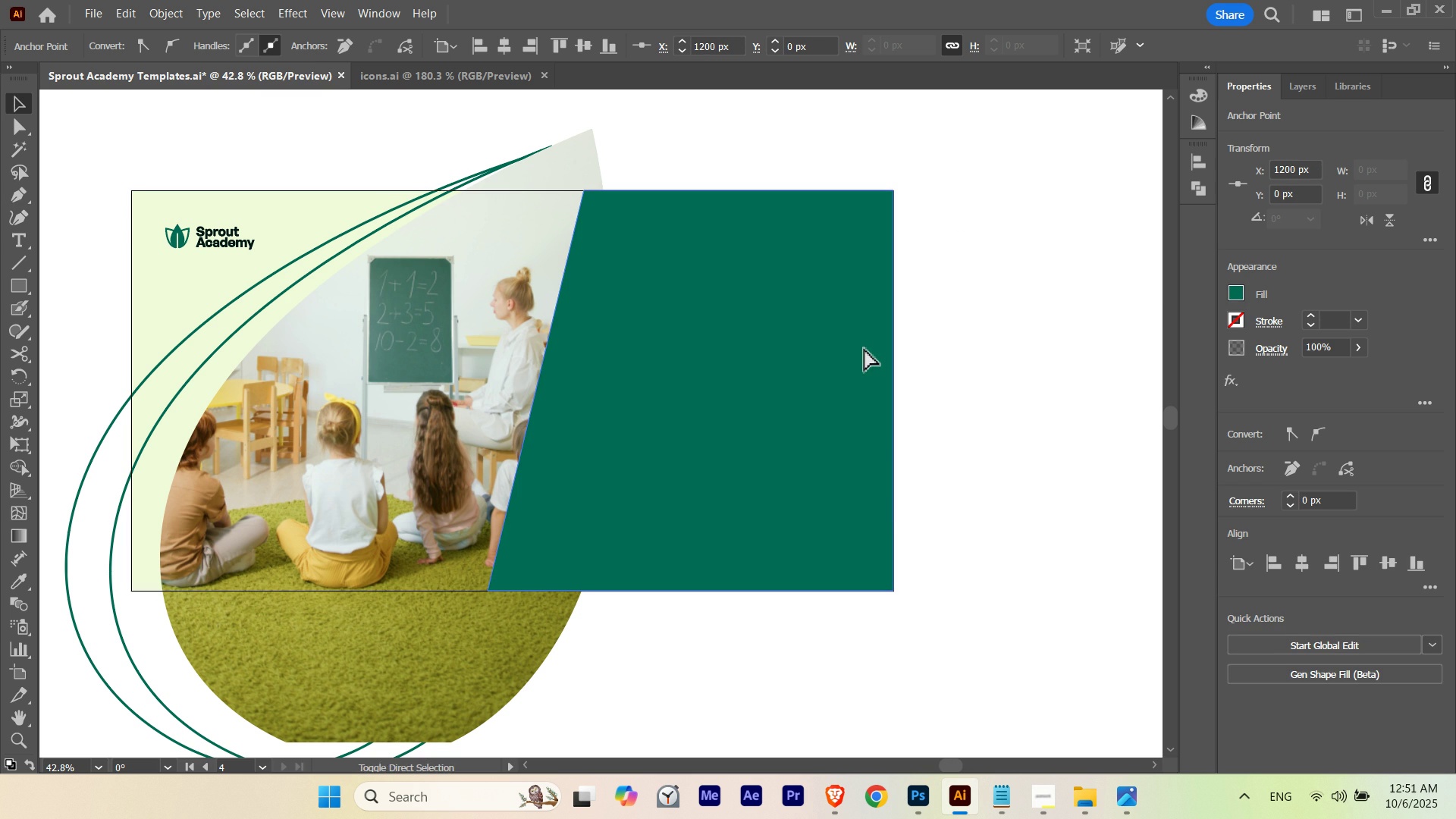 
key(Control+Shift+BracketLeft)
 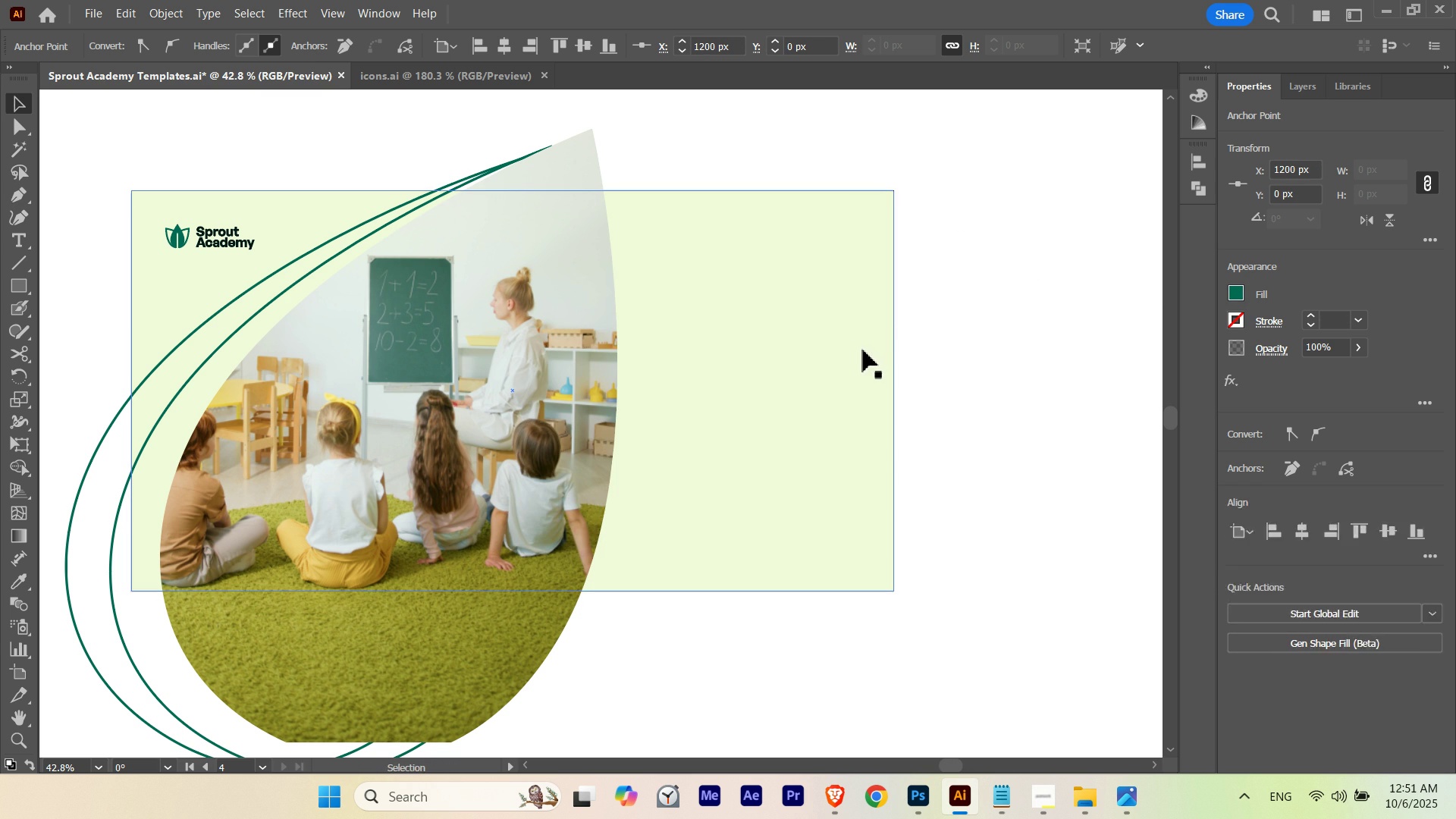 
left_click([858, 350])
 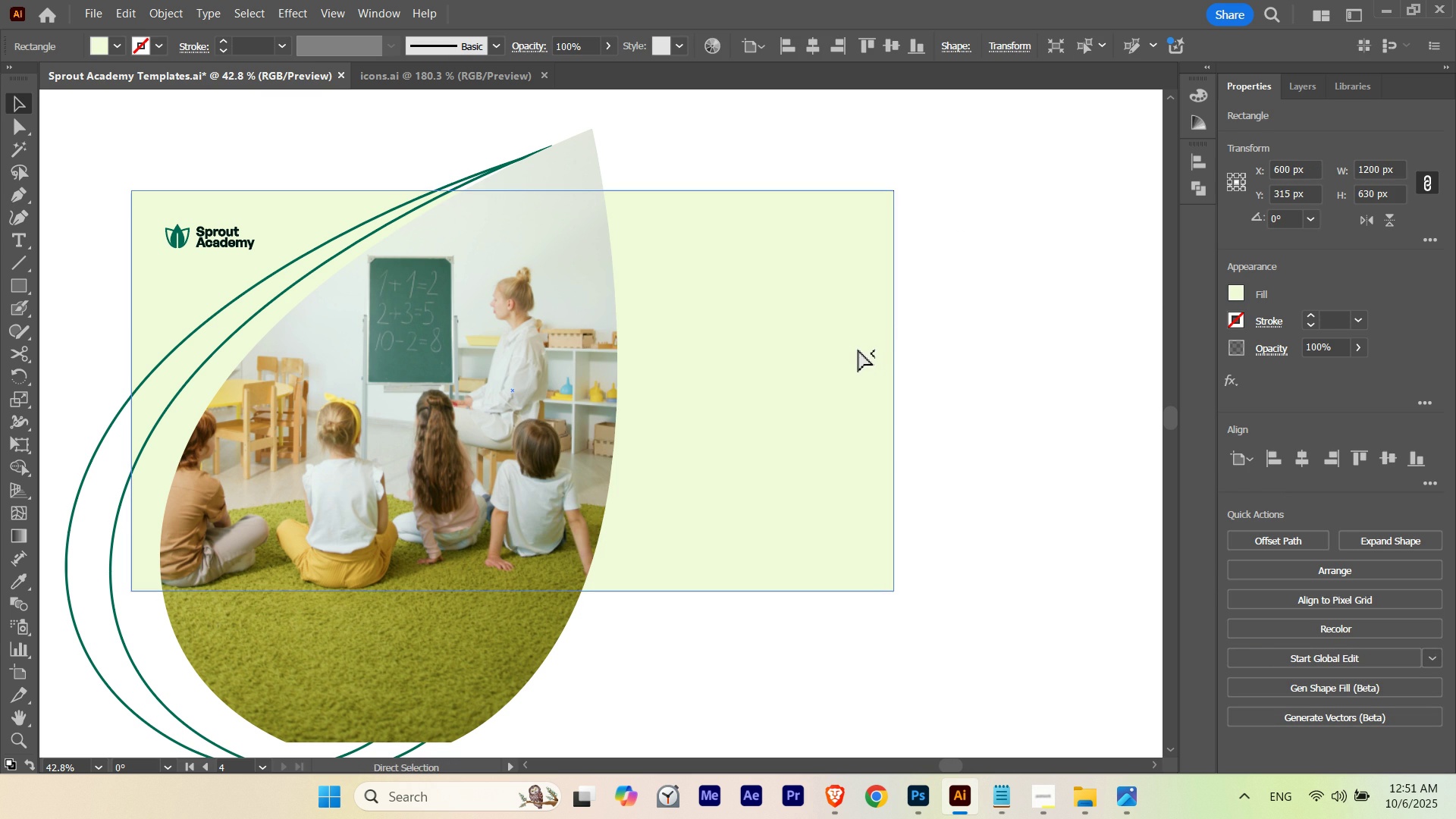 
key(Control+Shift+BracketLeft)
 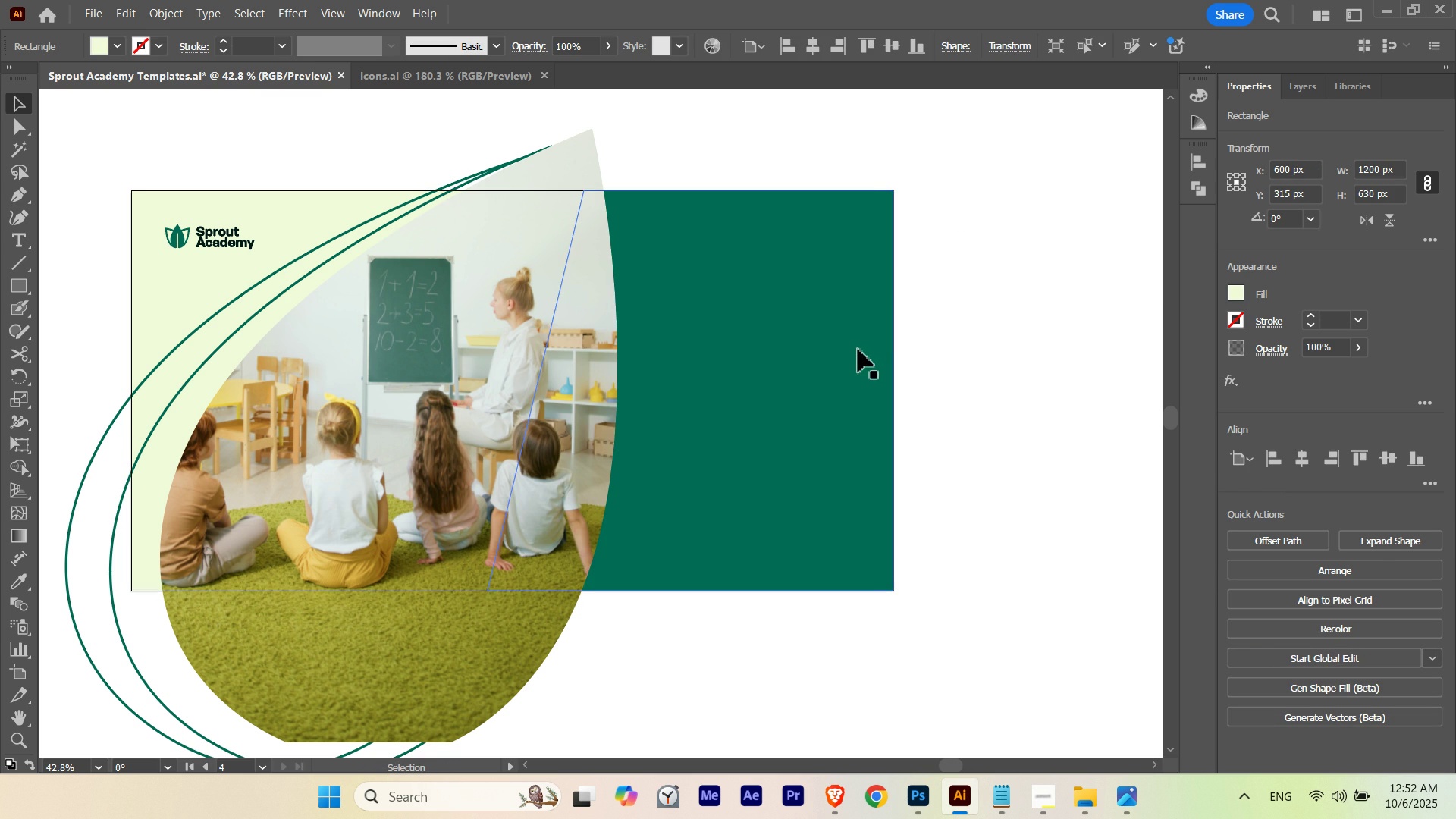 
key(V)
 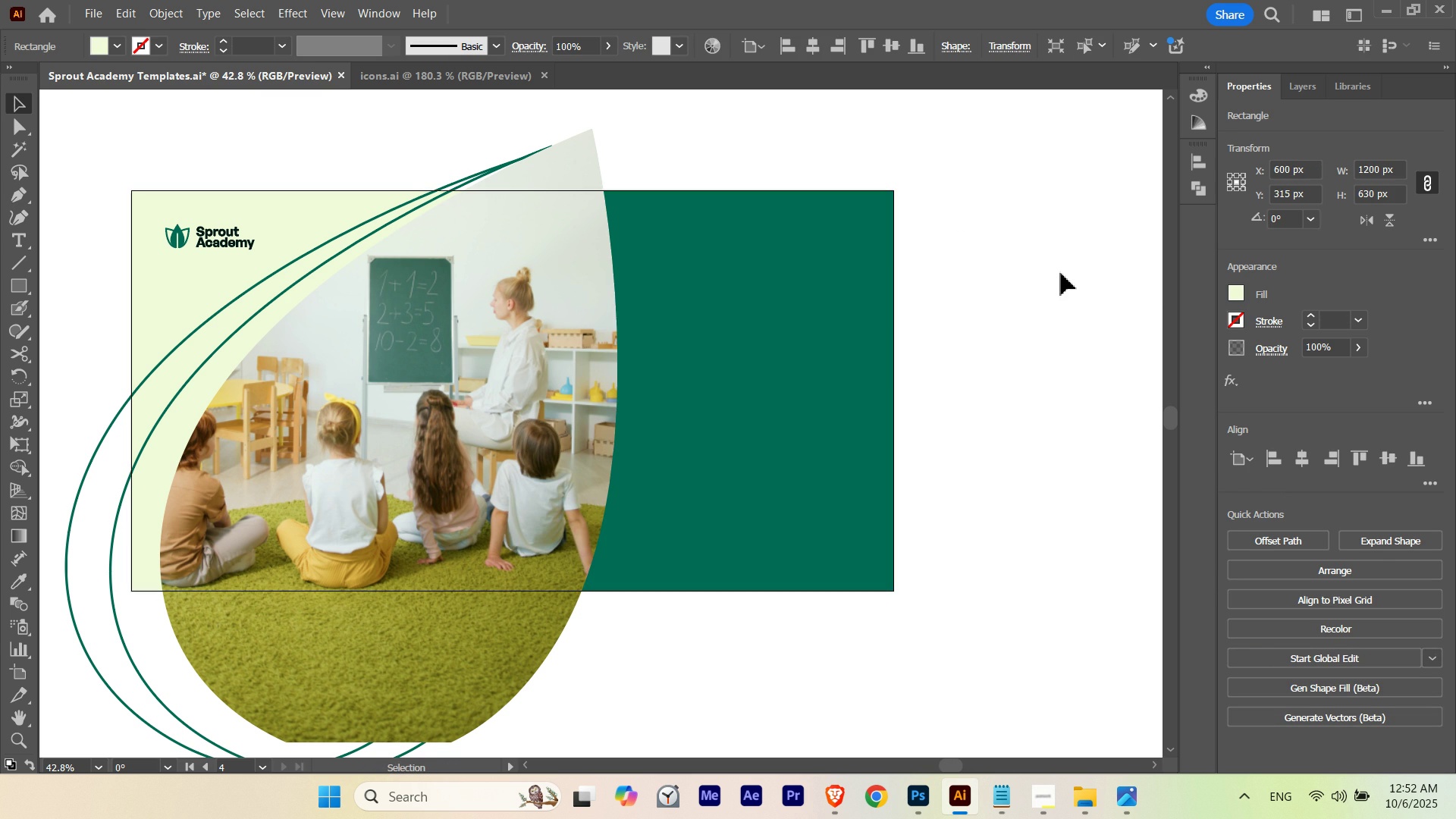 
left_click([1061, 273])
 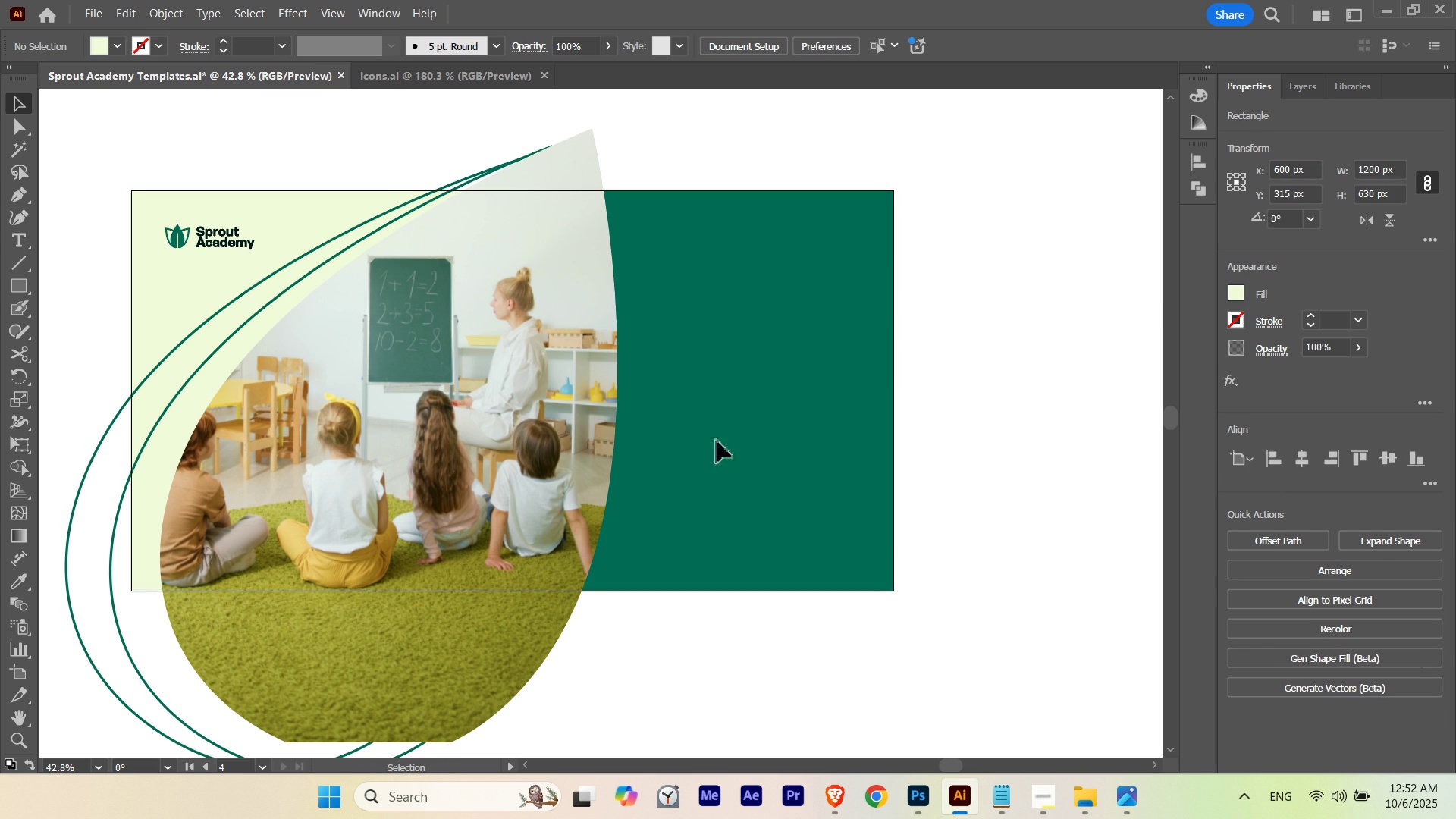 
hold_key(key=ControlLeft, duration=0.61)
 